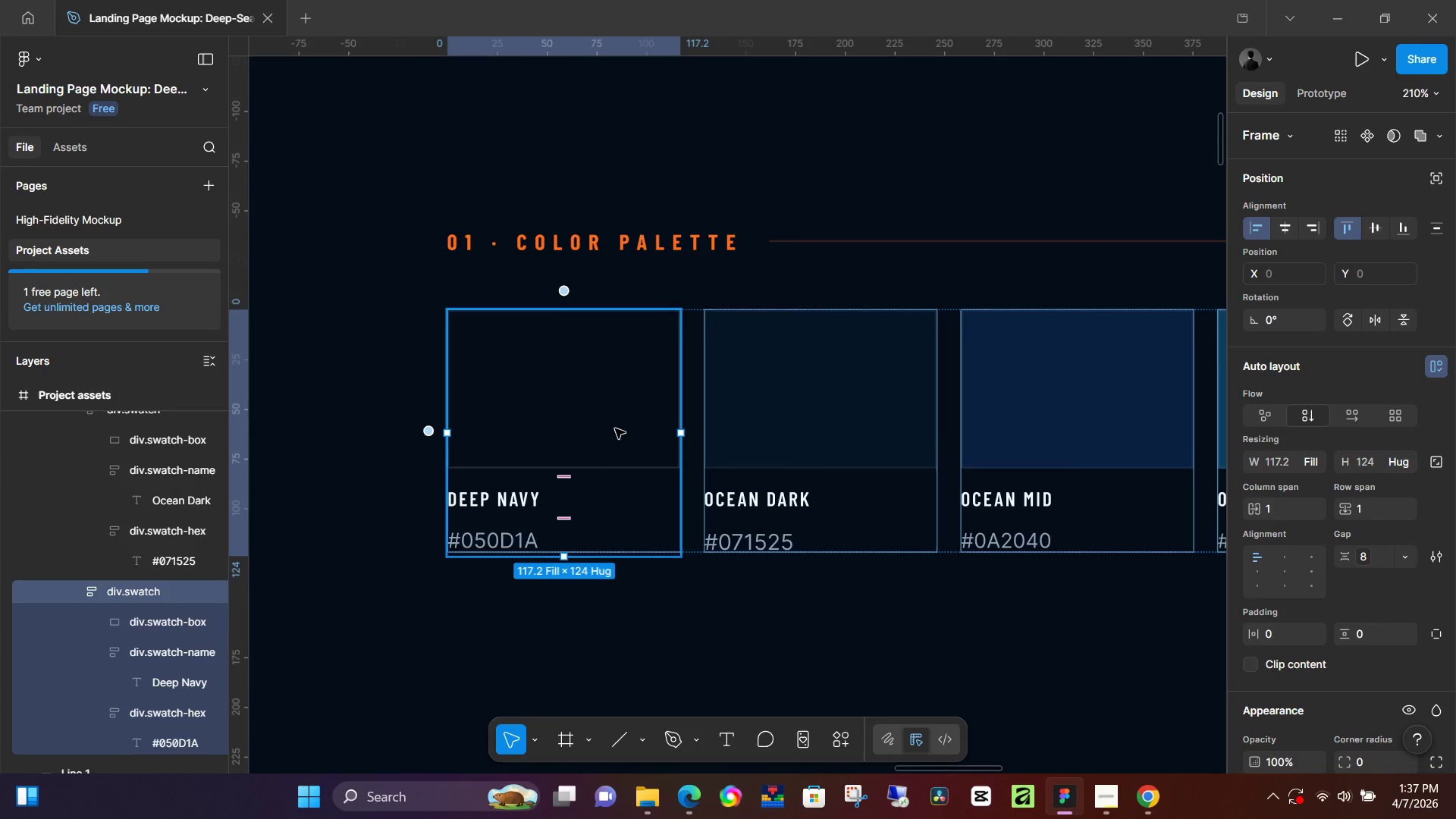 
hold_key(key=ControlLeft, duration=0.39)
scroll: coordinate [615, 428], scroll_direction: down, amount: 6.0
 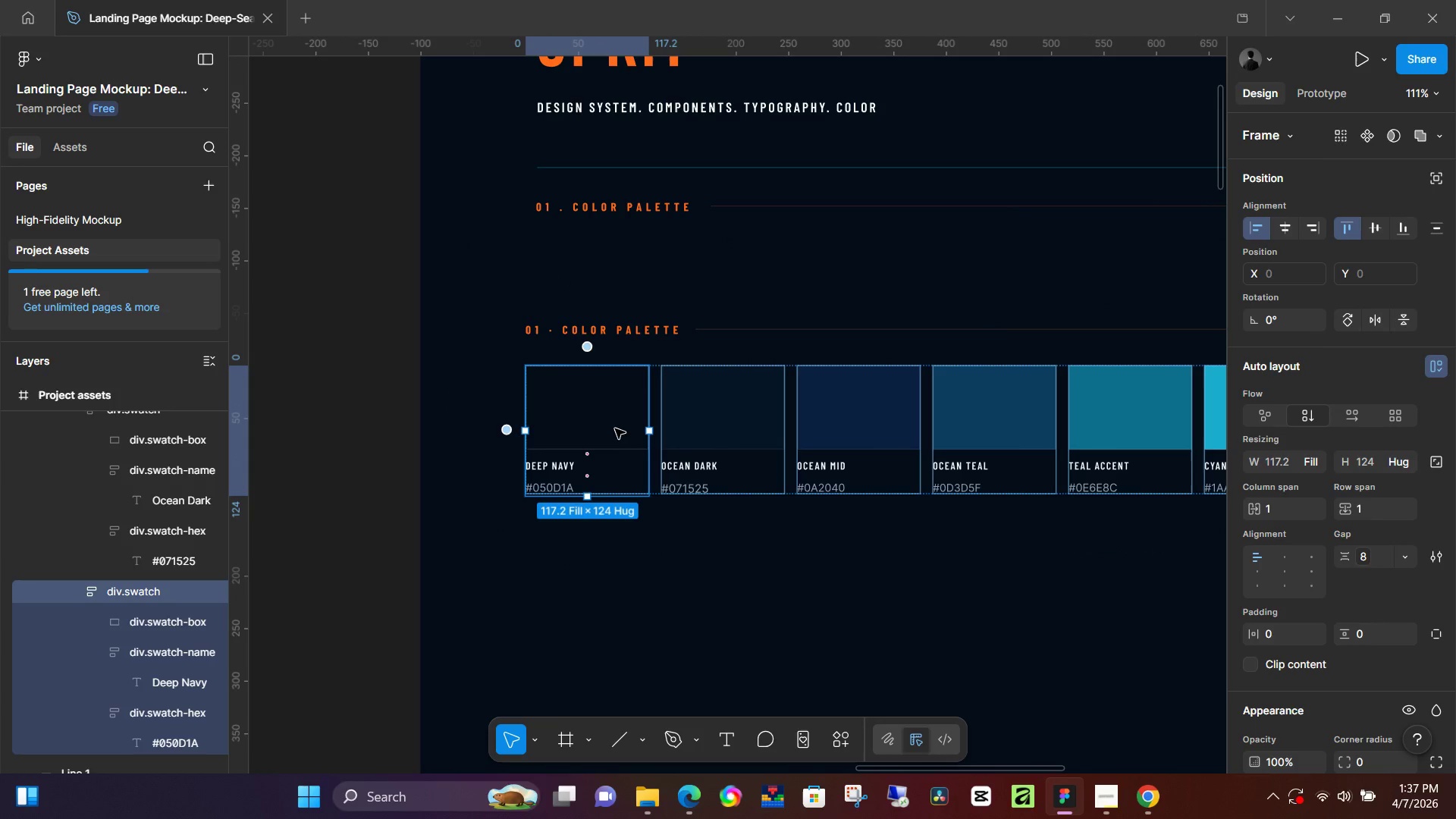 
key(Control+D)
 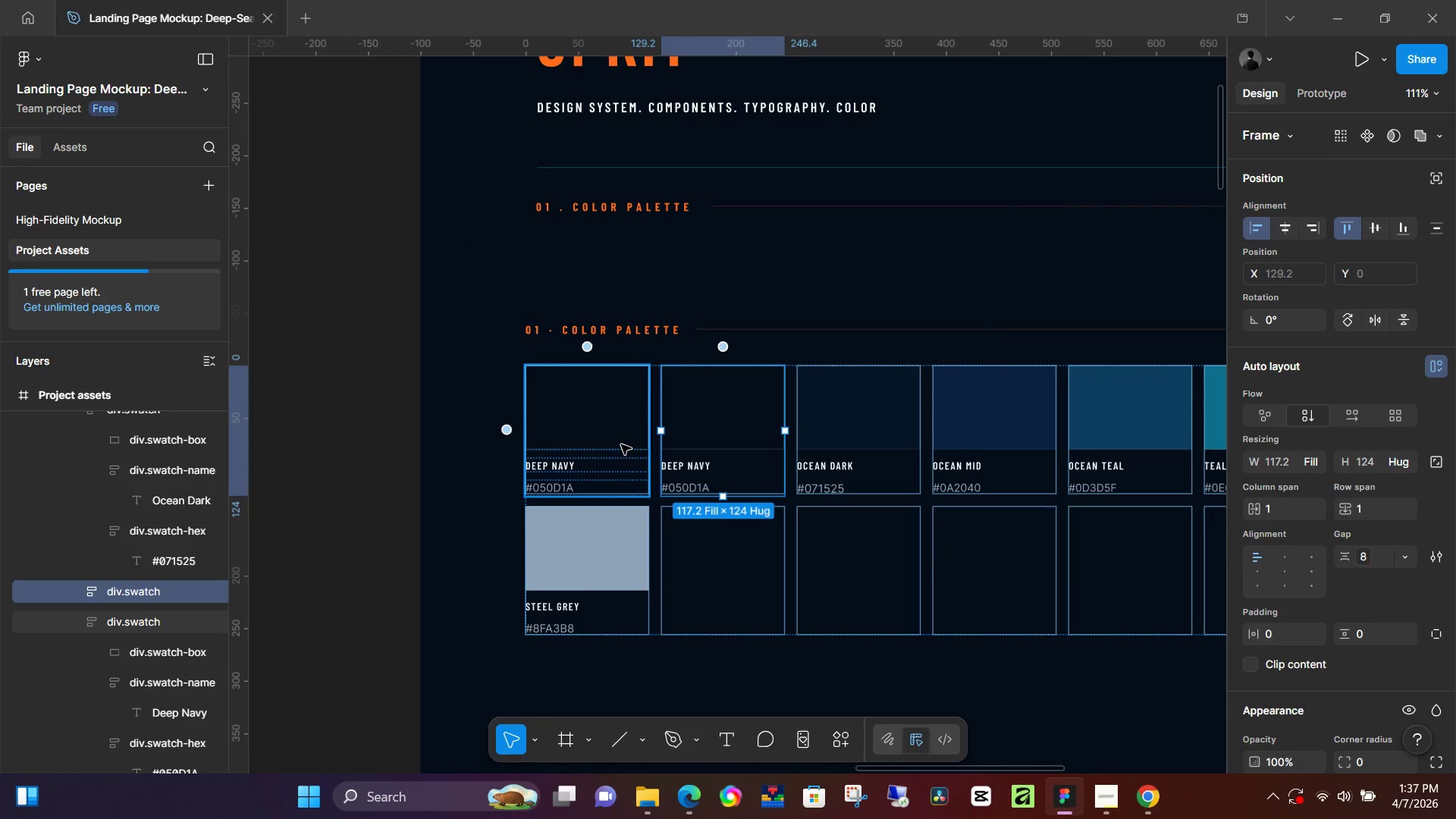 
key(Control+Z)
 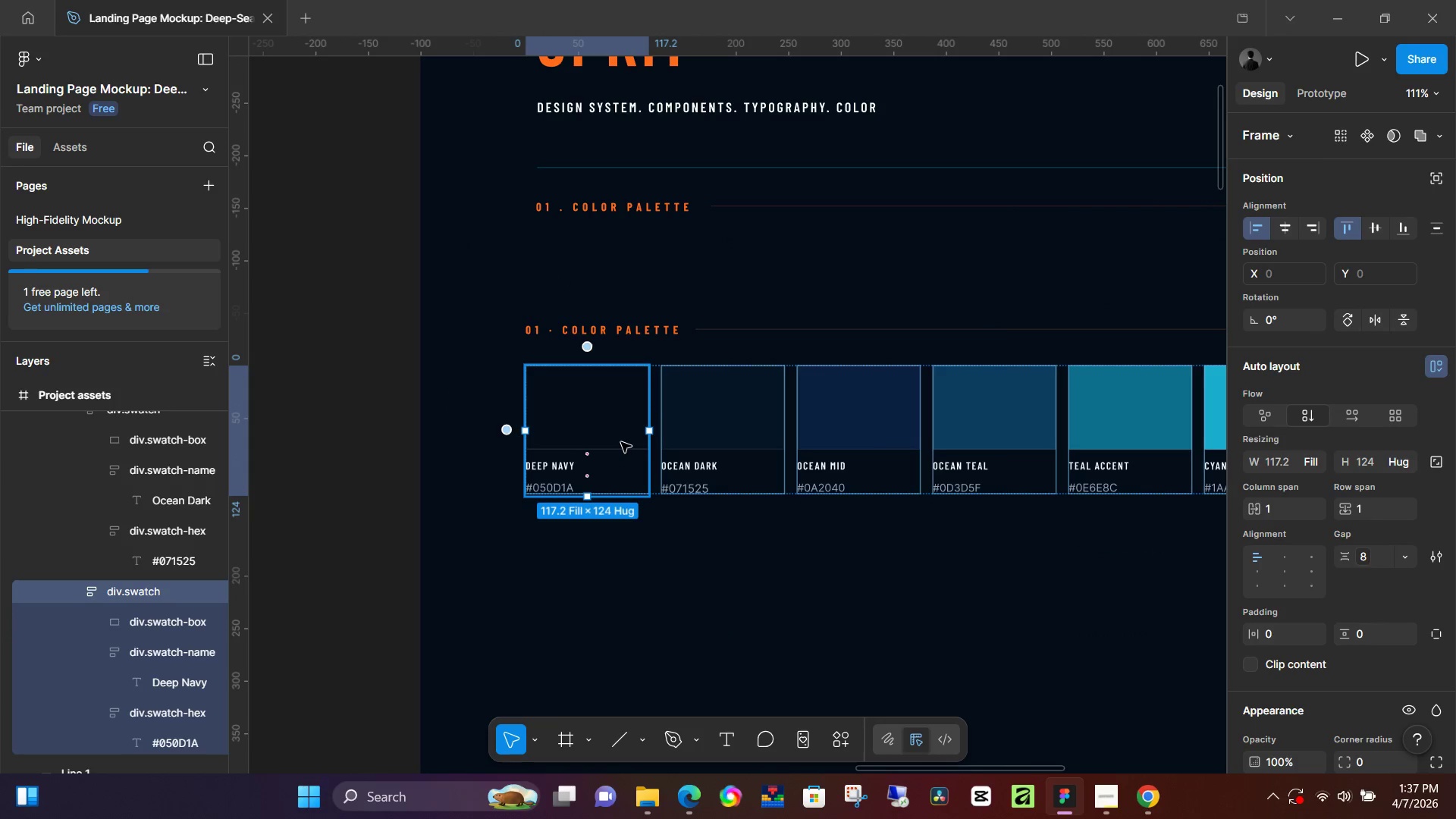 
hold_key(key=AltLeft, duration=1.52)
left_click_drag(start_coordinate=[615, 441], to_coordinate=[619, 264])
 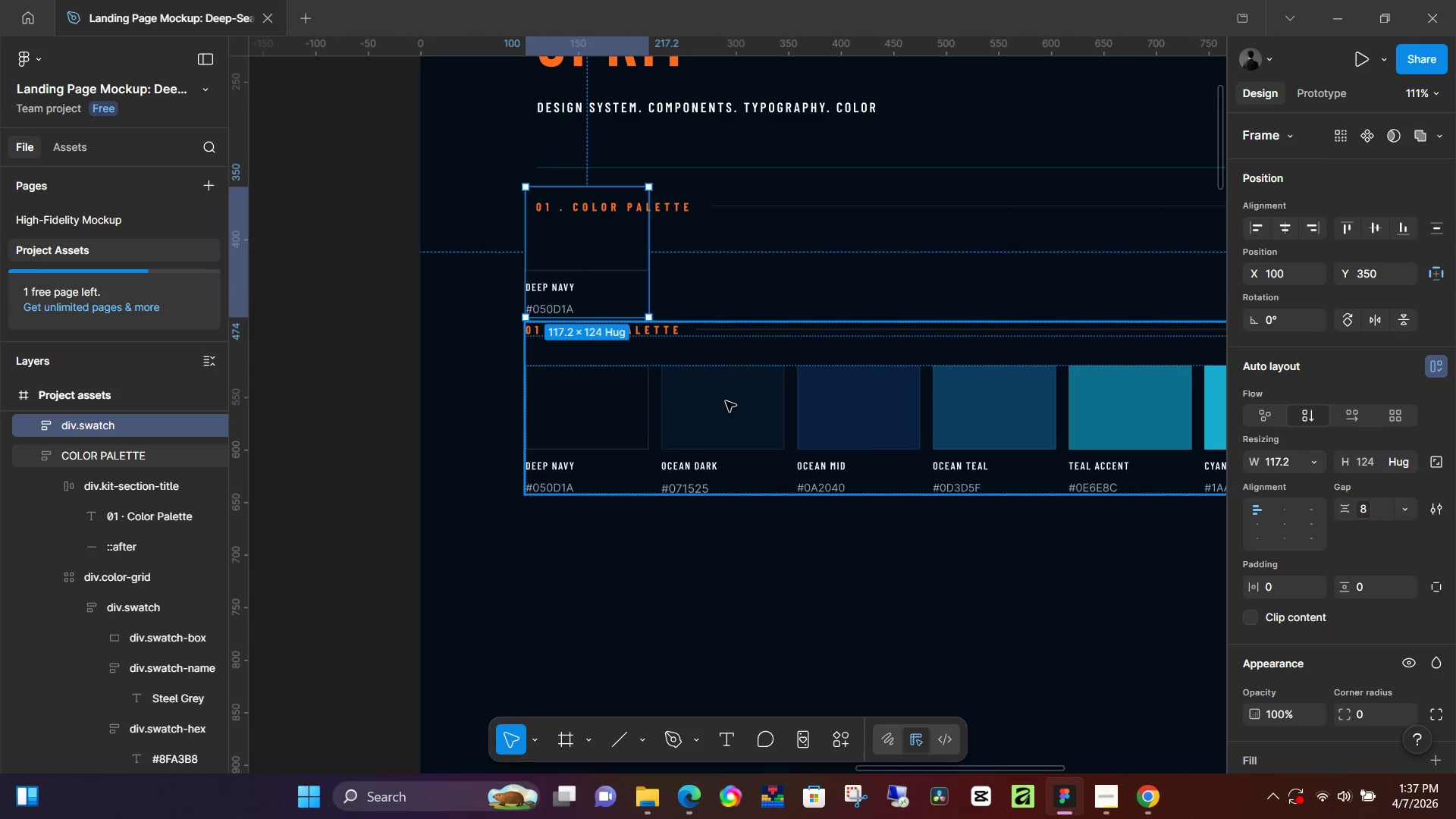 
hold_key(key=AltLeft, duration=0.31)
 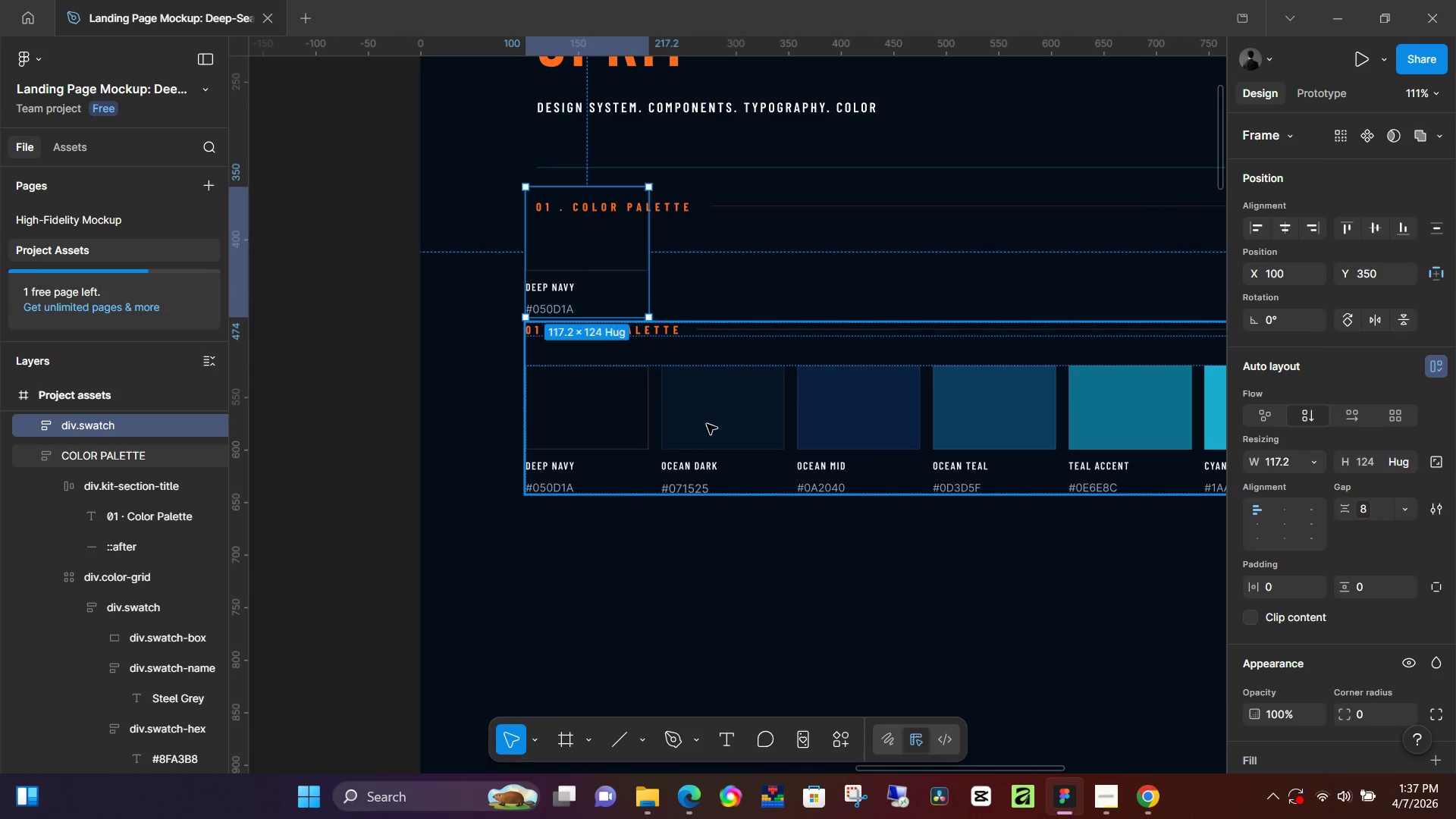 
left_click([686, 428])
 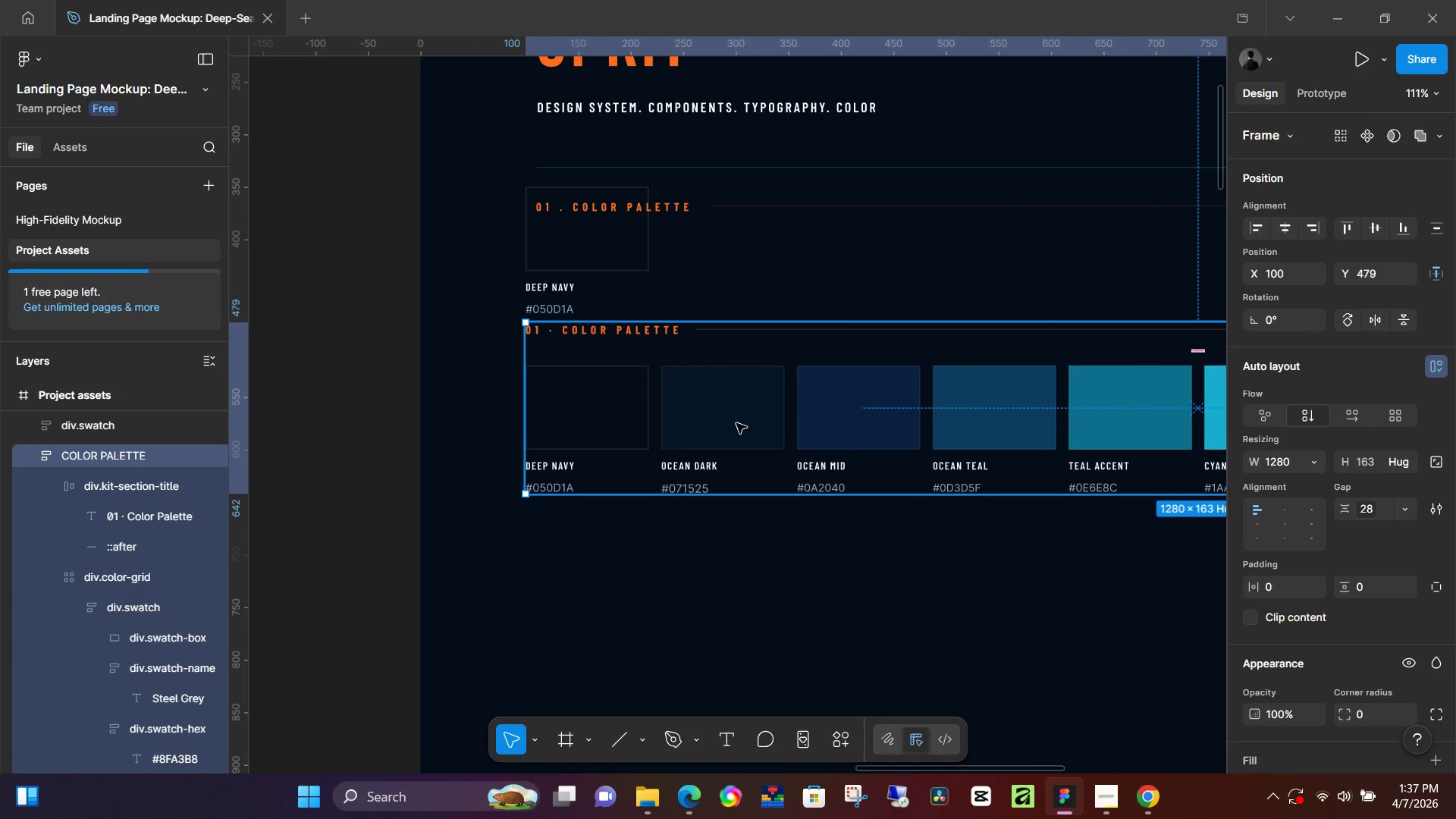 
left_click_drag(start_coordinate=[752, 417], to_coordinate=[739, 620])
 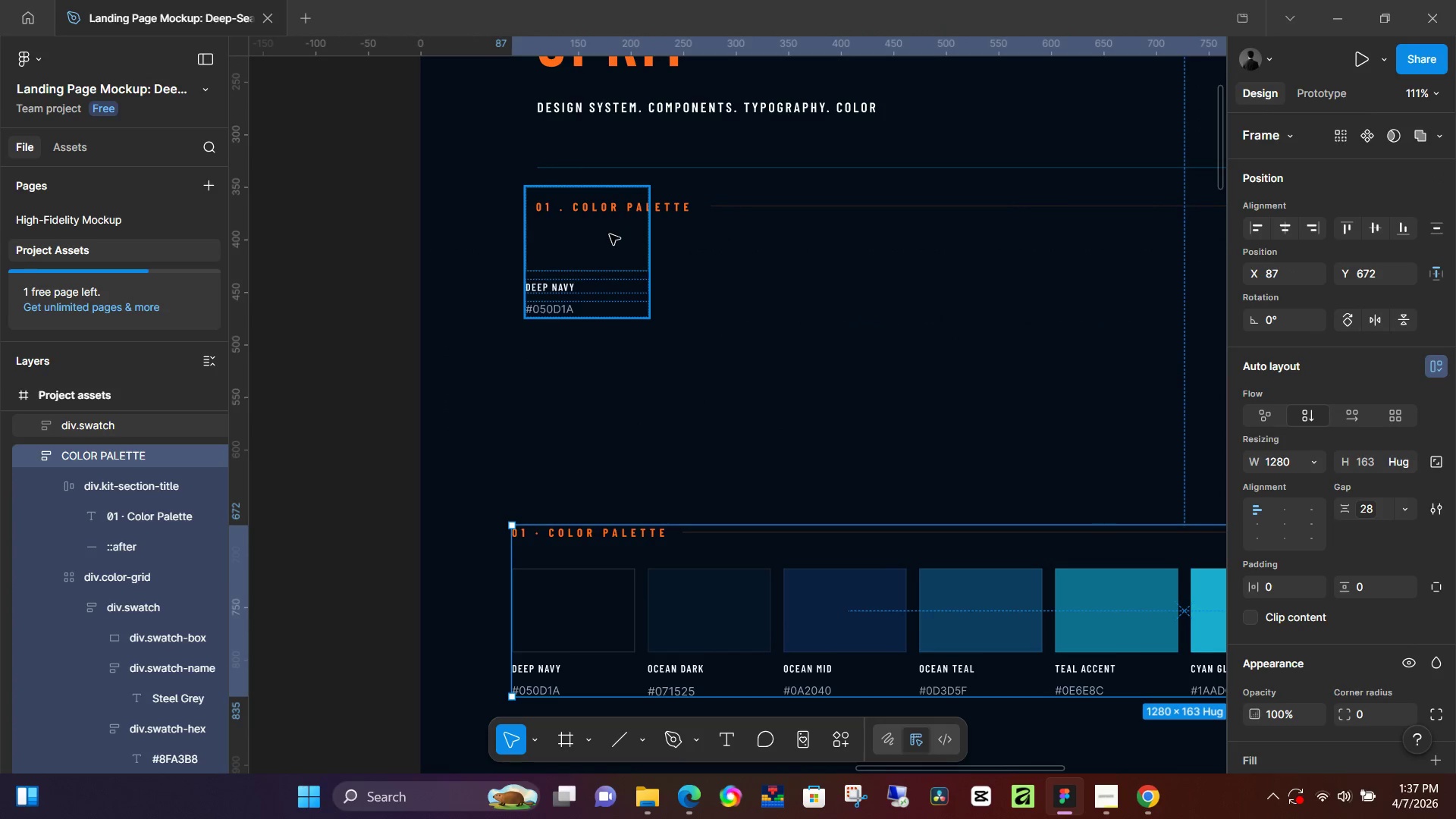 
left_click([609, 240])
 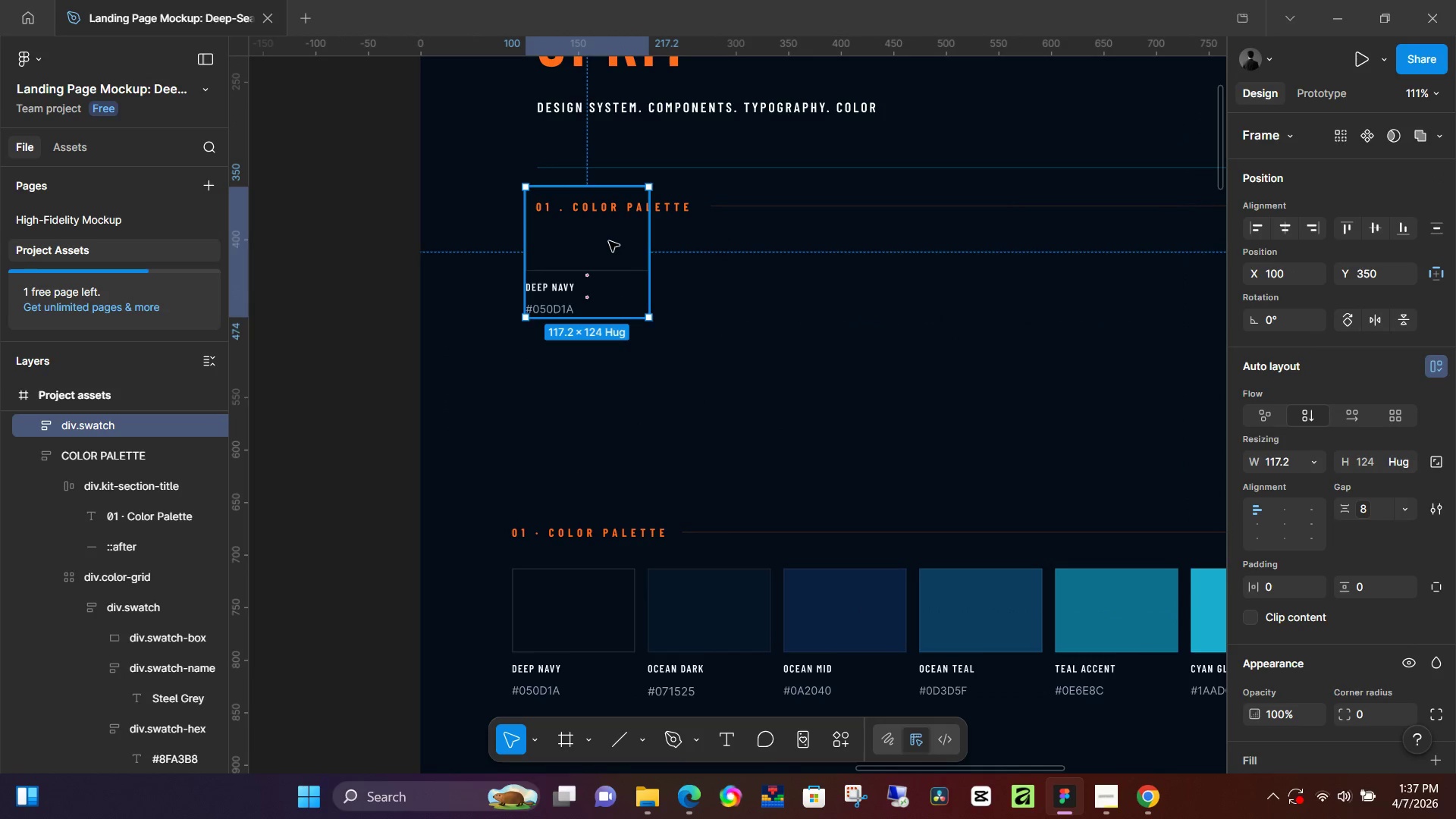 
left_click_drag(start_coordinate=[609, 241], to_coordinate=[621, 302])
 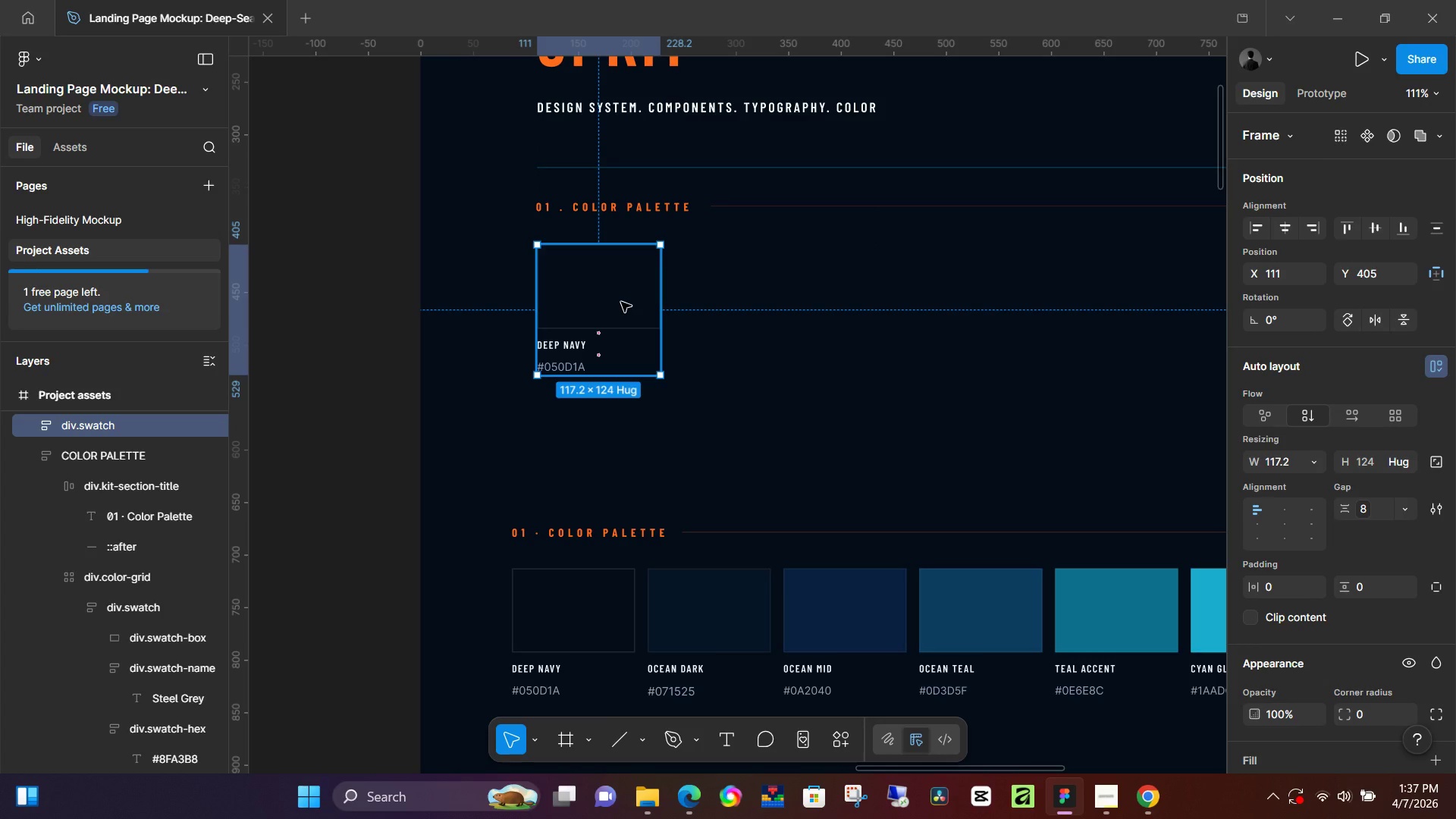 
hold_key(key=AltLeft, duration=1.5)
left_click_drag(start_coordinate=[616, 304], to_coordinate=[752, 307])
 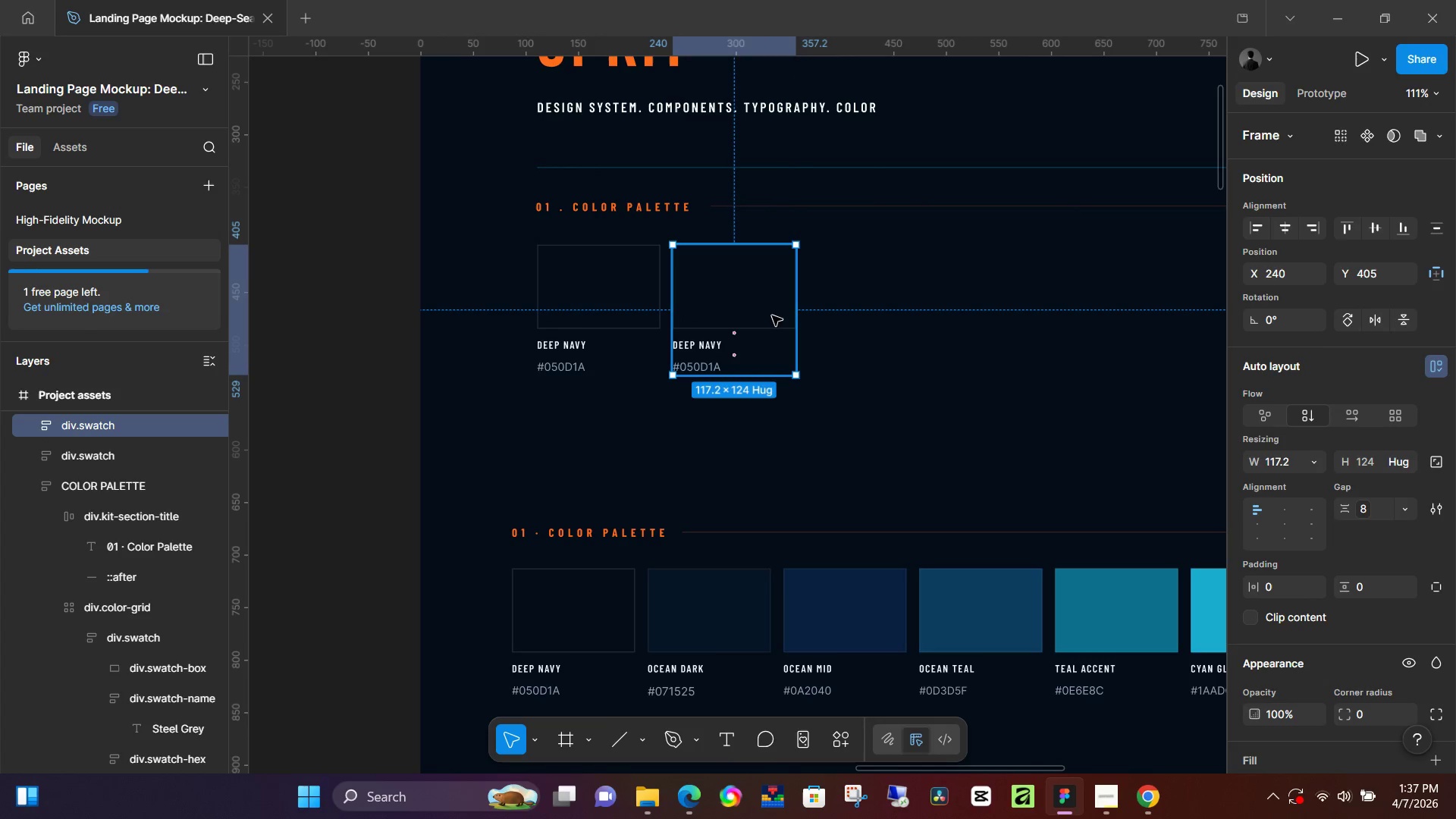 
hold_key(key=AltLeft, duration=1.5)
 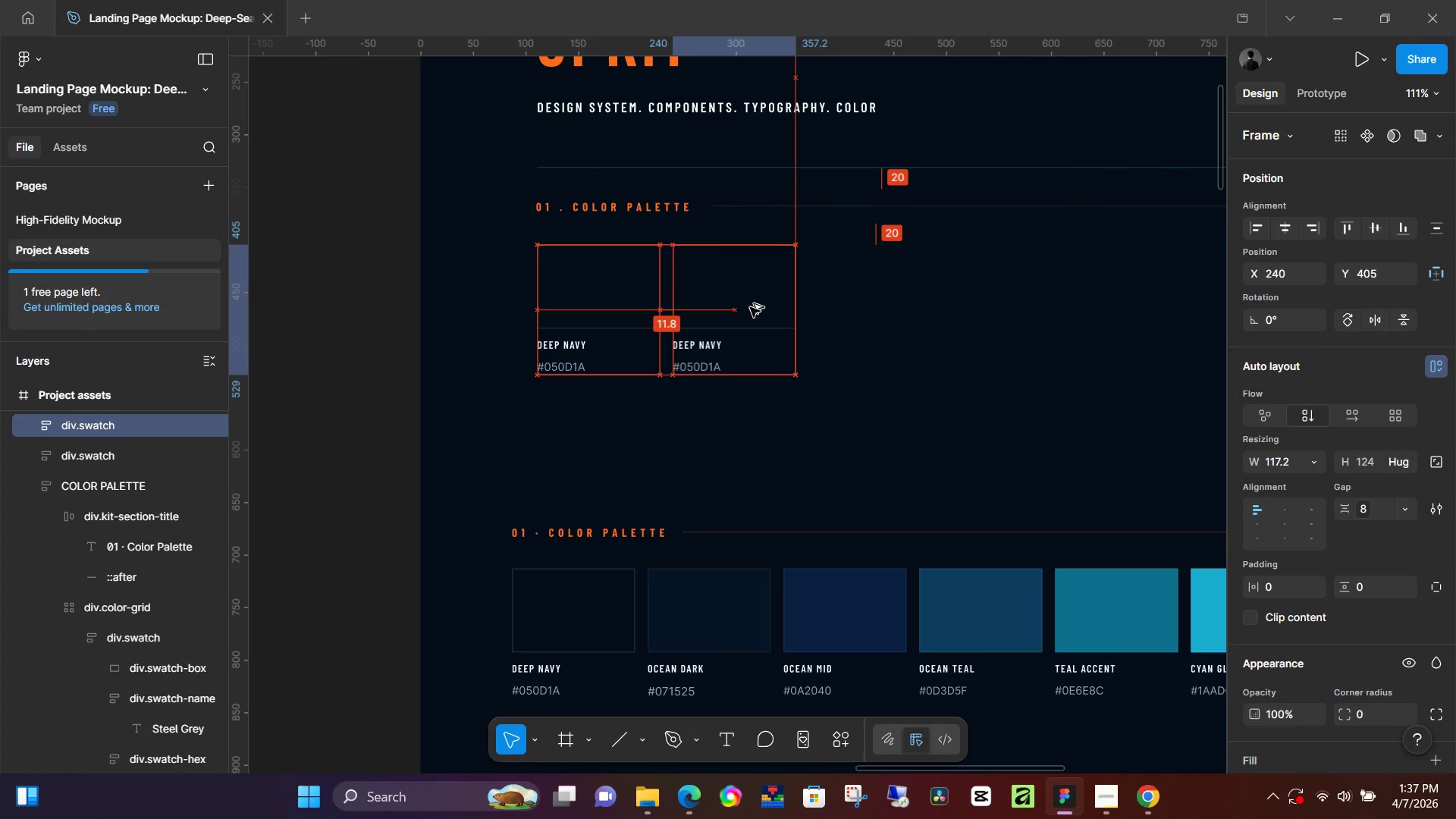 
hold_key(key=AltLeft, duration=1.5)
 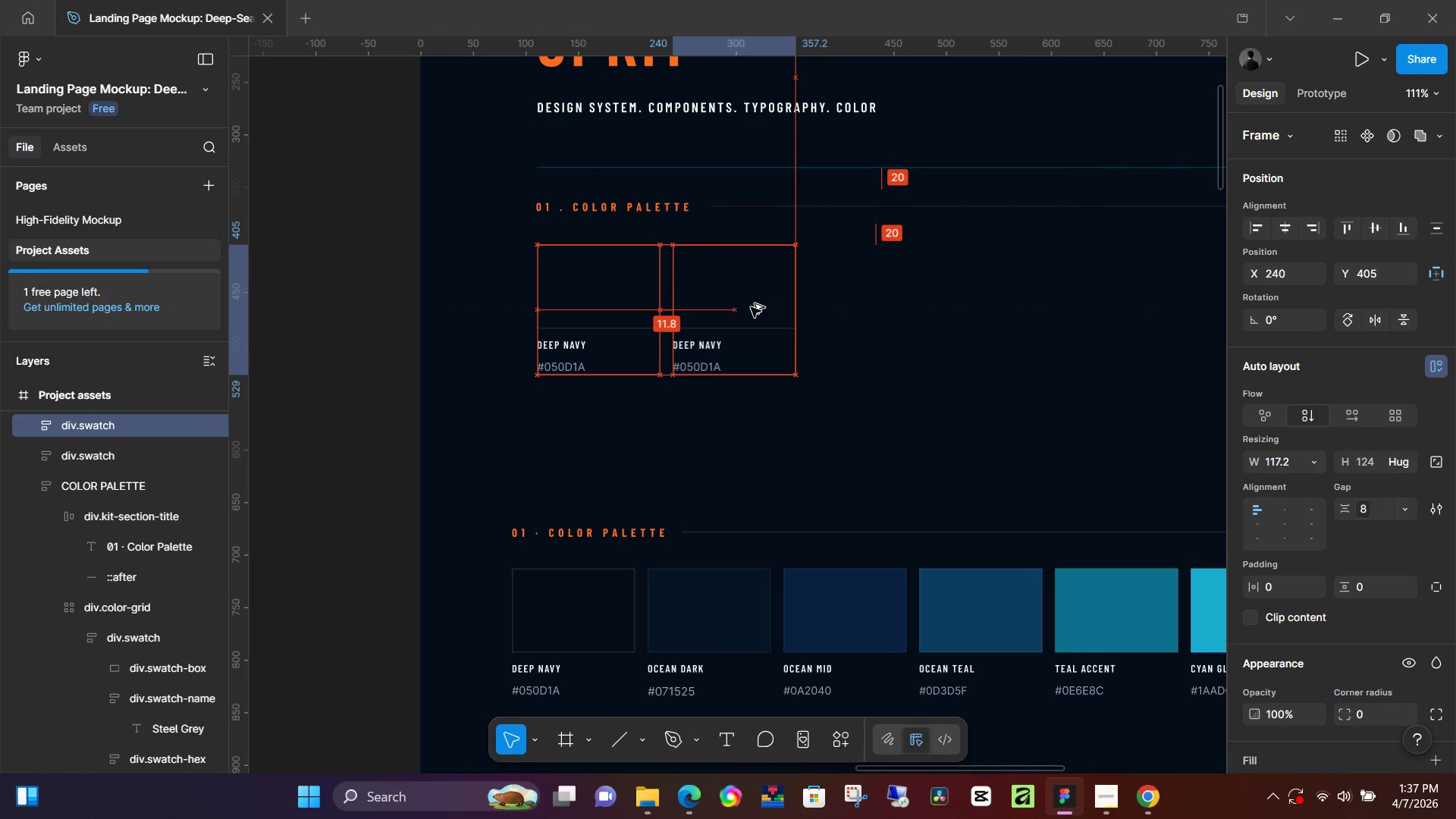 
hold_key(key=AltLeft, duration=1.19)
 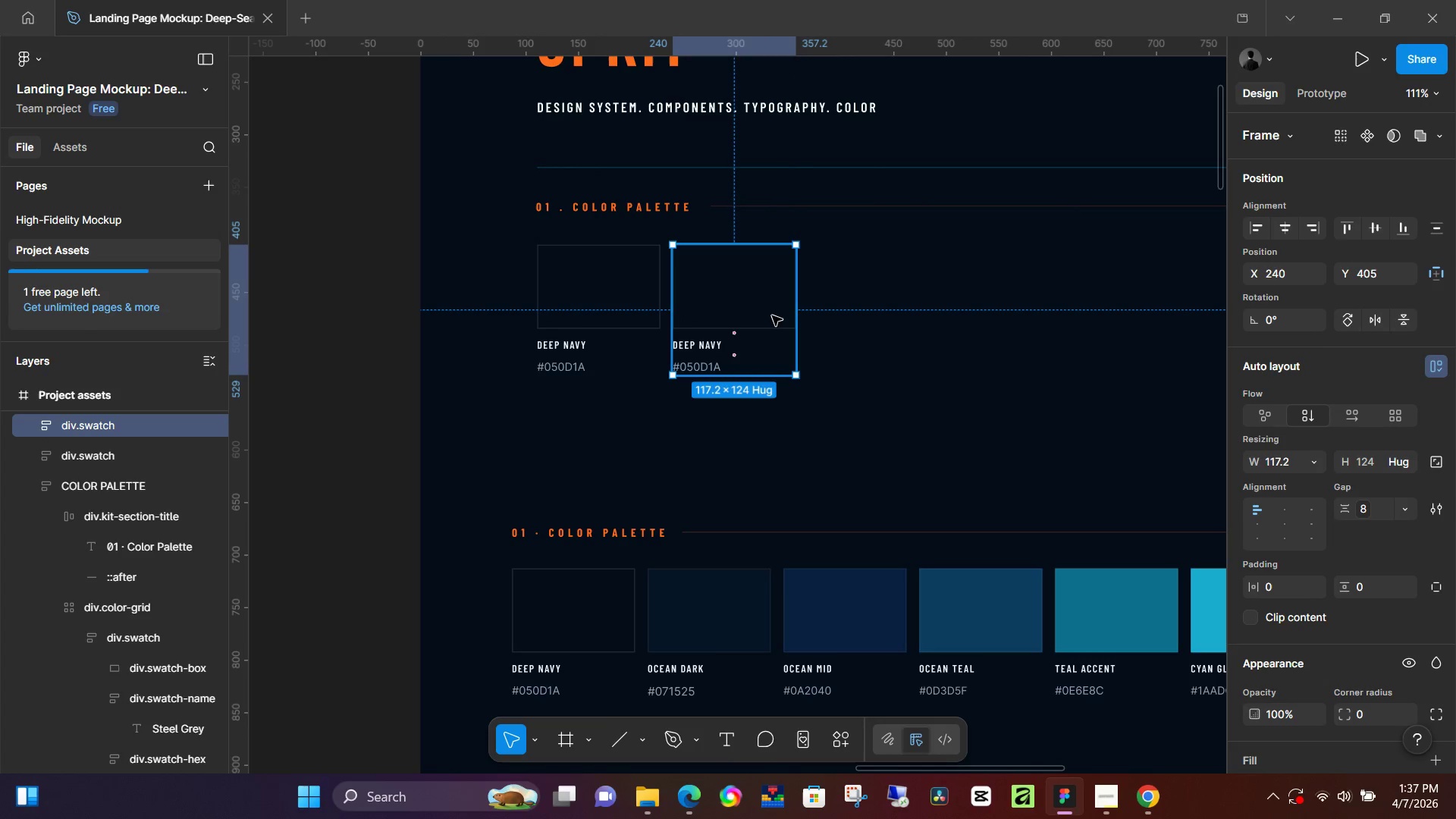 
key(Control+D)
 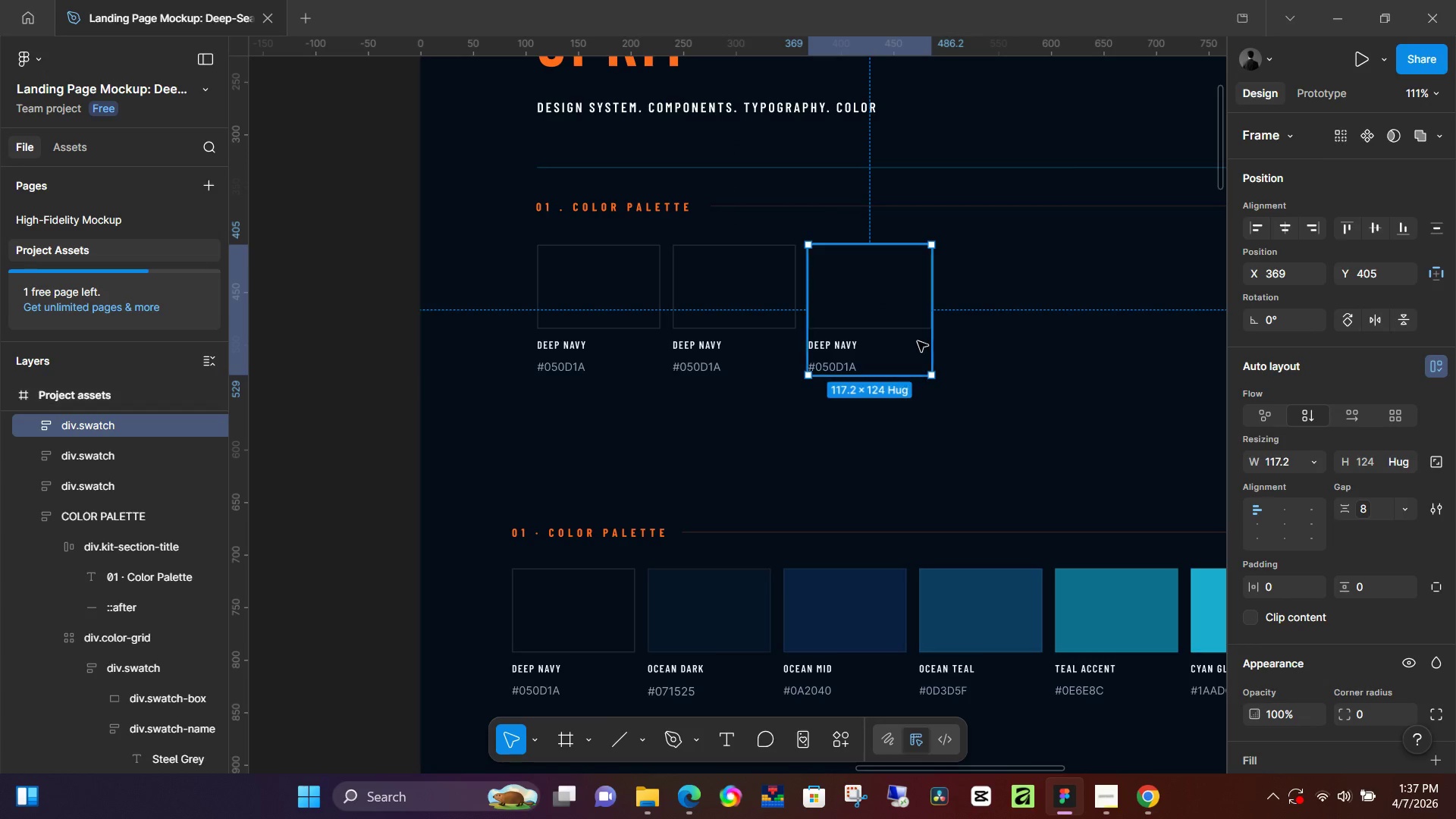 
hold_key(key=ControlLeft, duration=0.42)
scroll: coordinate [984, 405], scroll_direction: down, amount: 6.0
 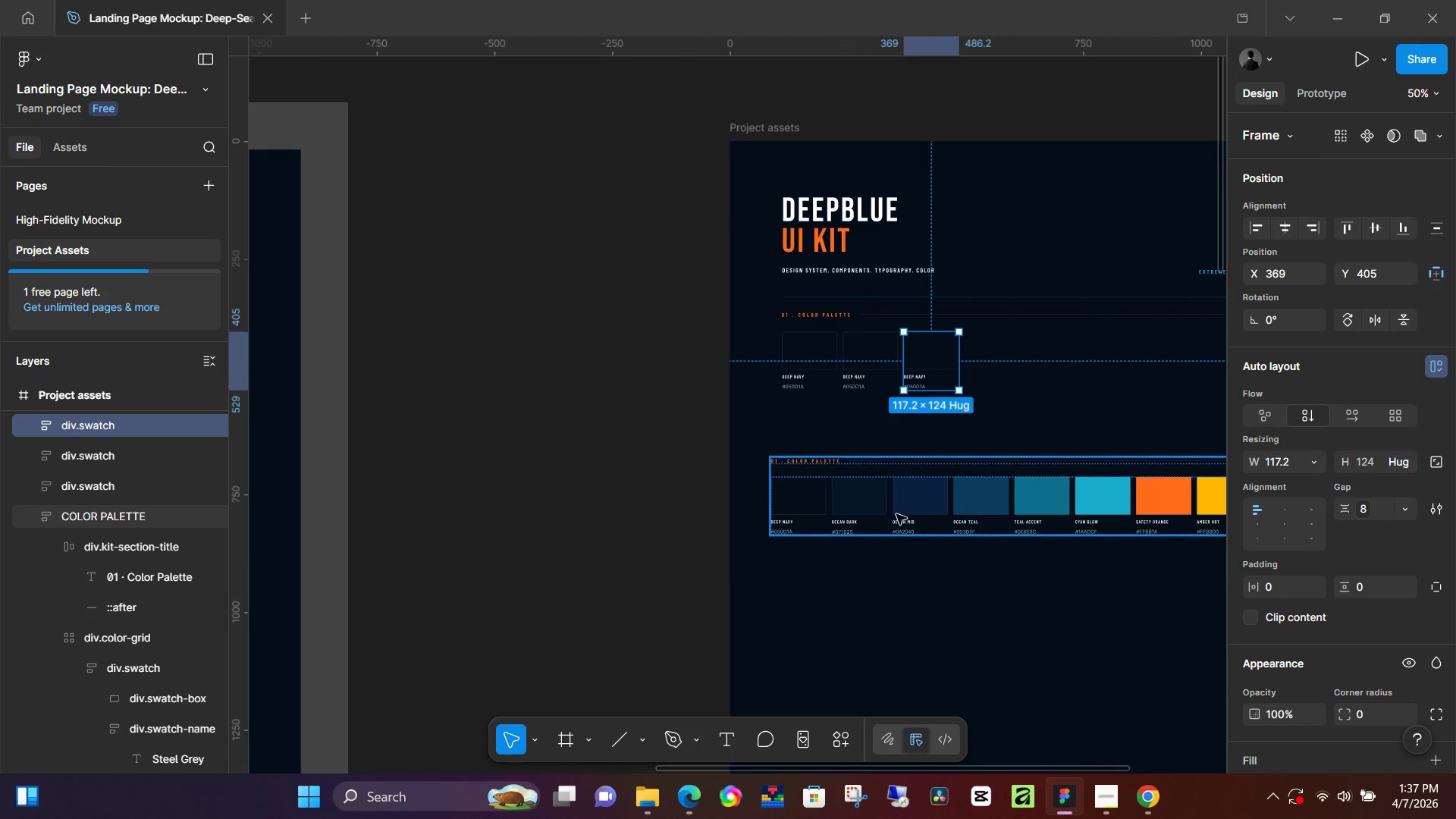 
hold_key(key=ControlLeft, duration=0.36)
scroll: coordinate [923, 508], scroll_direction: down, amount: 4.0
 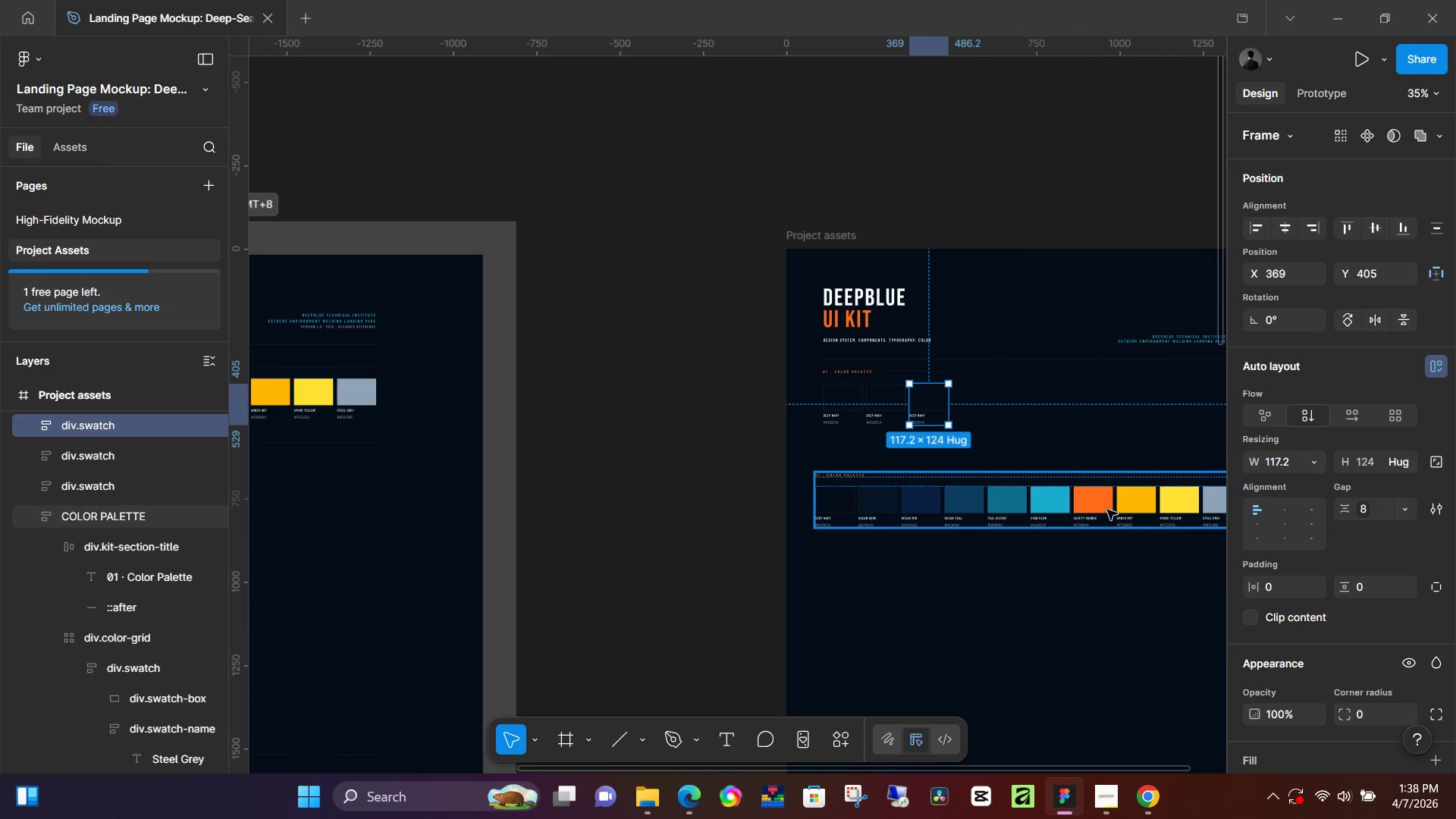 
key(Control+D)
 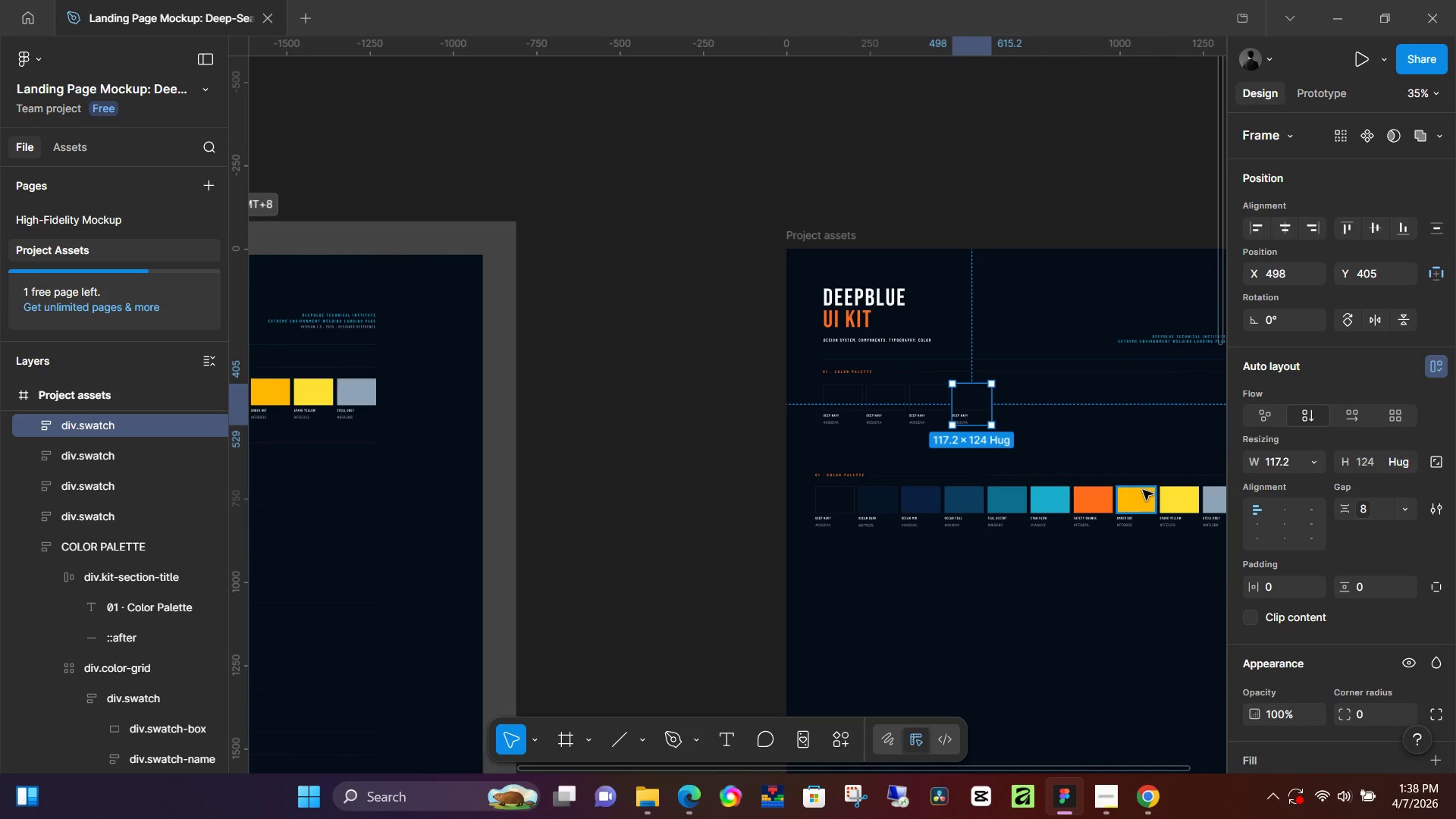 
key(Control+D)
 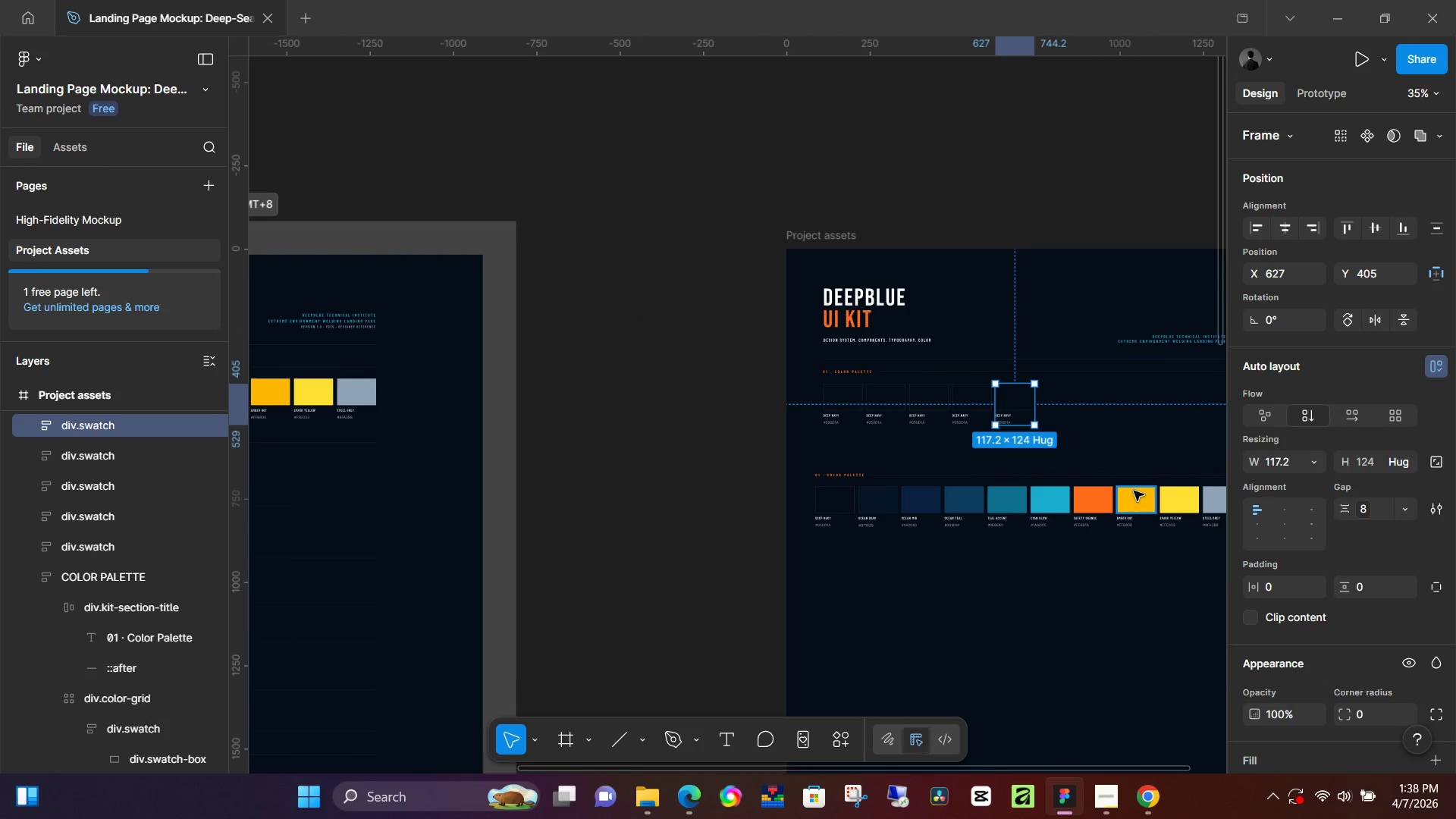 
key(Control+D)
 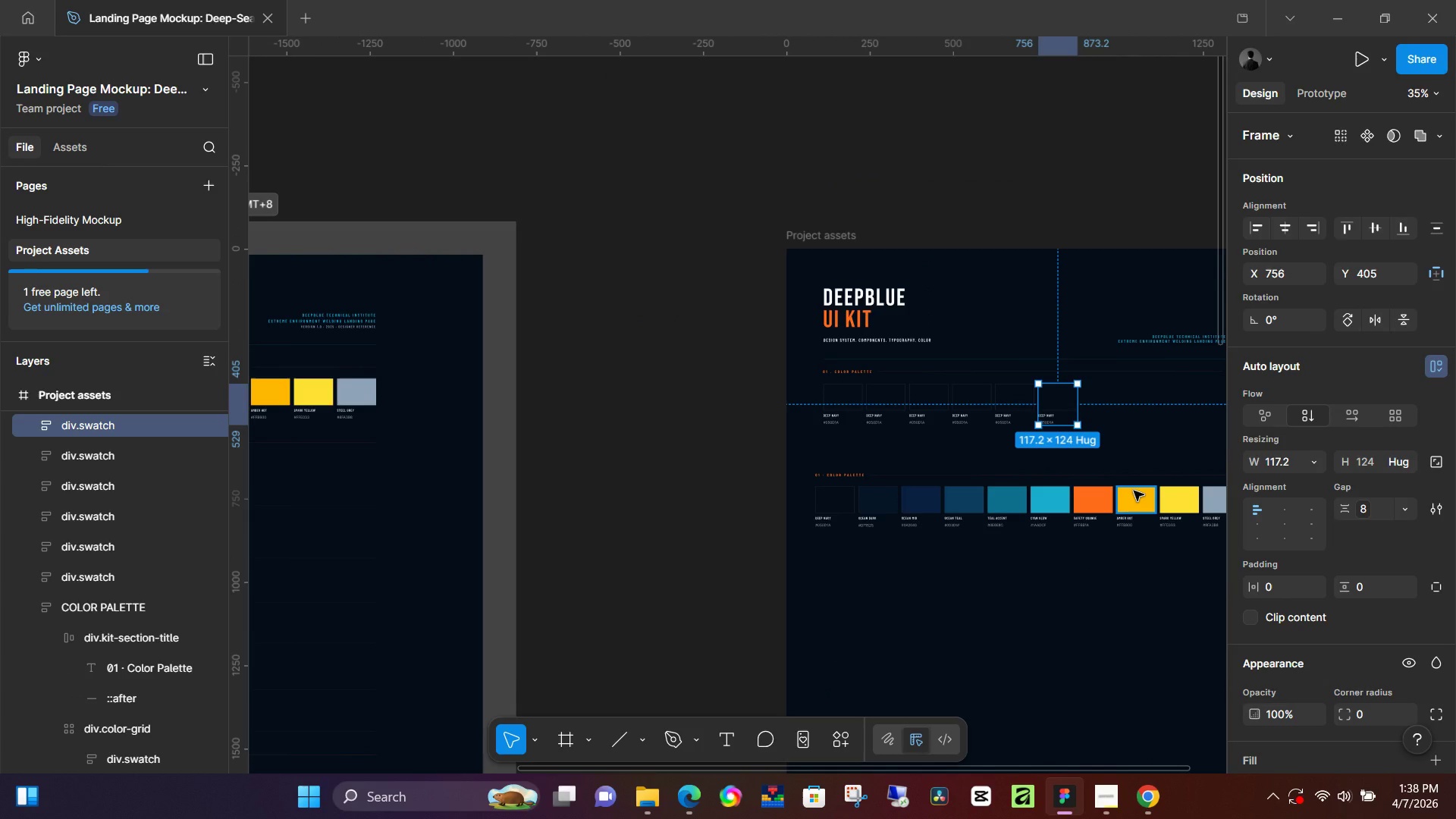 
key(Control+D)
 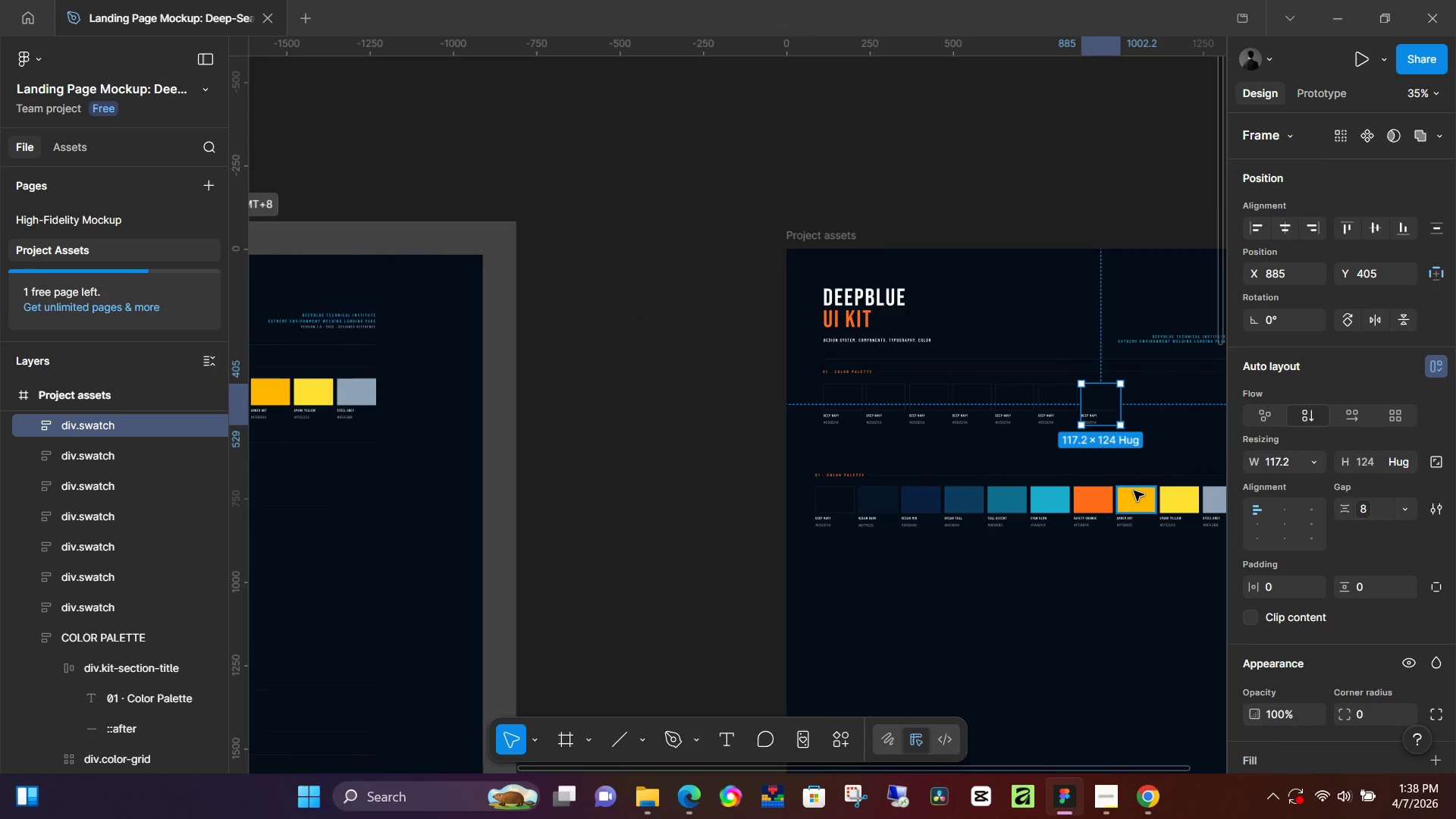 
key(Control+D)
 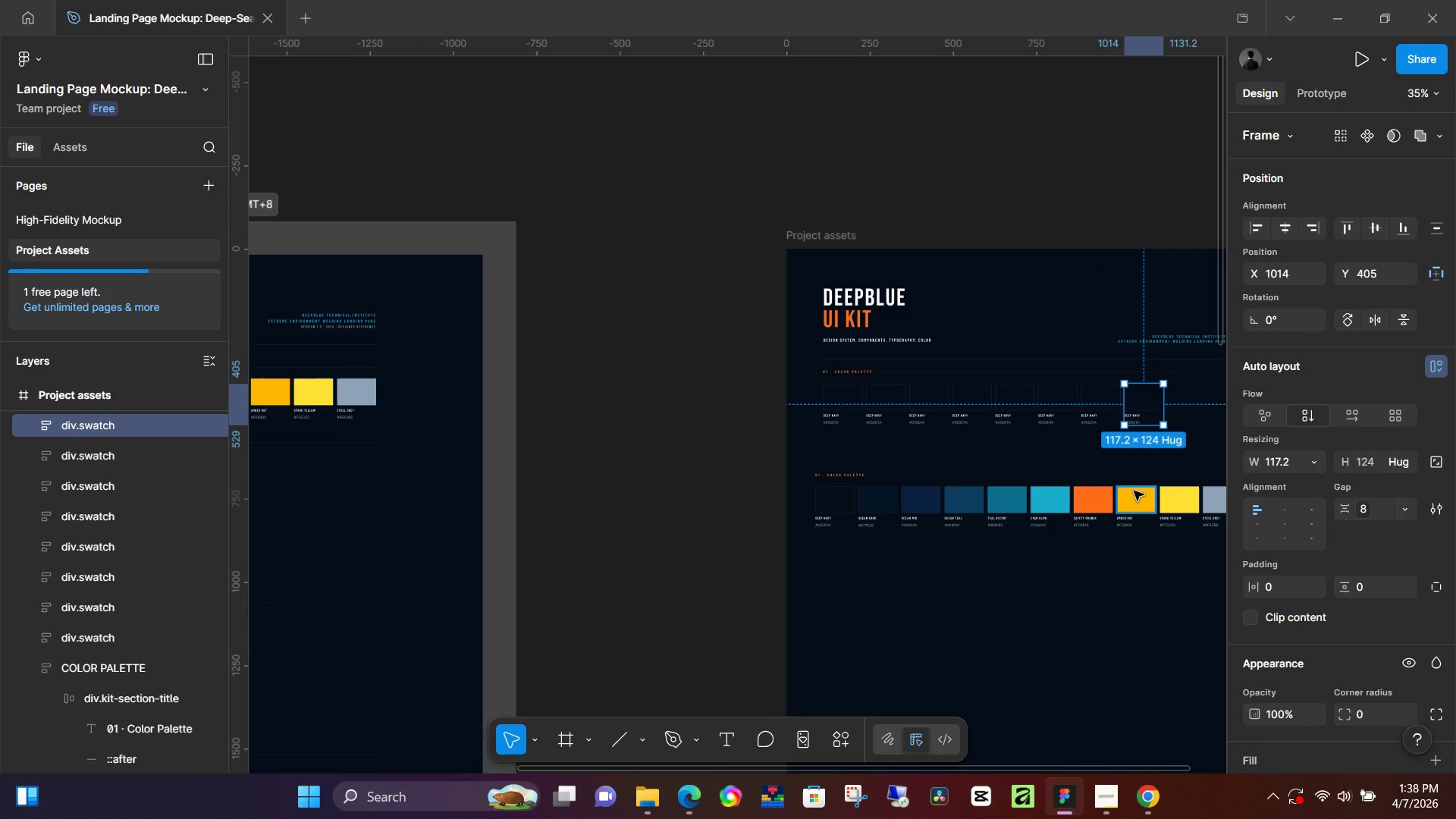 
key(Control+D)
 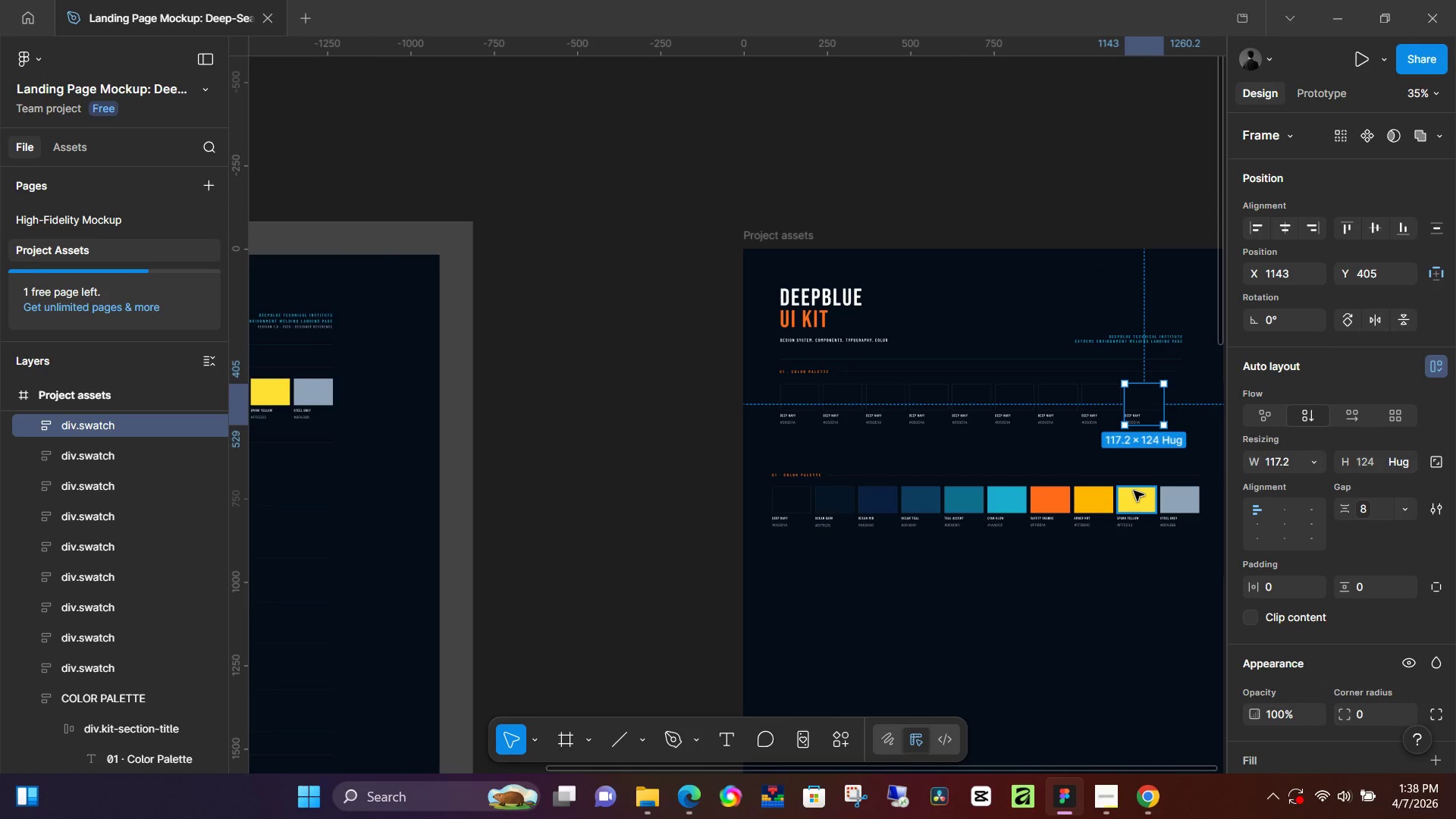 
key(Control+D)
 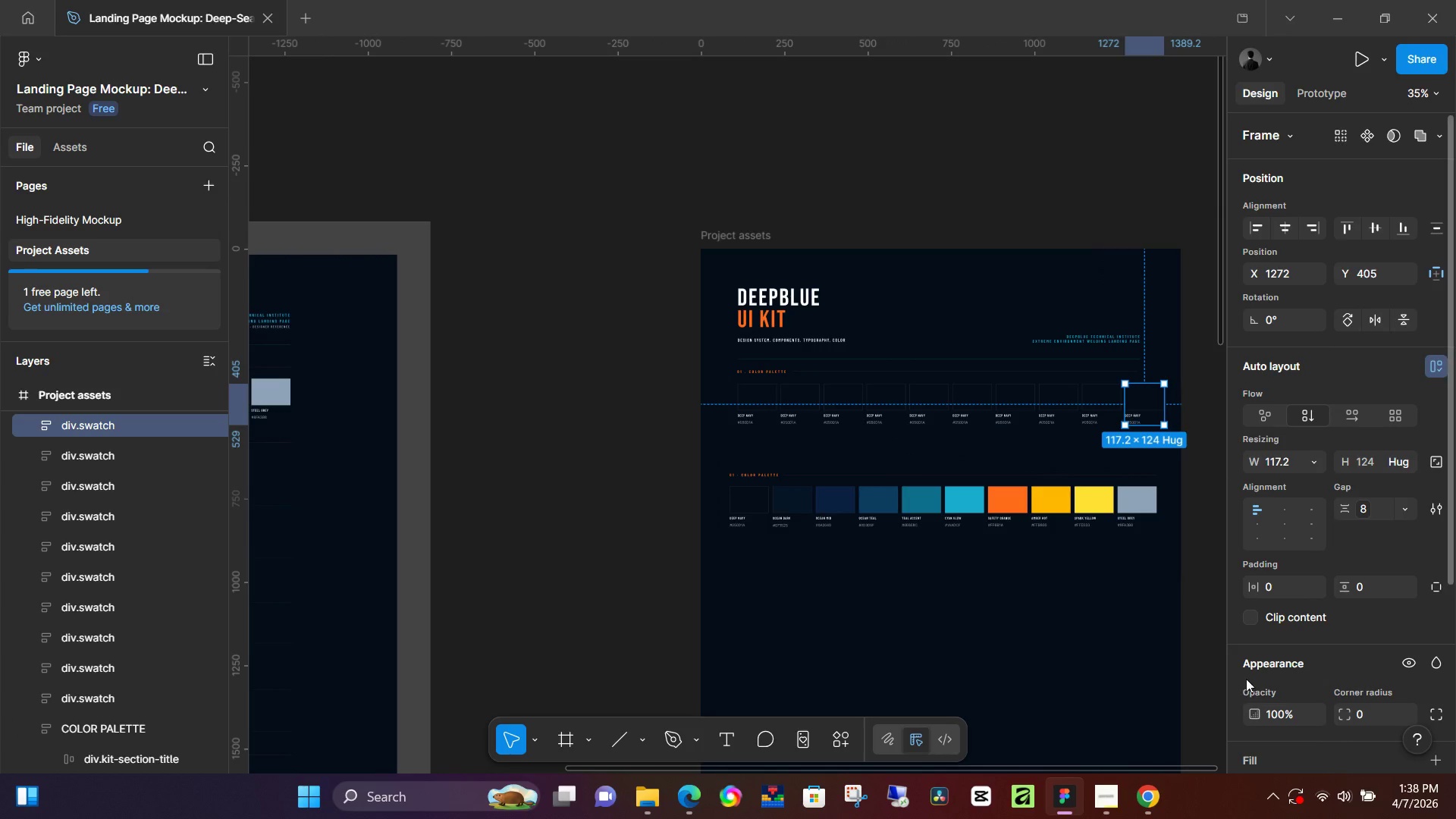 
wait(5.42)
 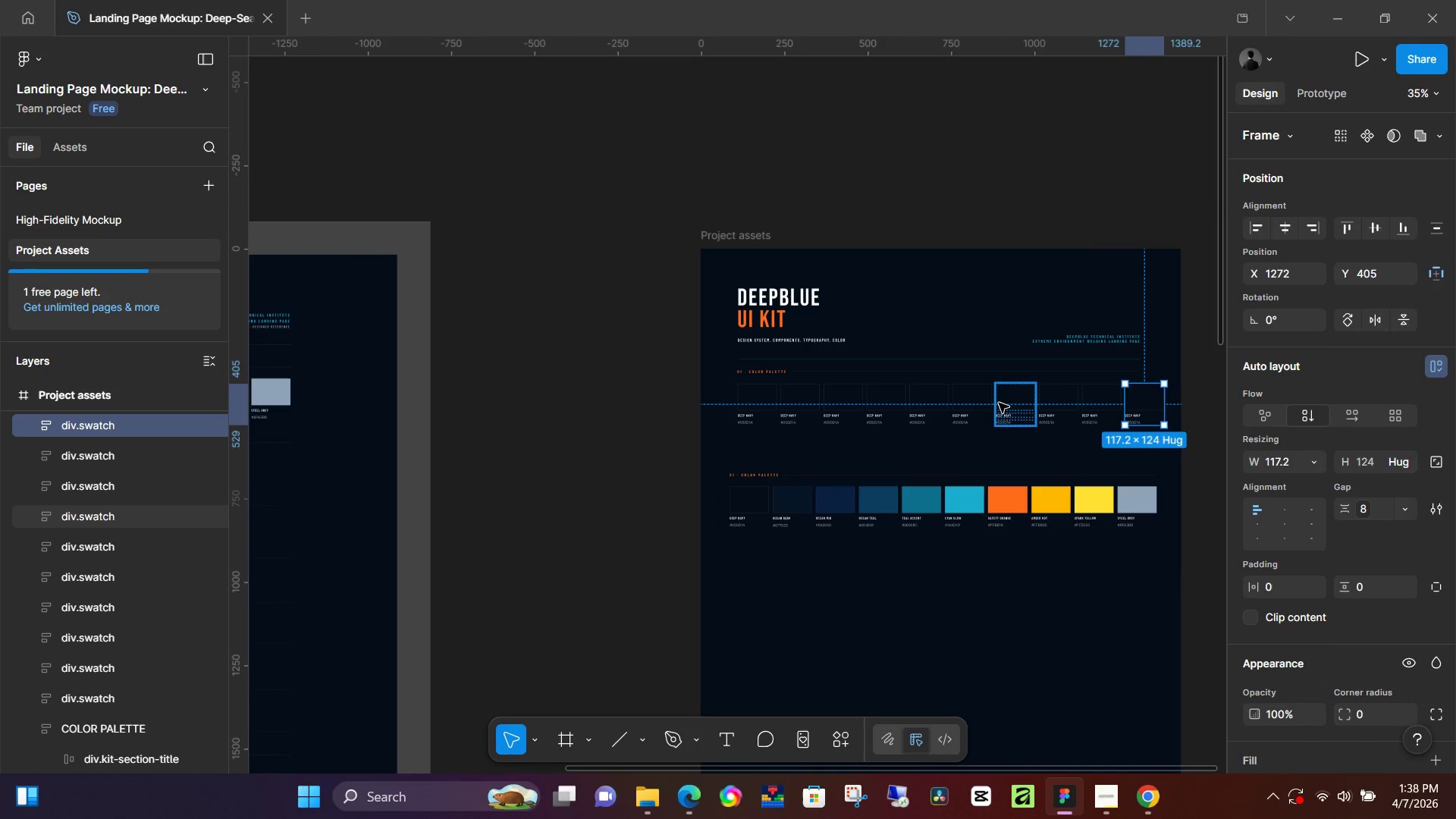 
left_click_drag(start_coordinate=[1253, 717], to_coordinate=[728, 403])
 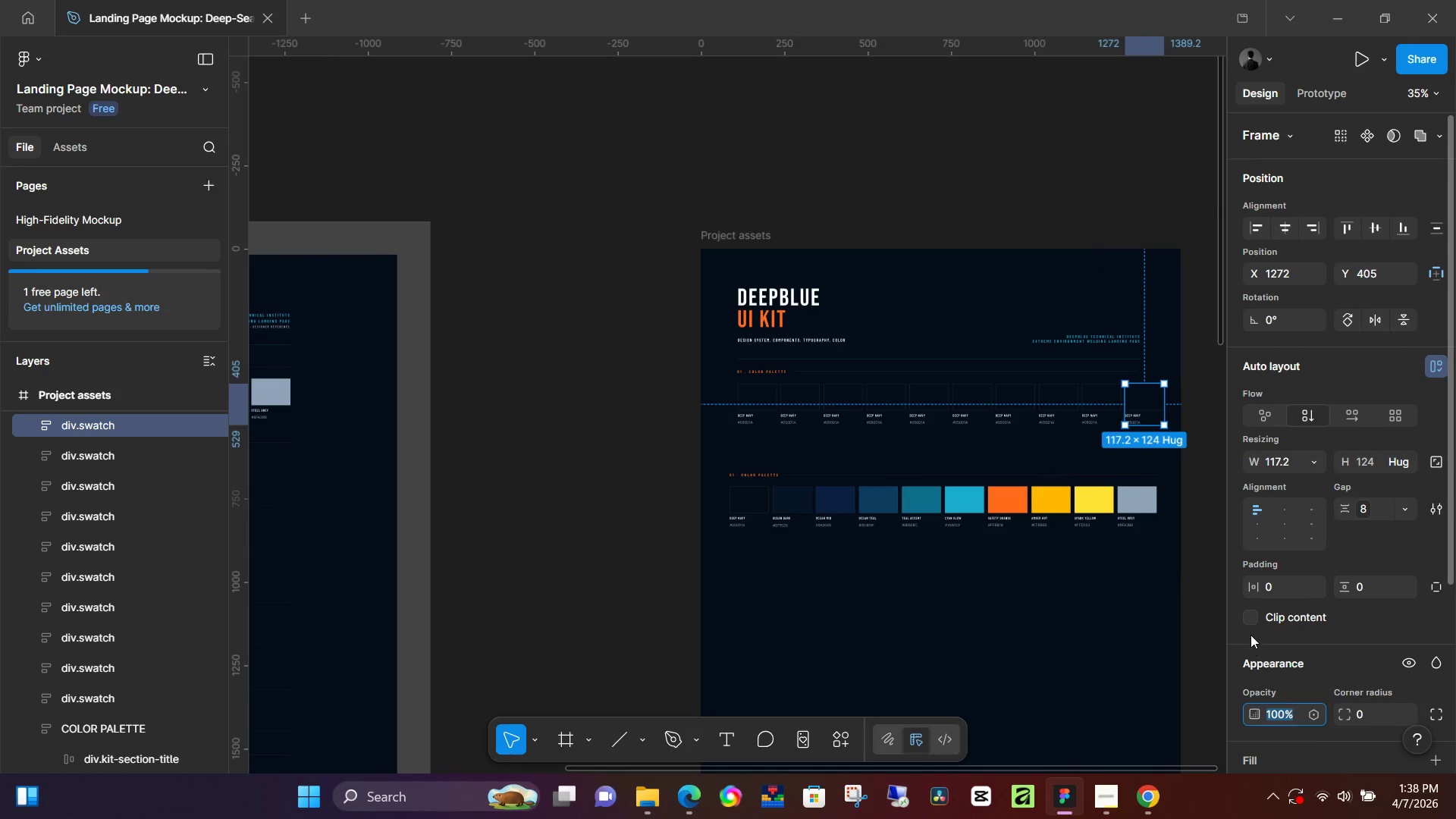 
scroll: coordinate [1253, 617], scroll_direction: down, amount: 2.0
 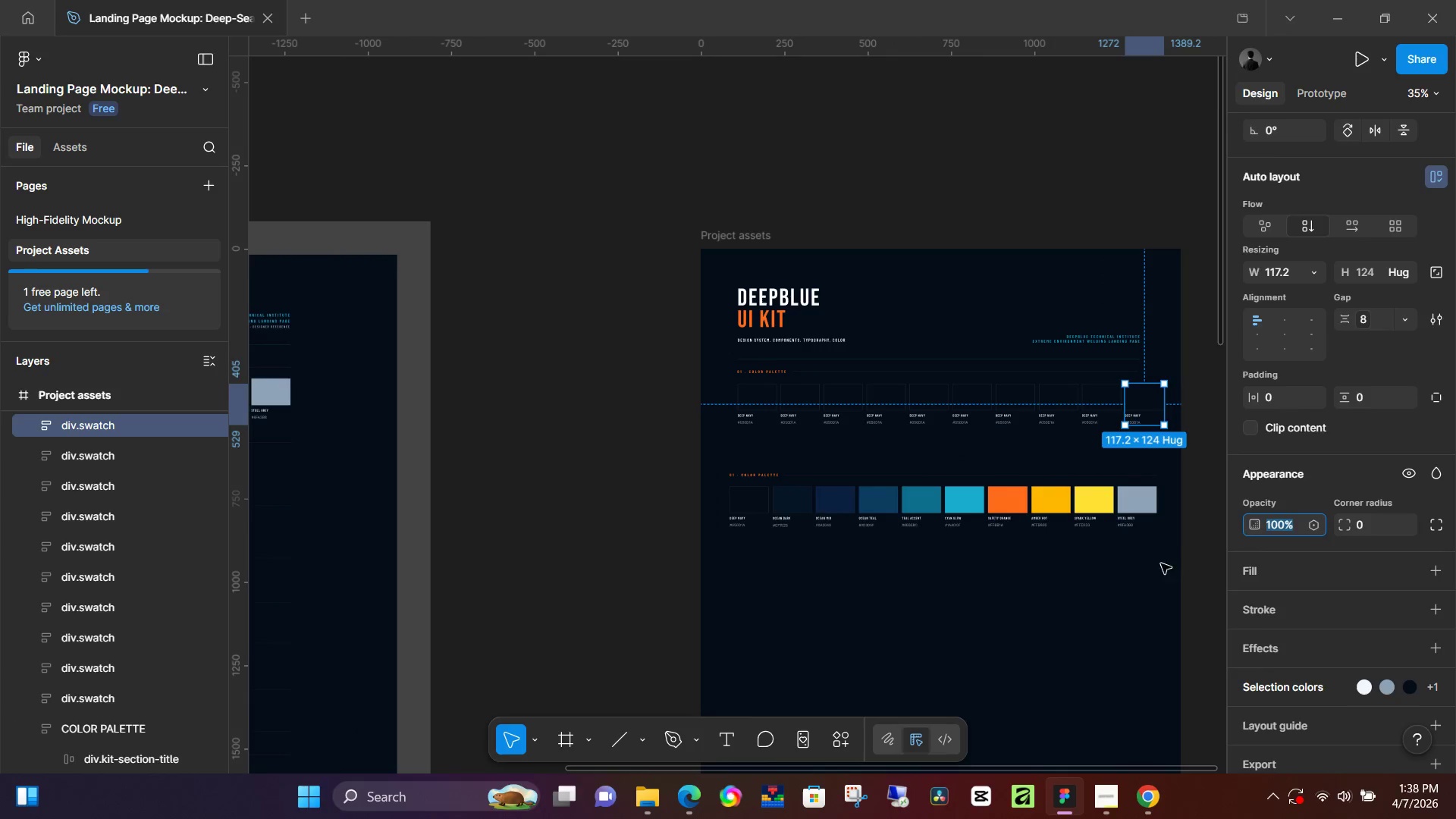 
left_click([1150, 399])
 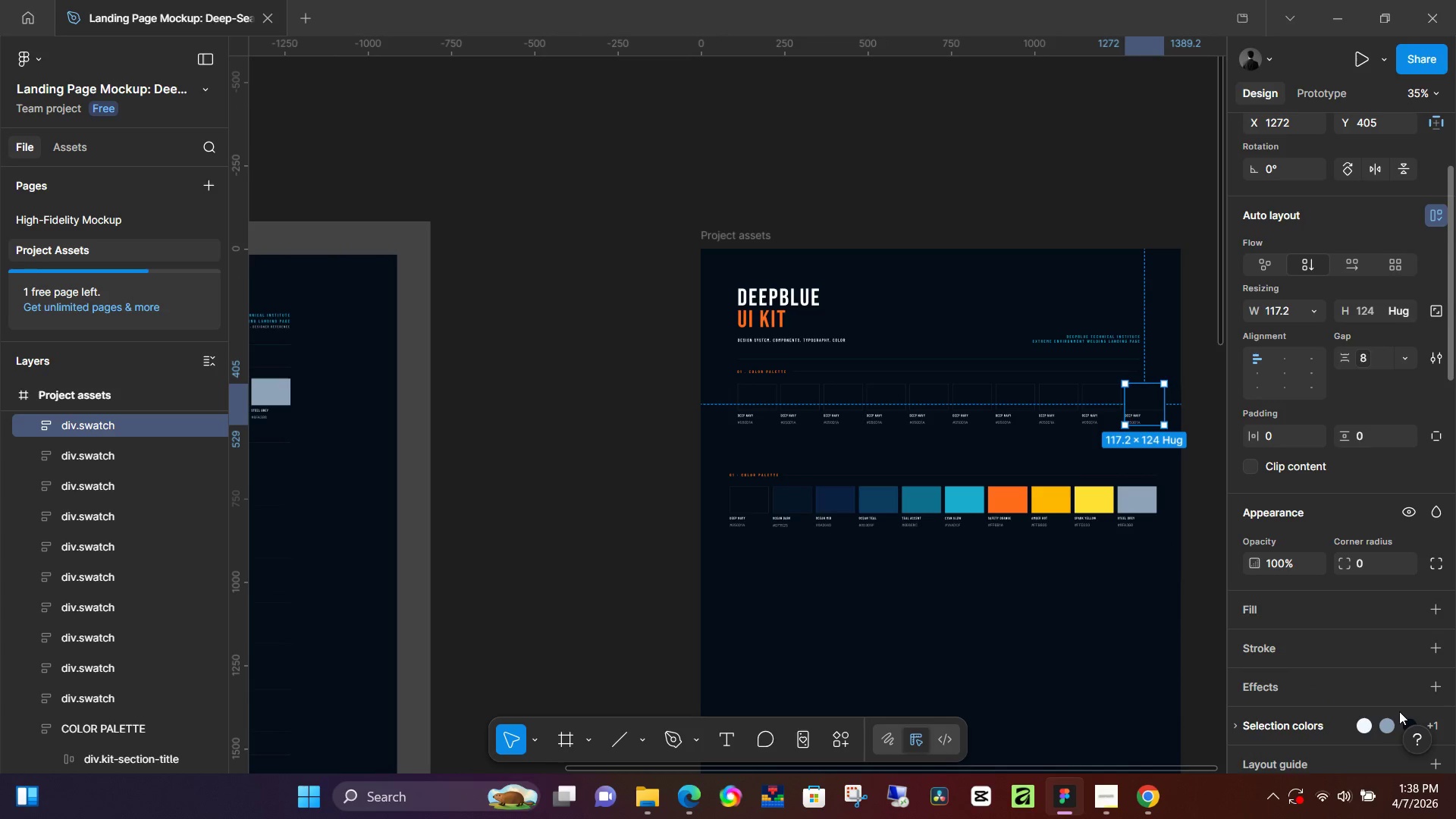 
scroll: coordinate [1396, 699], scroll_direction: down, amount: 1.0
 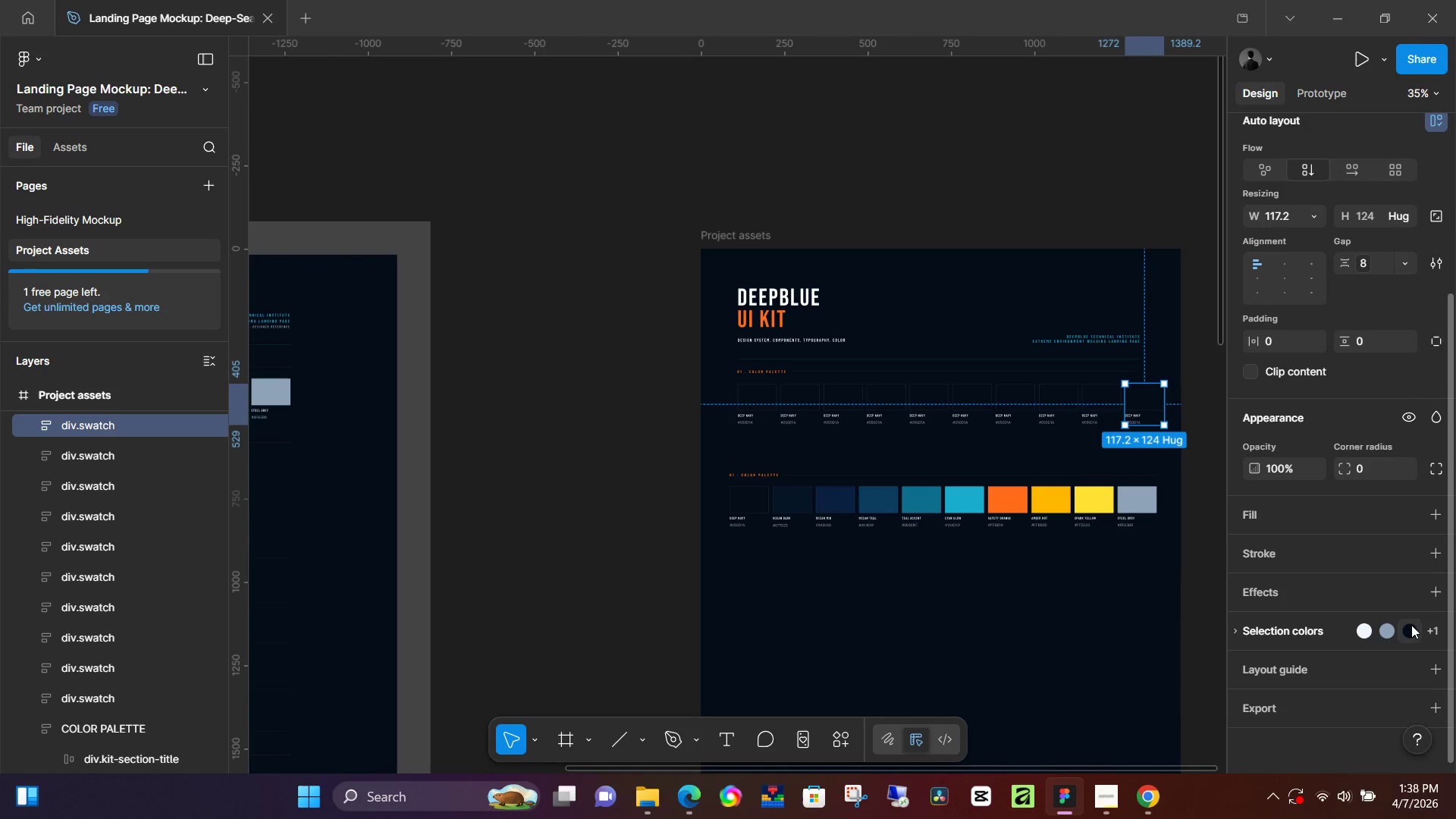 
left_click([1411, 624])
 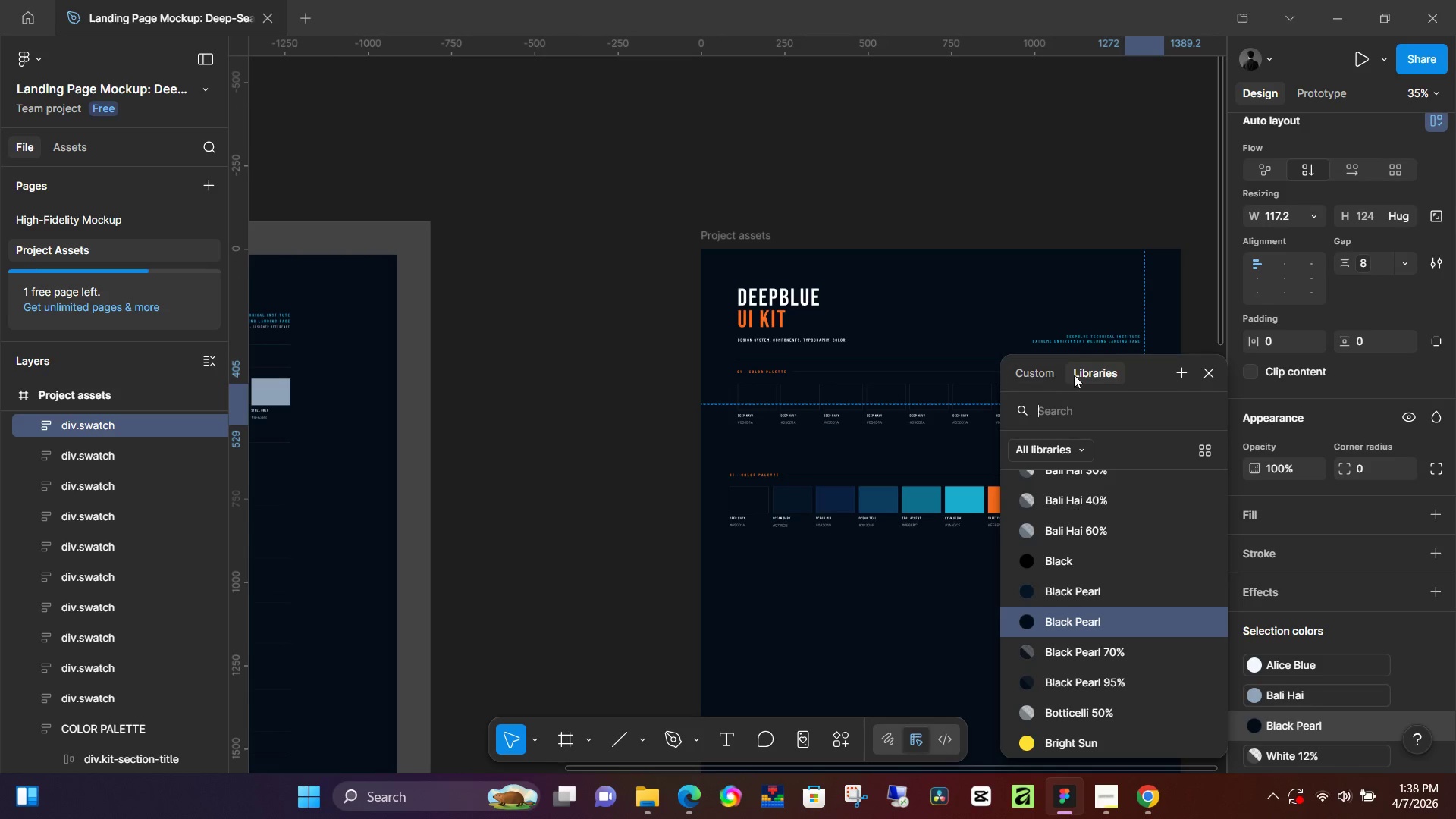 
left_click_drag(start_coordinate=[1138, 379], to_coordinate=[742, 389])
 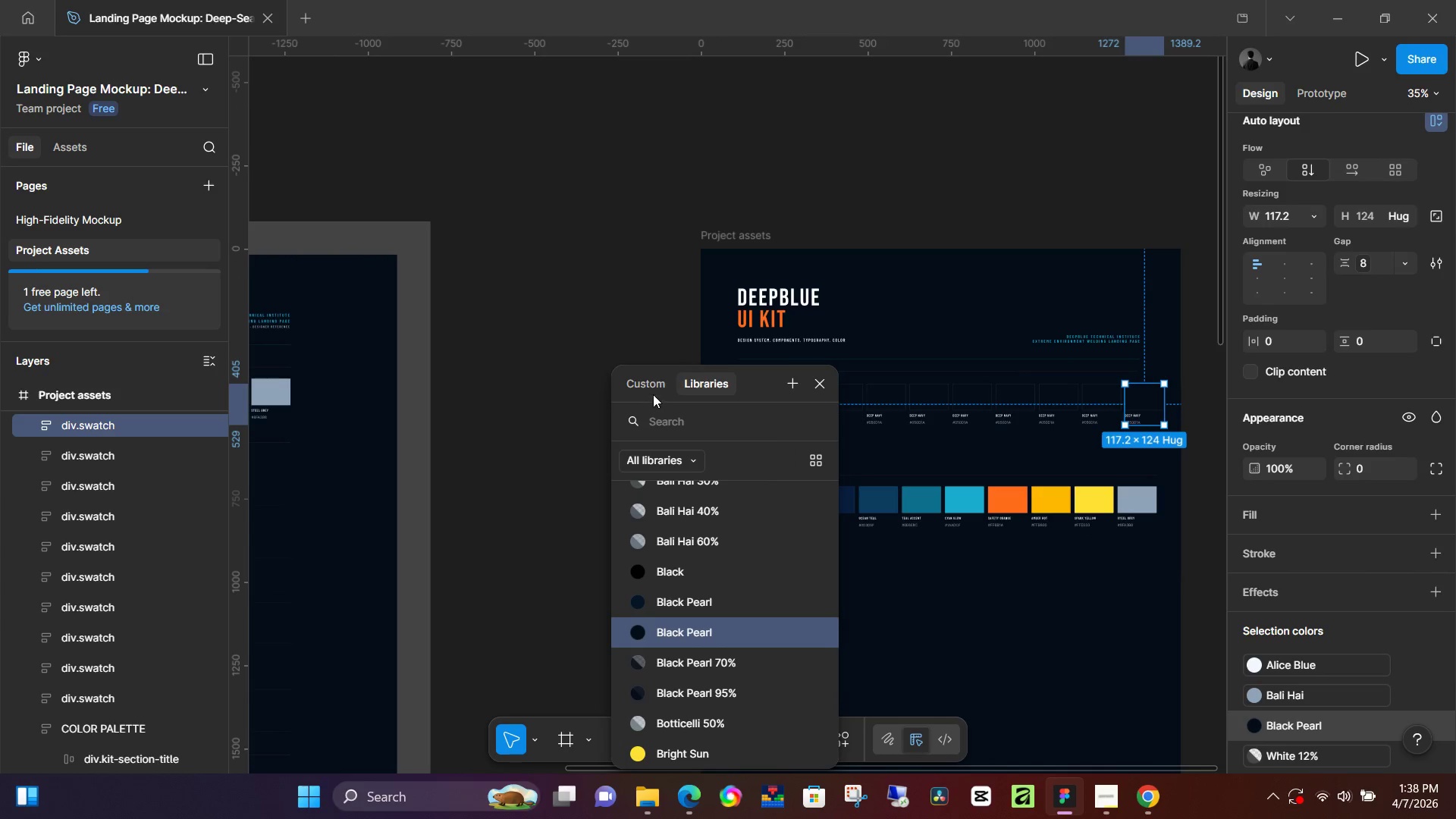 
left_click([644, 380])
 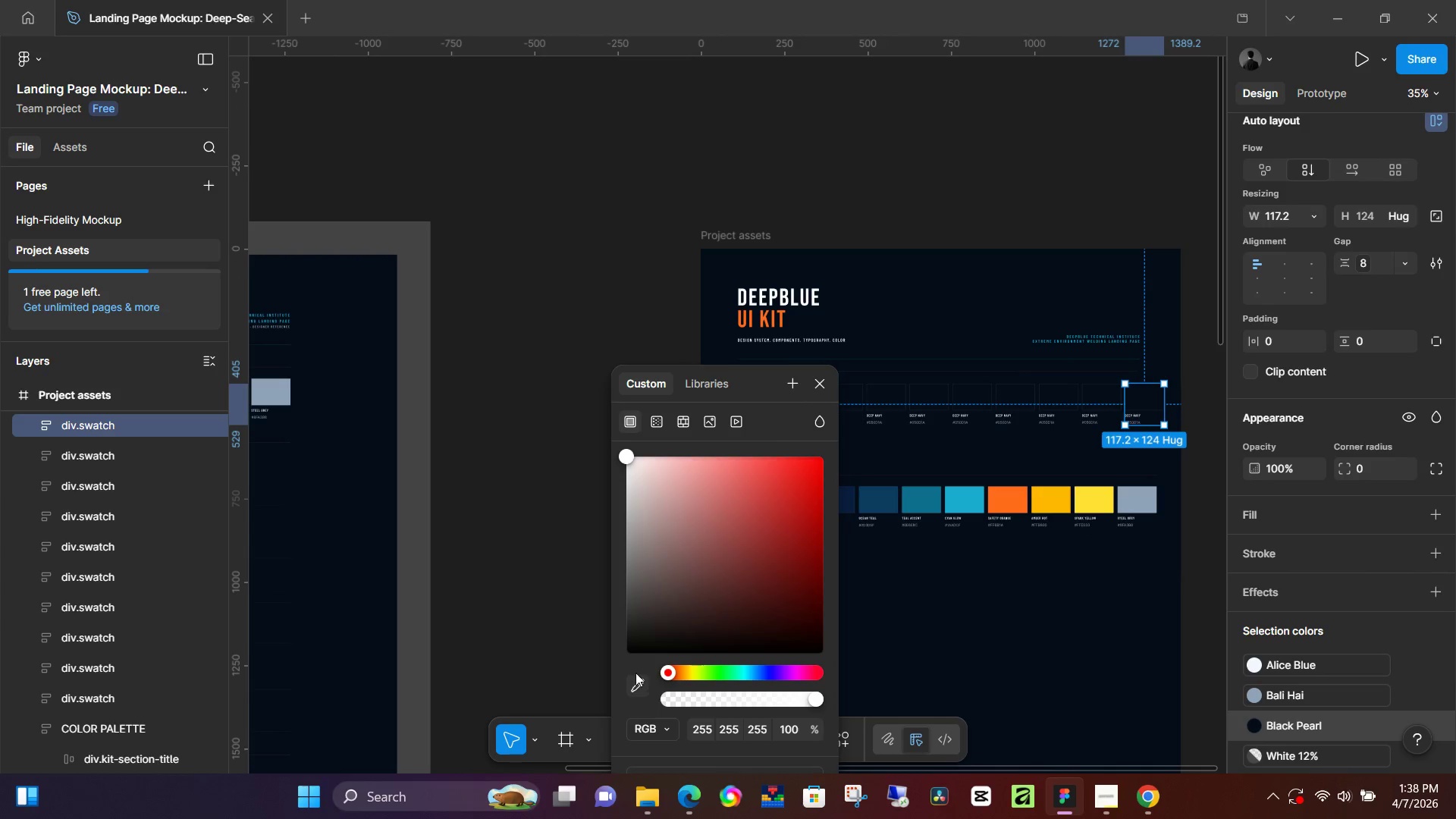 
left_click([635, 679])
 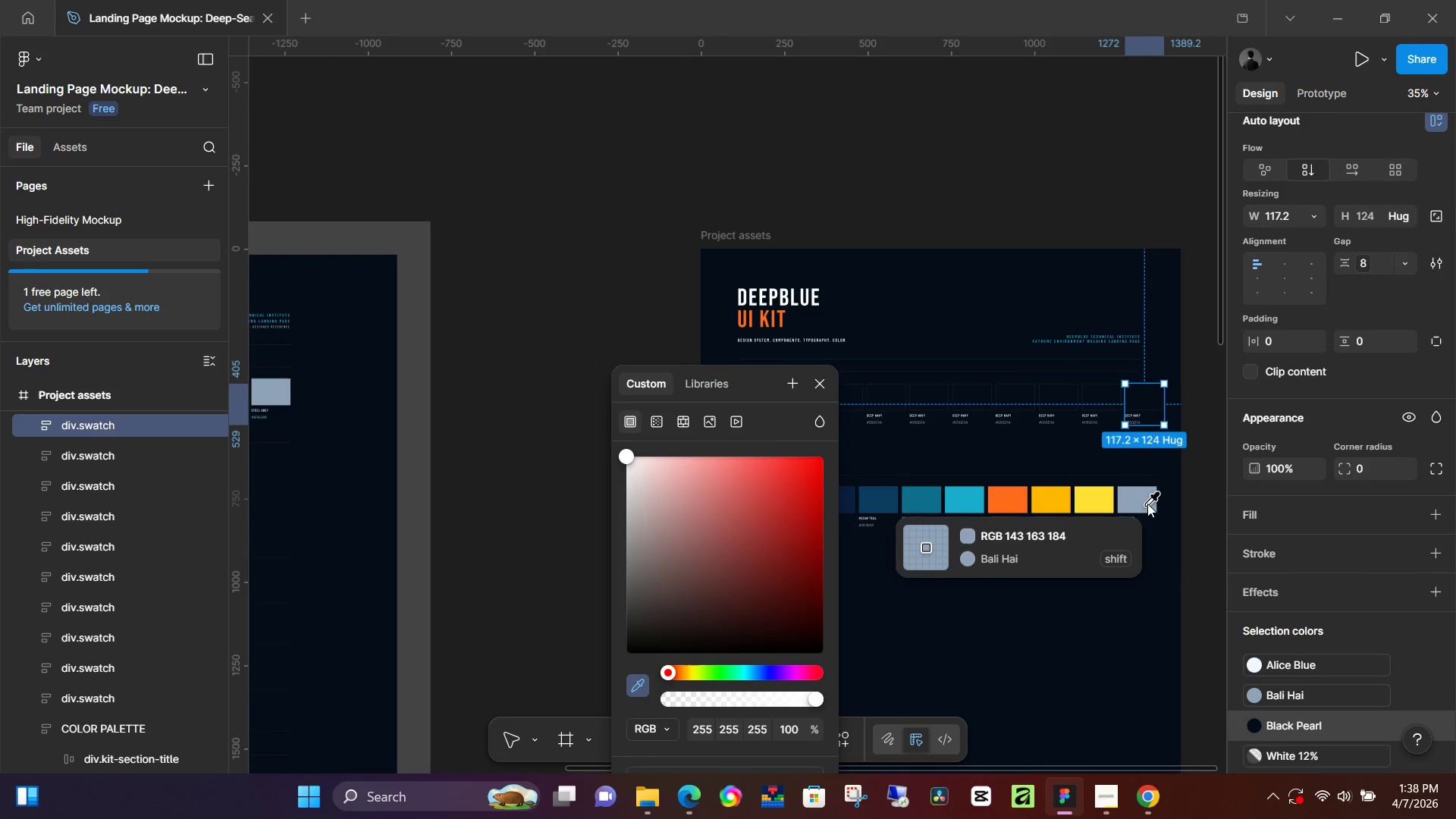 
left_click([1150, 500])
 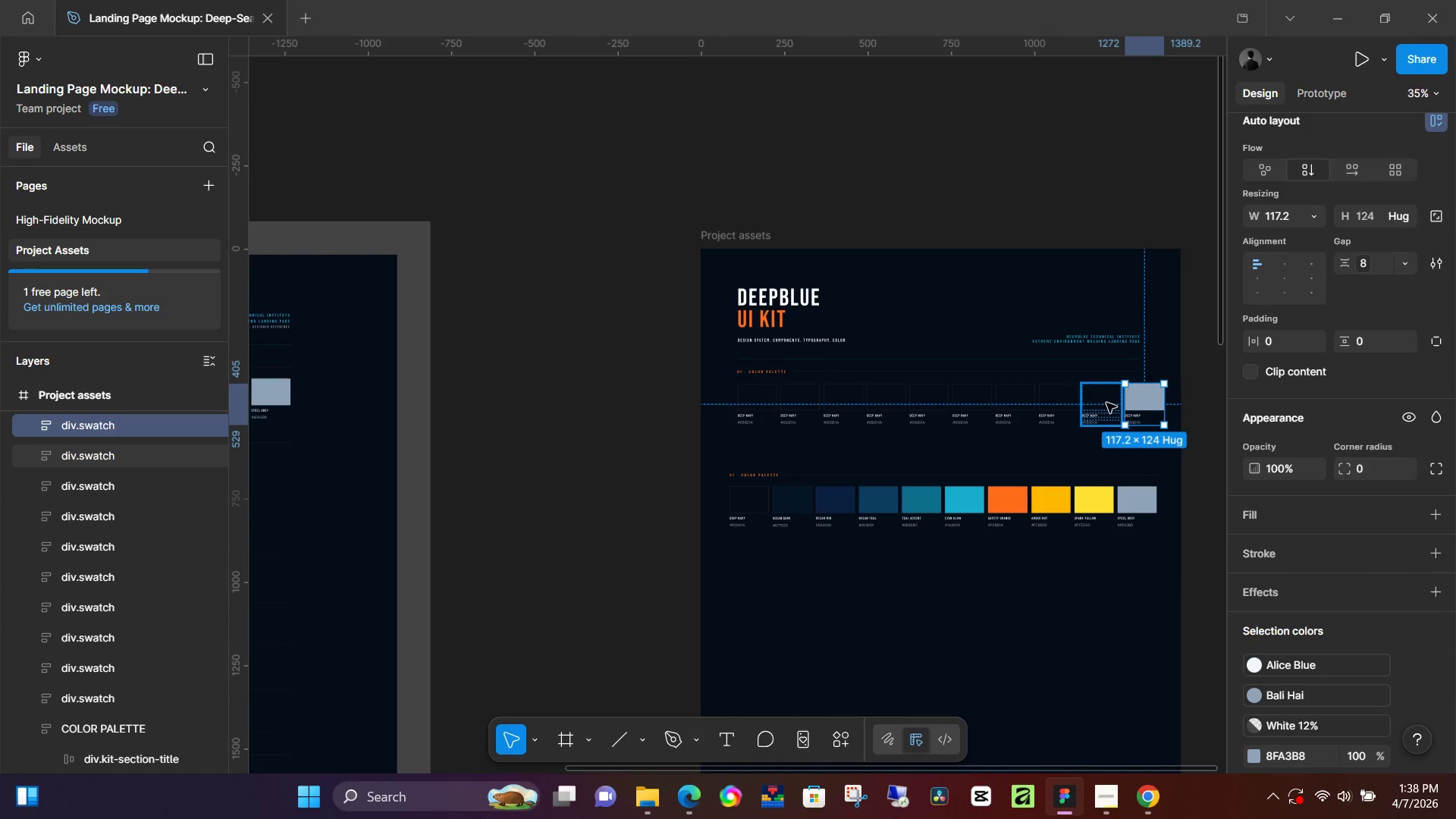 
left_click([1106, 402])
 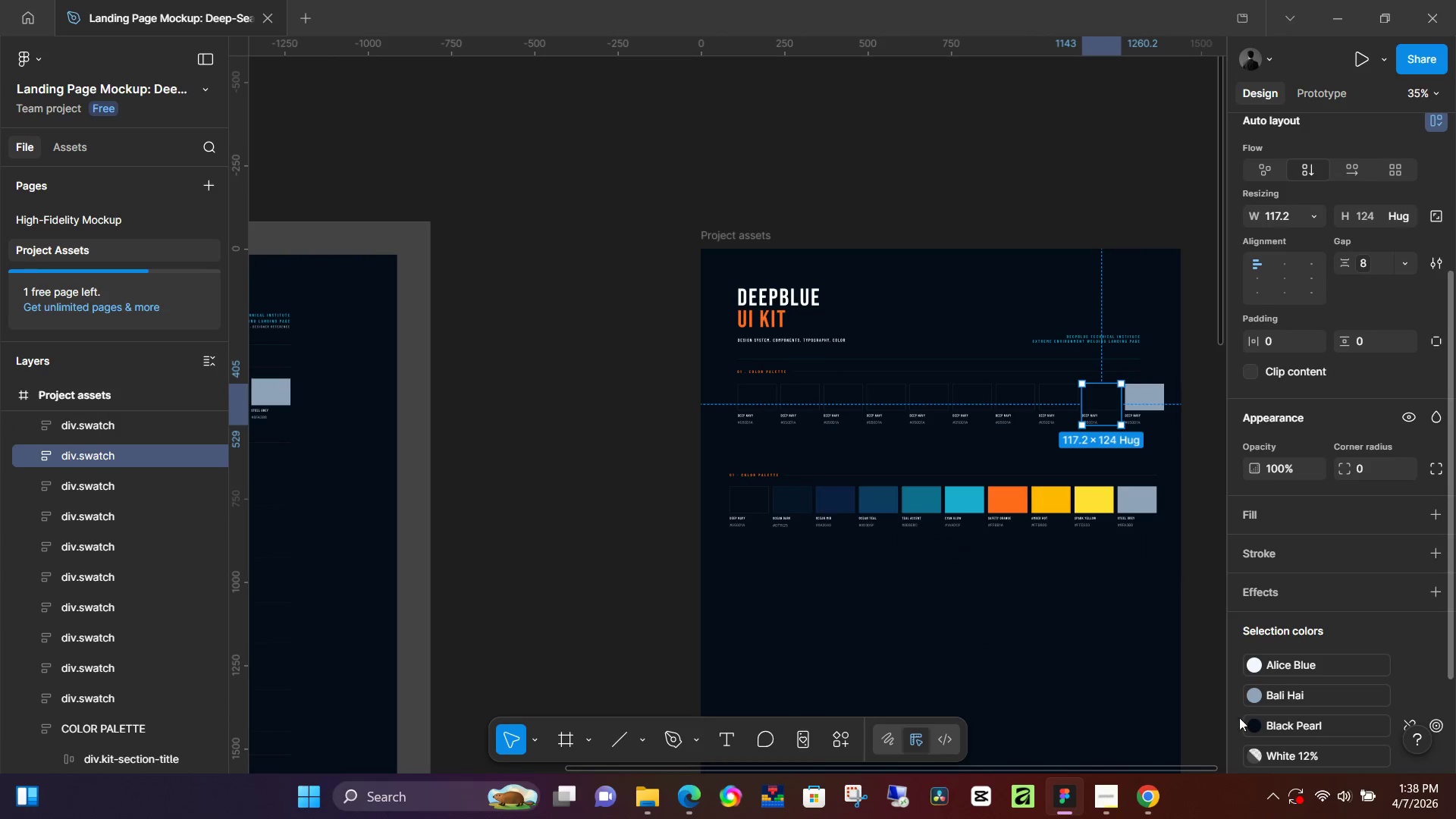 
left_click([1254, 723])
 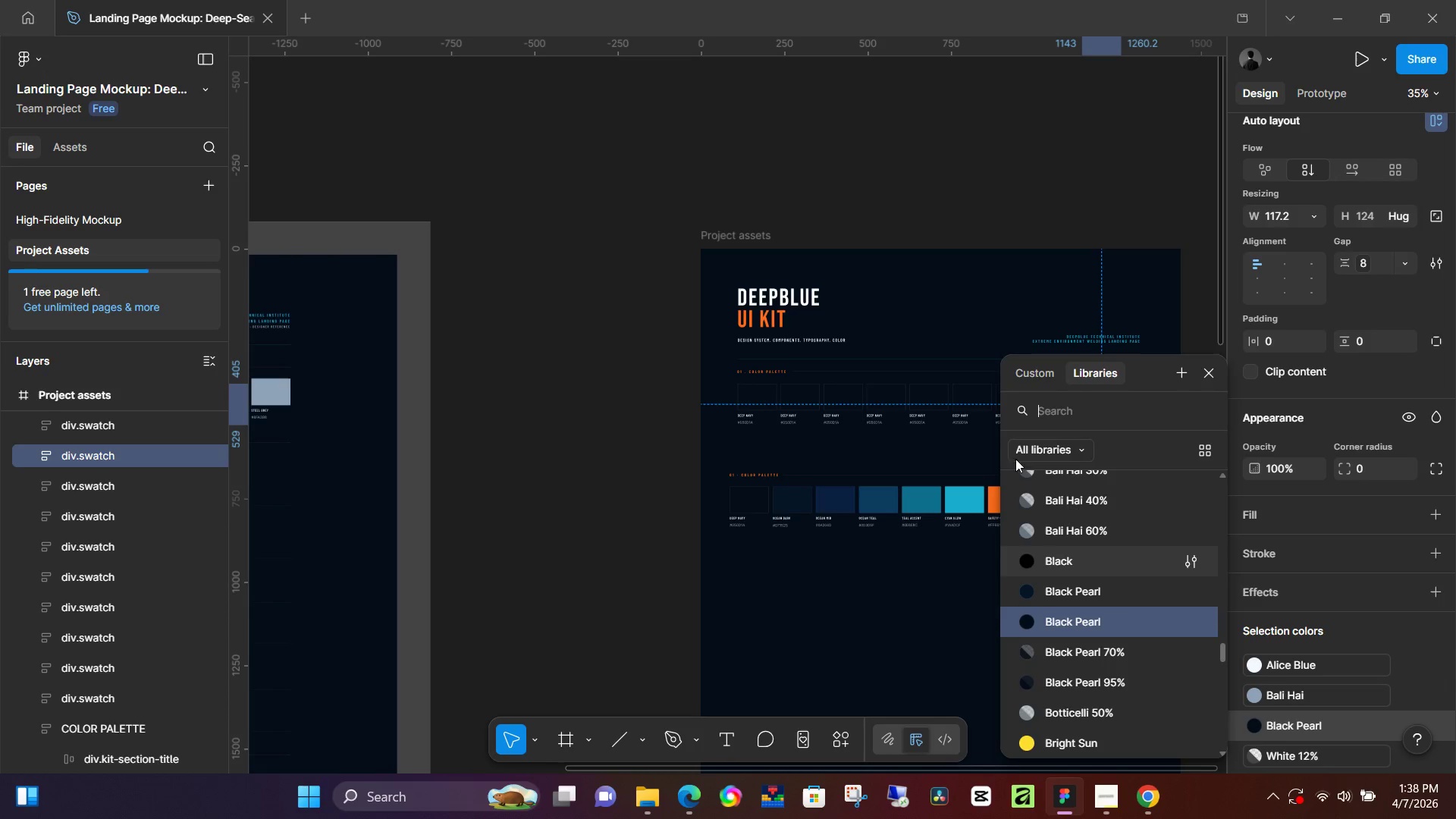 
left_click([1023, 375])
 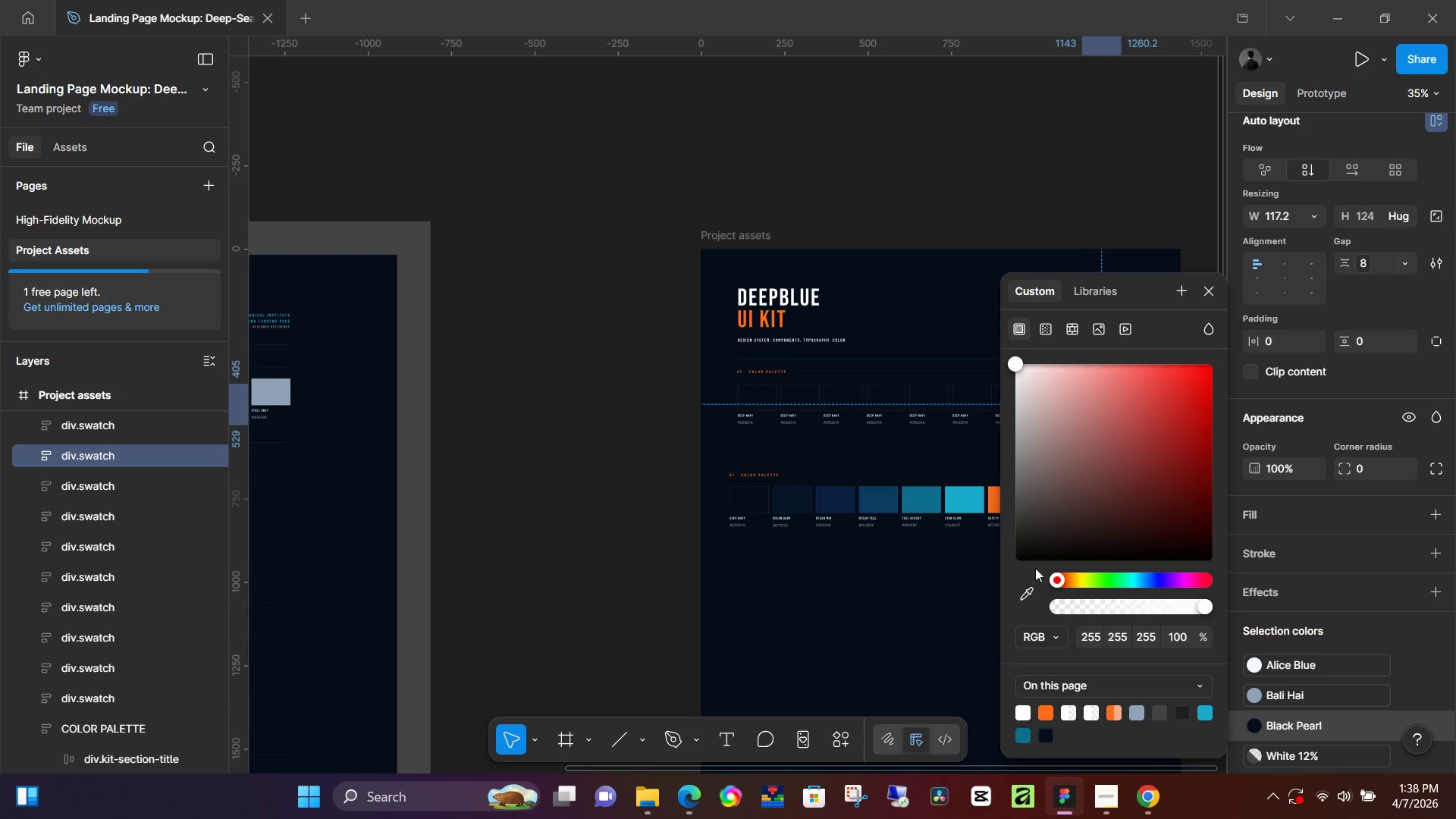 
left_click([1025, 602])
 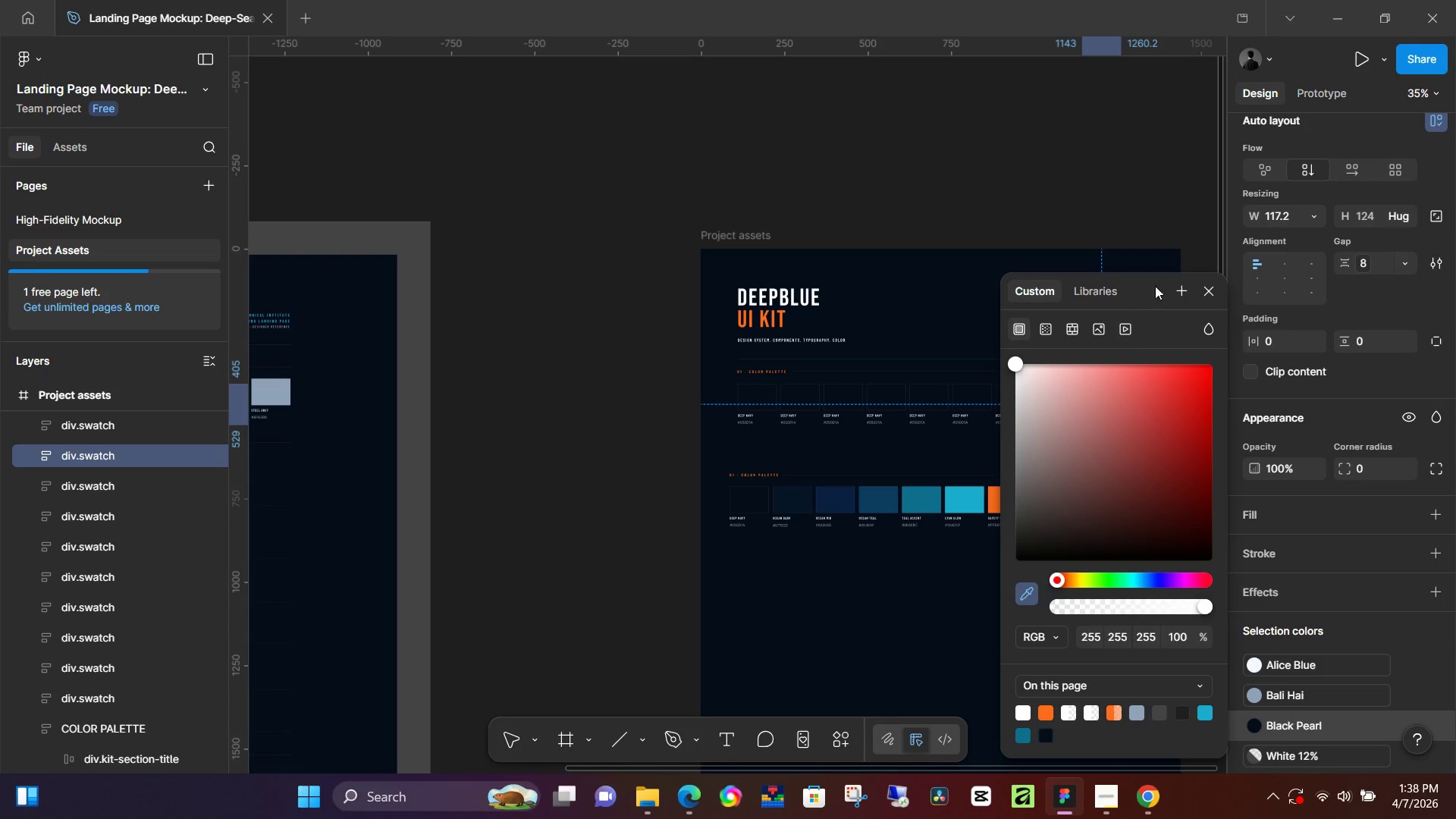 
left_click_drag(start_coordinate=[1150, 286], to_coordinate=[703, 393])
 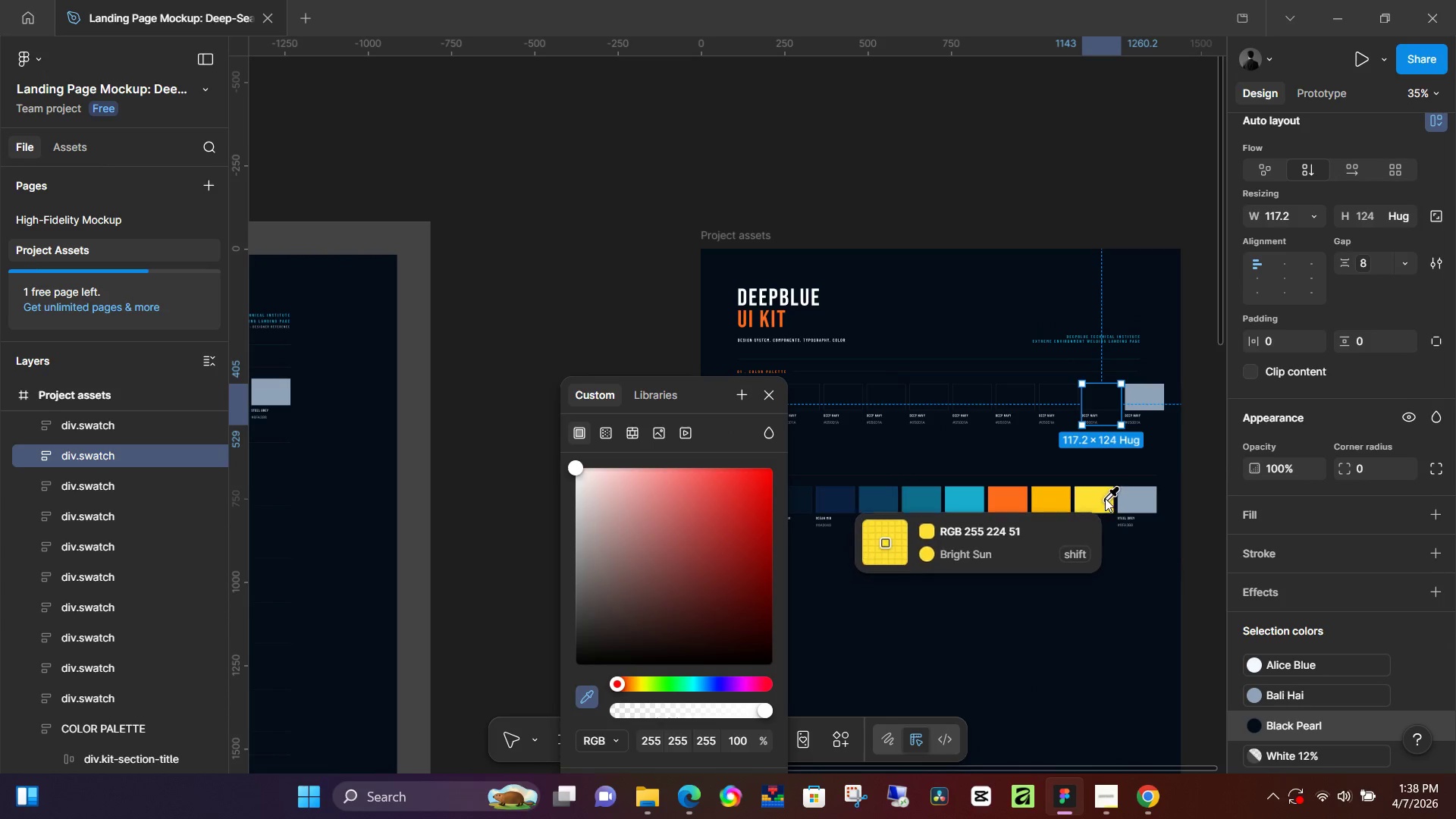 
left_click([1105, 498])
 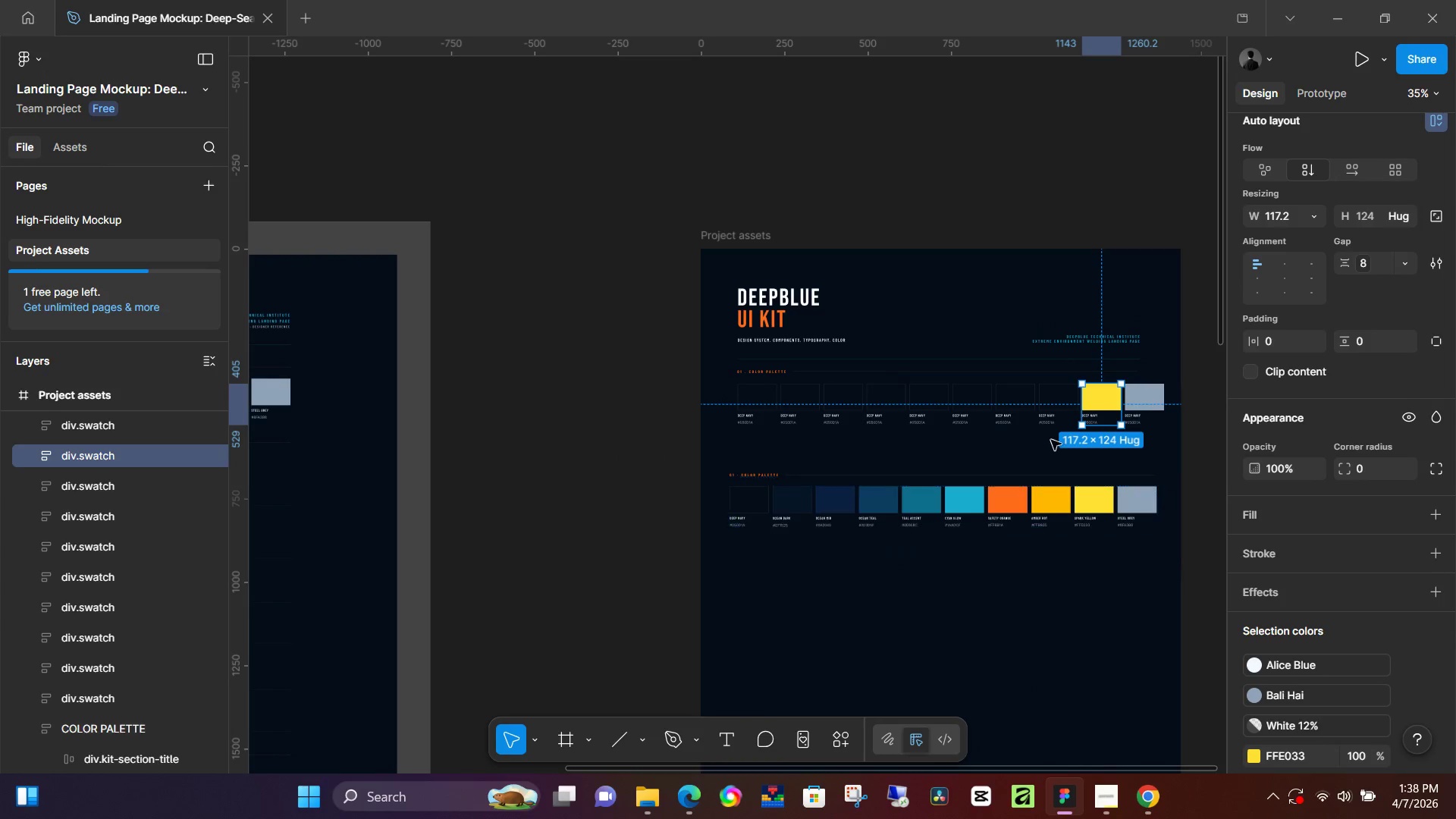 
left_click([1051, 397])
 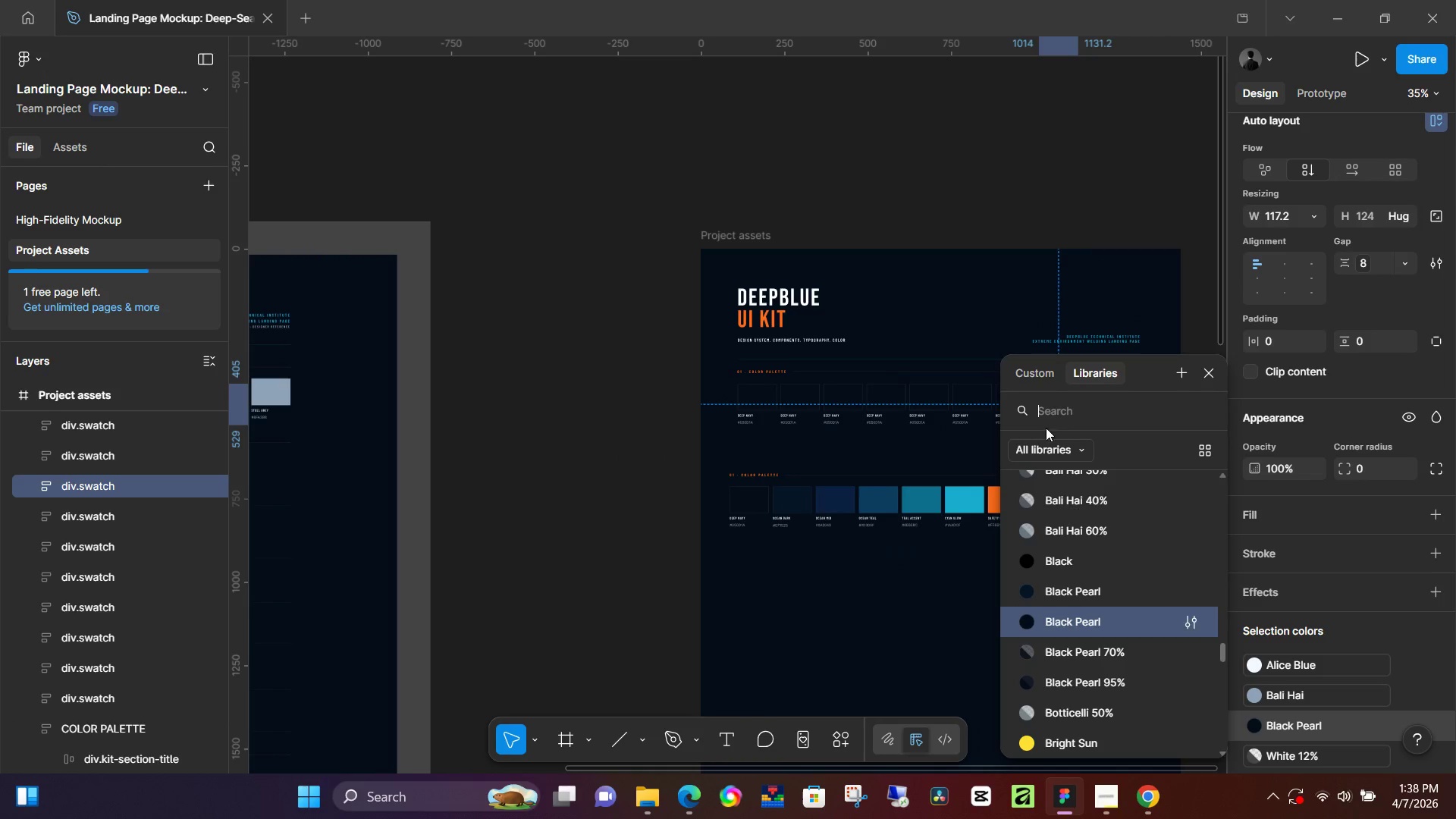 
left_click_drag(start_coordinate=[1139, 373], to_coordinate=[859, 381])
 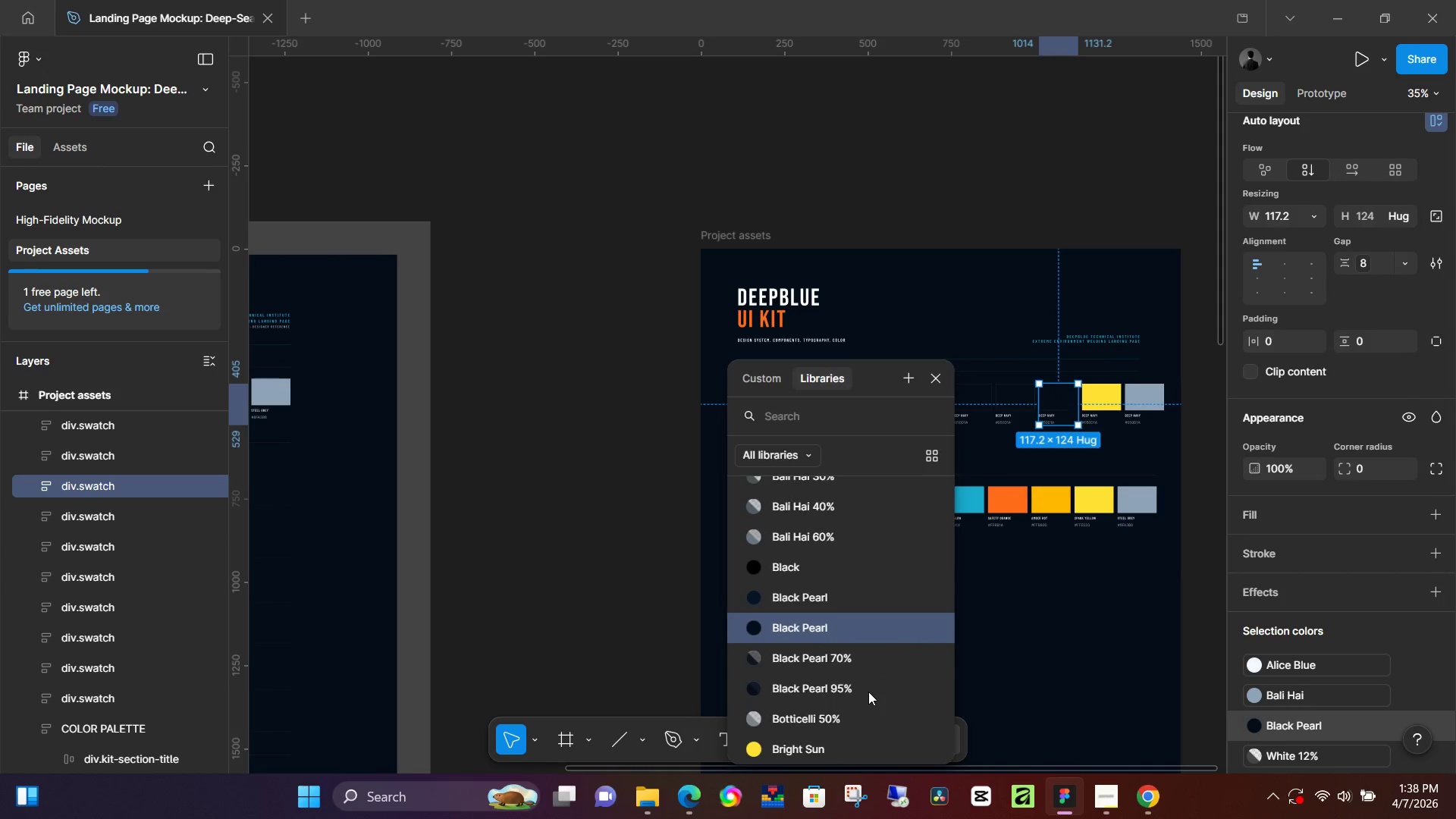 
scroll: coordinate [868, 692], scroll_direction: down, amount: 1.0
 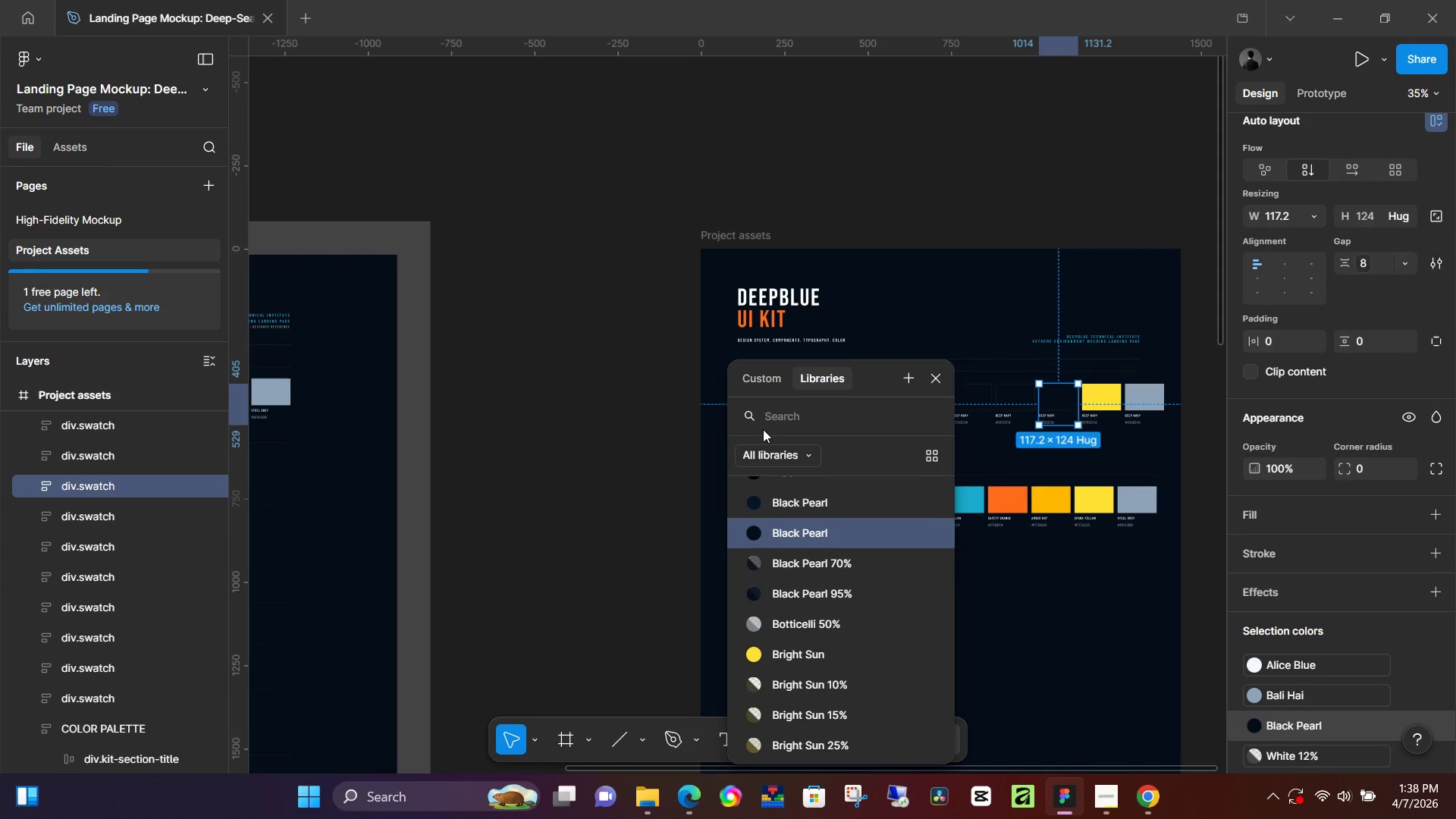 
left_click([760, 390])
 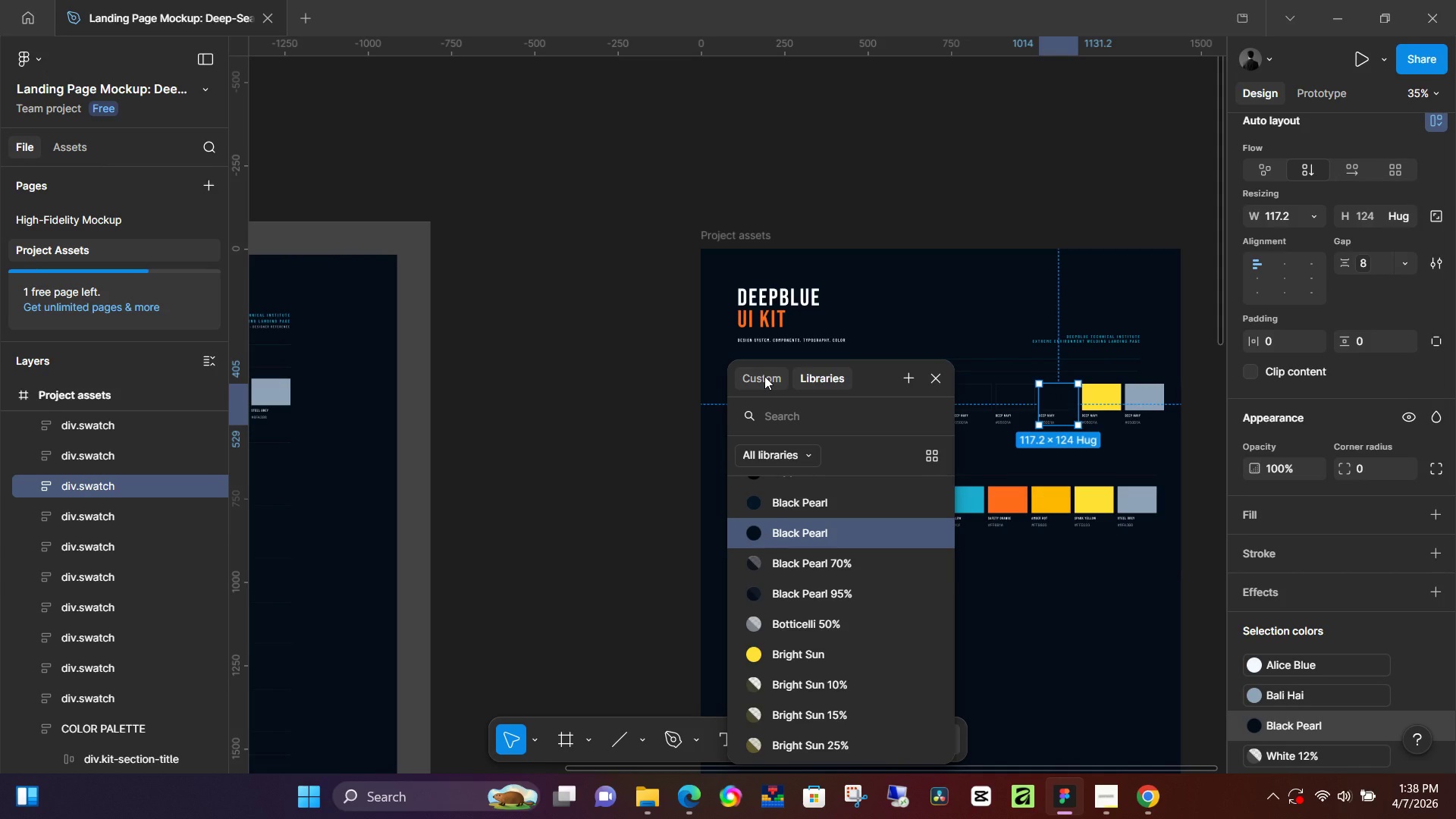 
left_click([764, 376])
 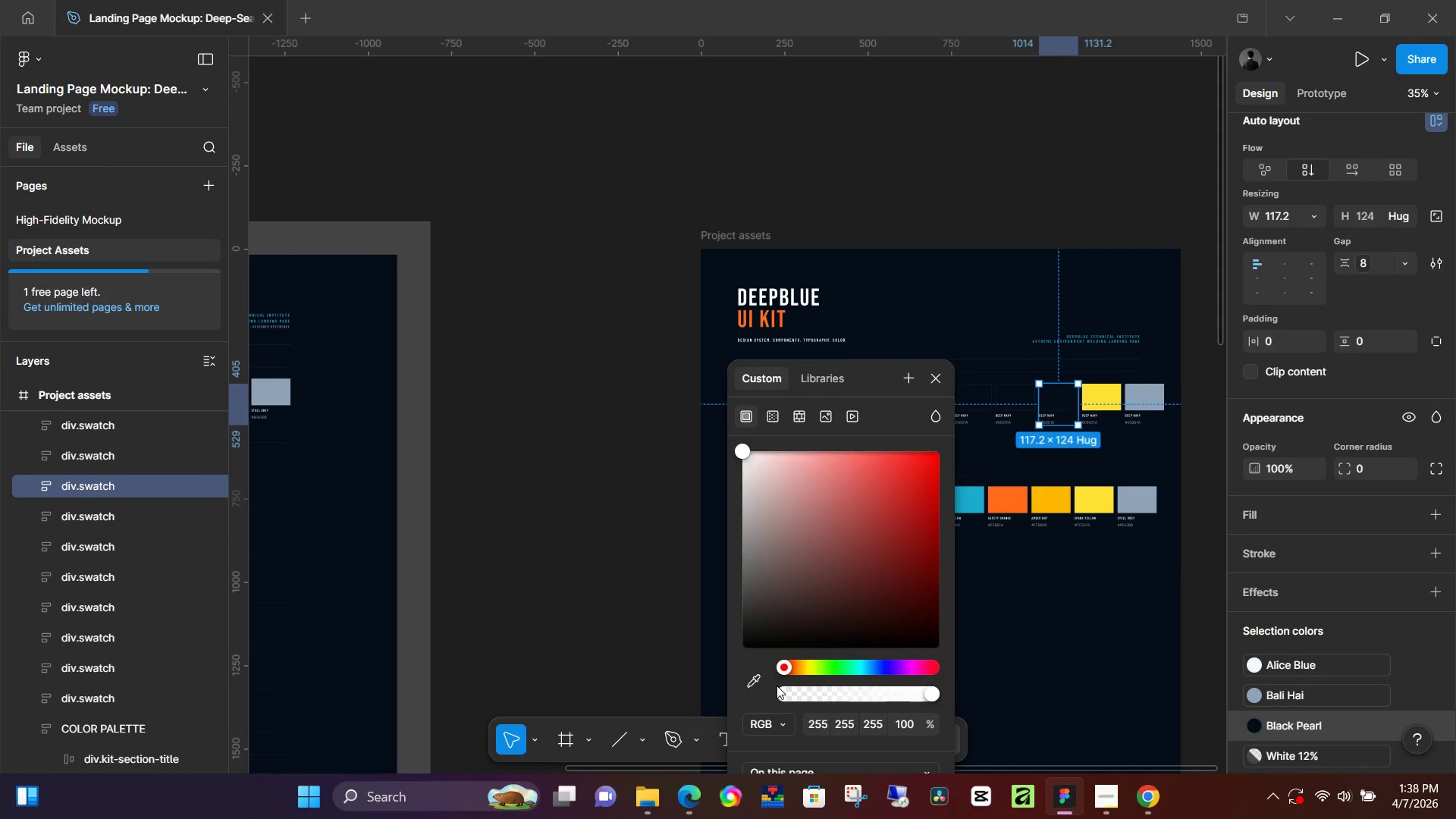 
left_click([755, 685])
 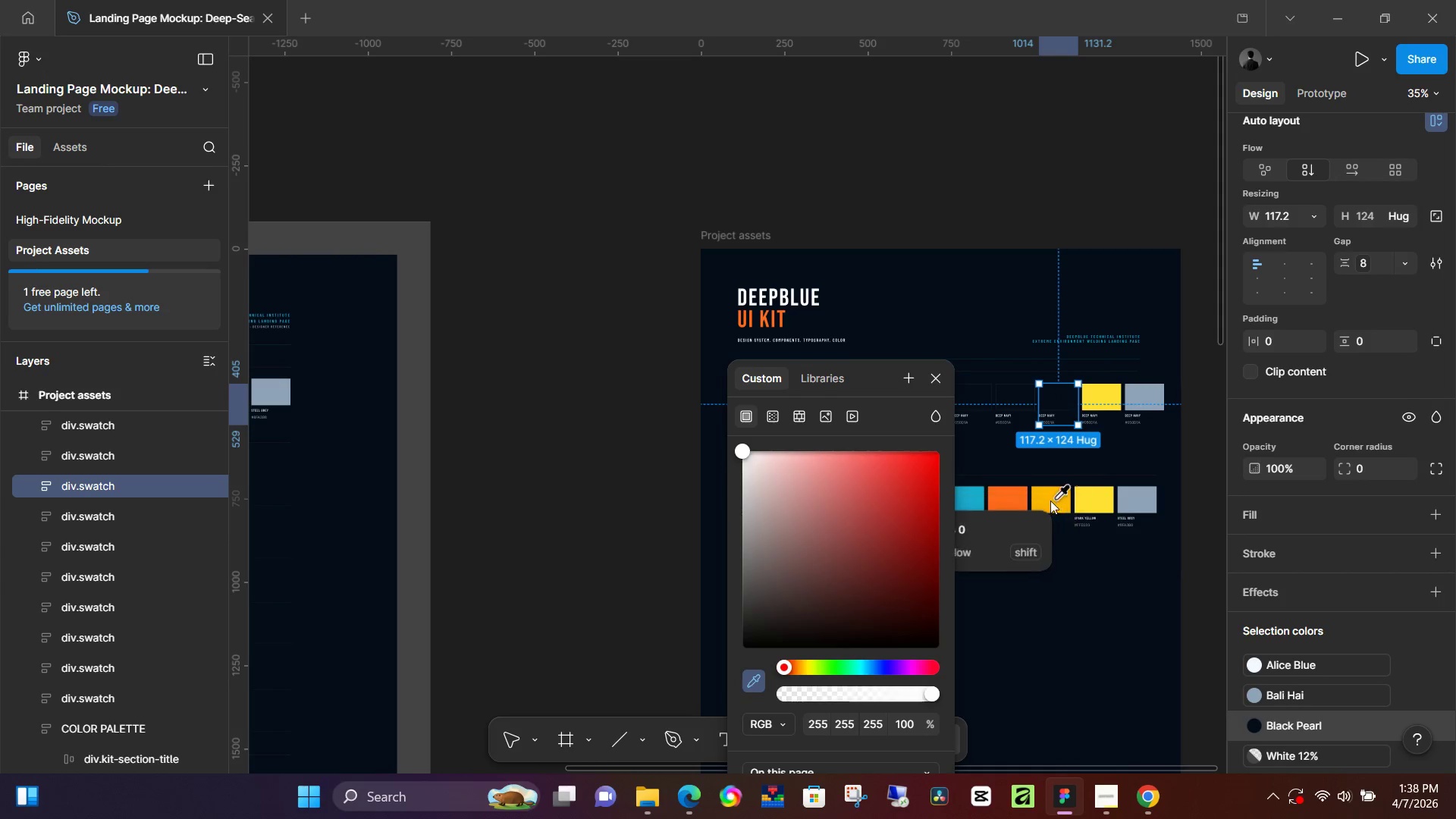 
left_click([1043, 501])
 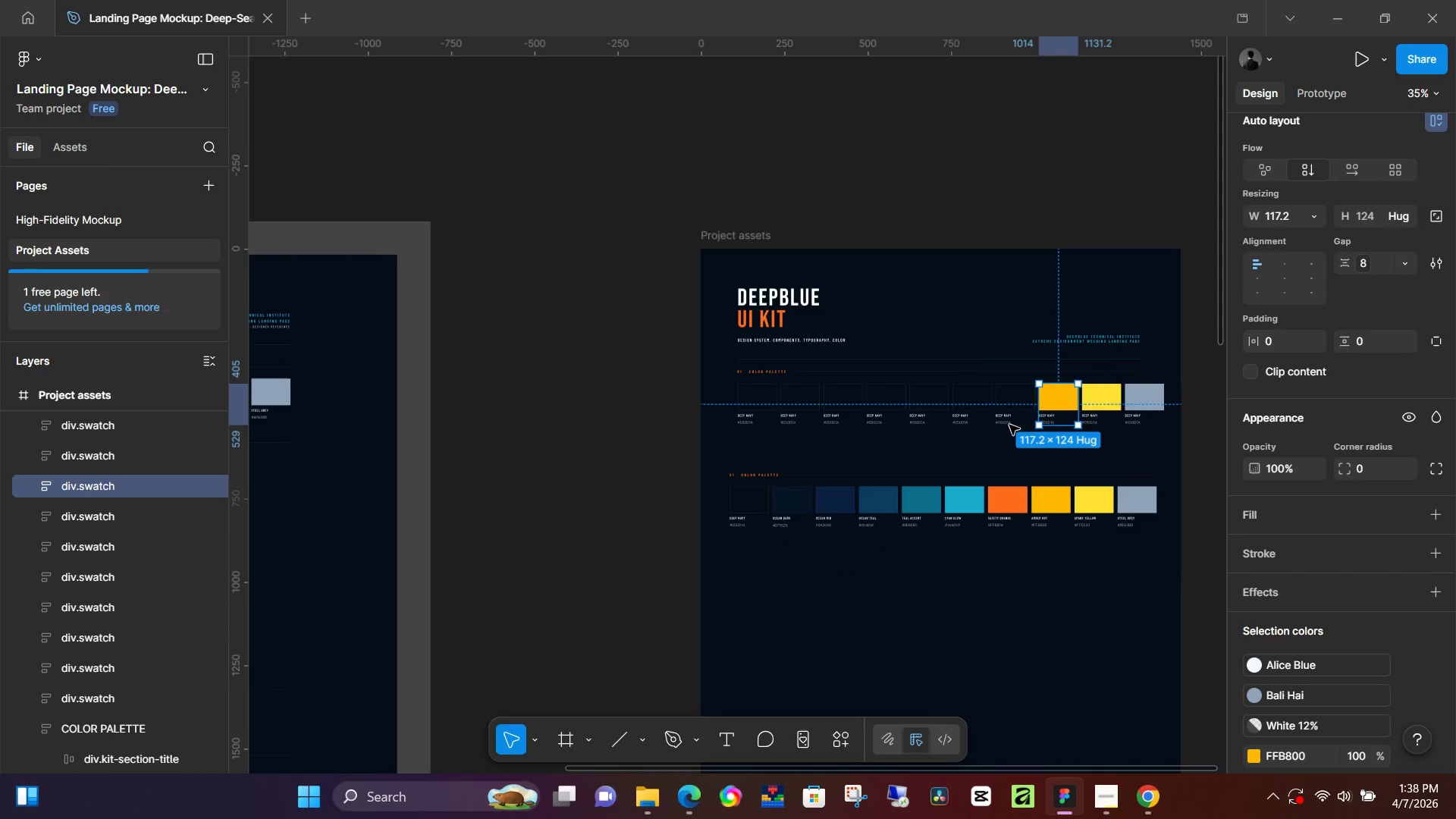 
left_click([1006, 410])
 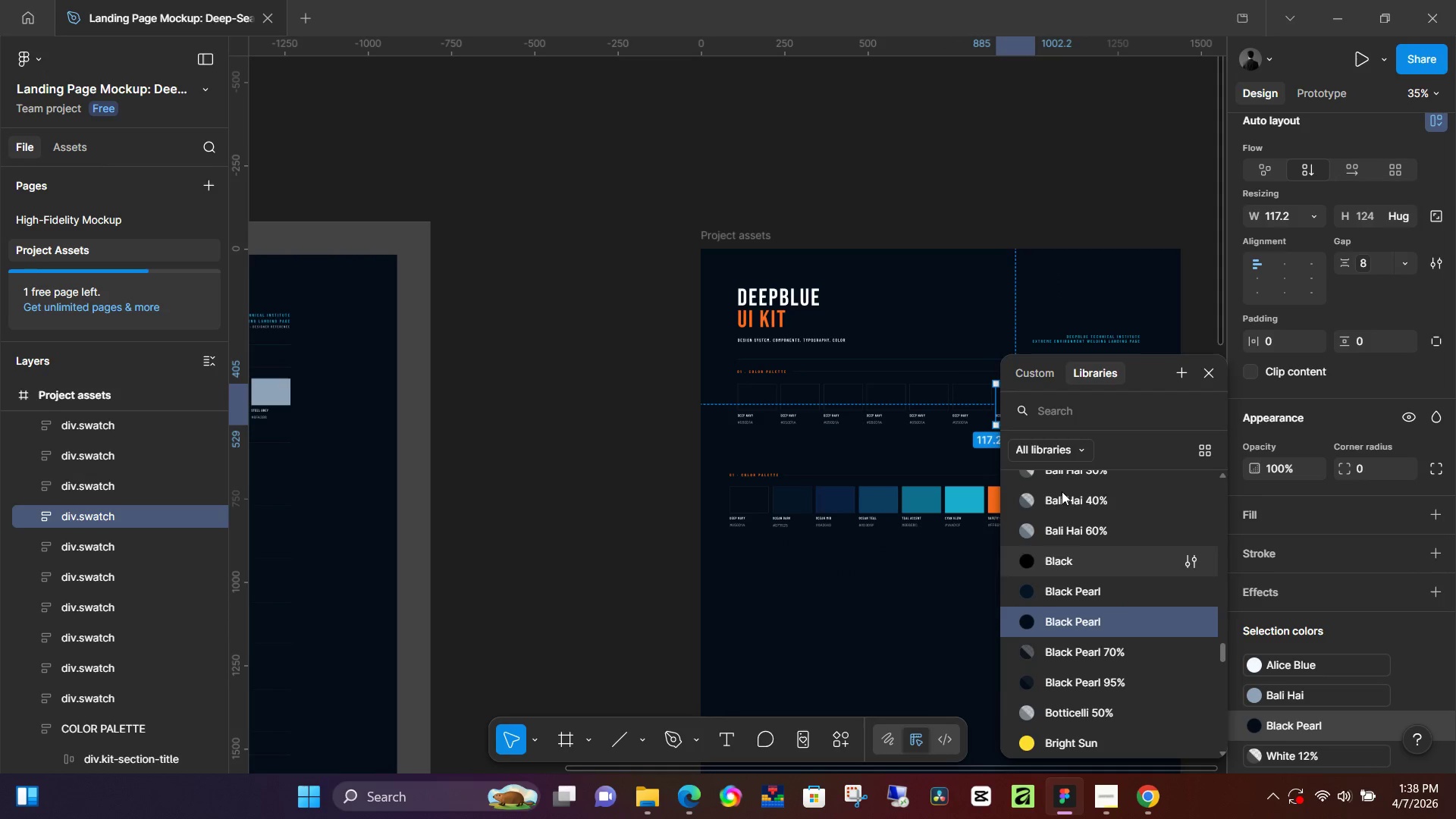 
left_click([1037, 373])
 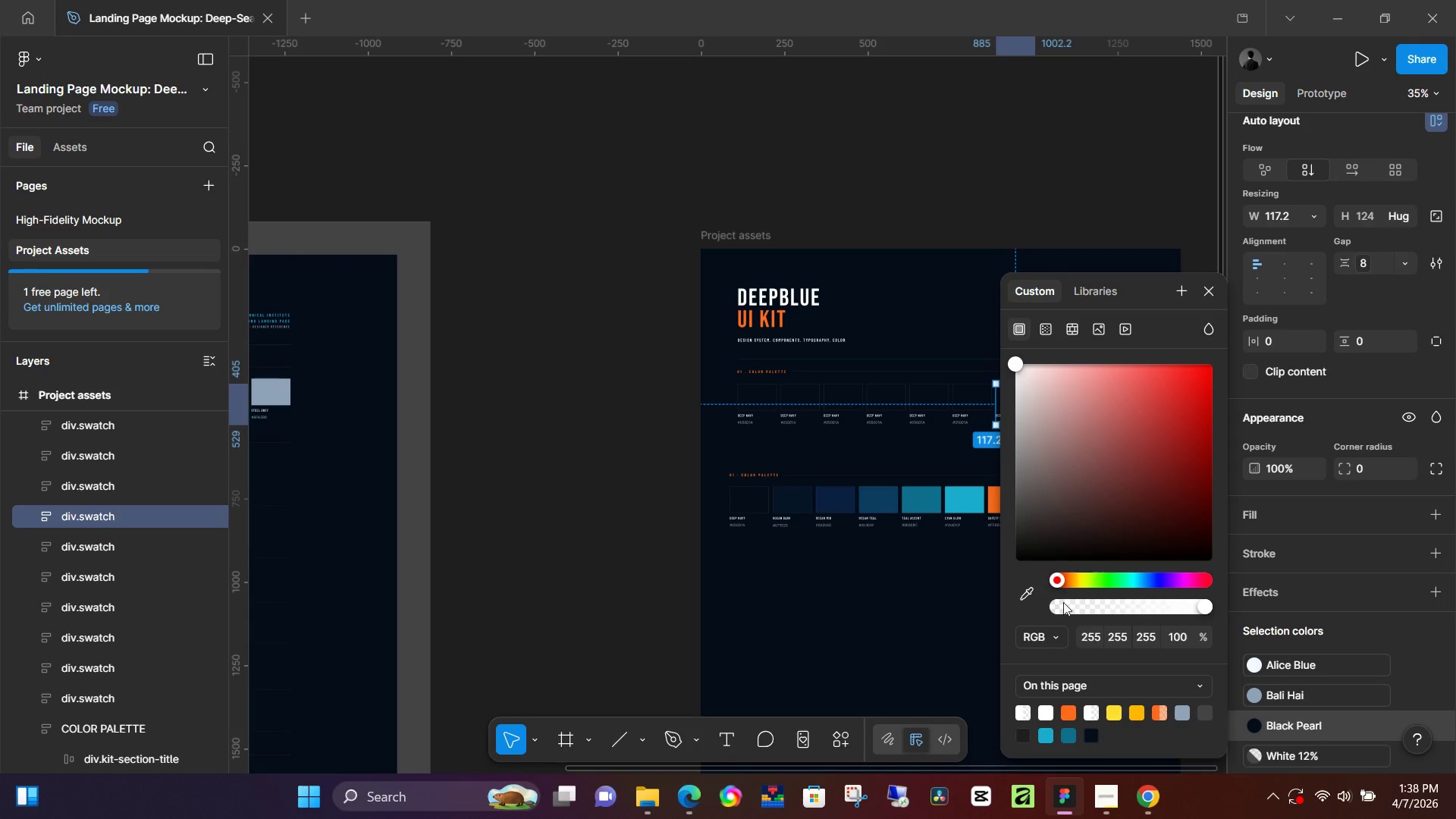 
left_click([1035, 590])
 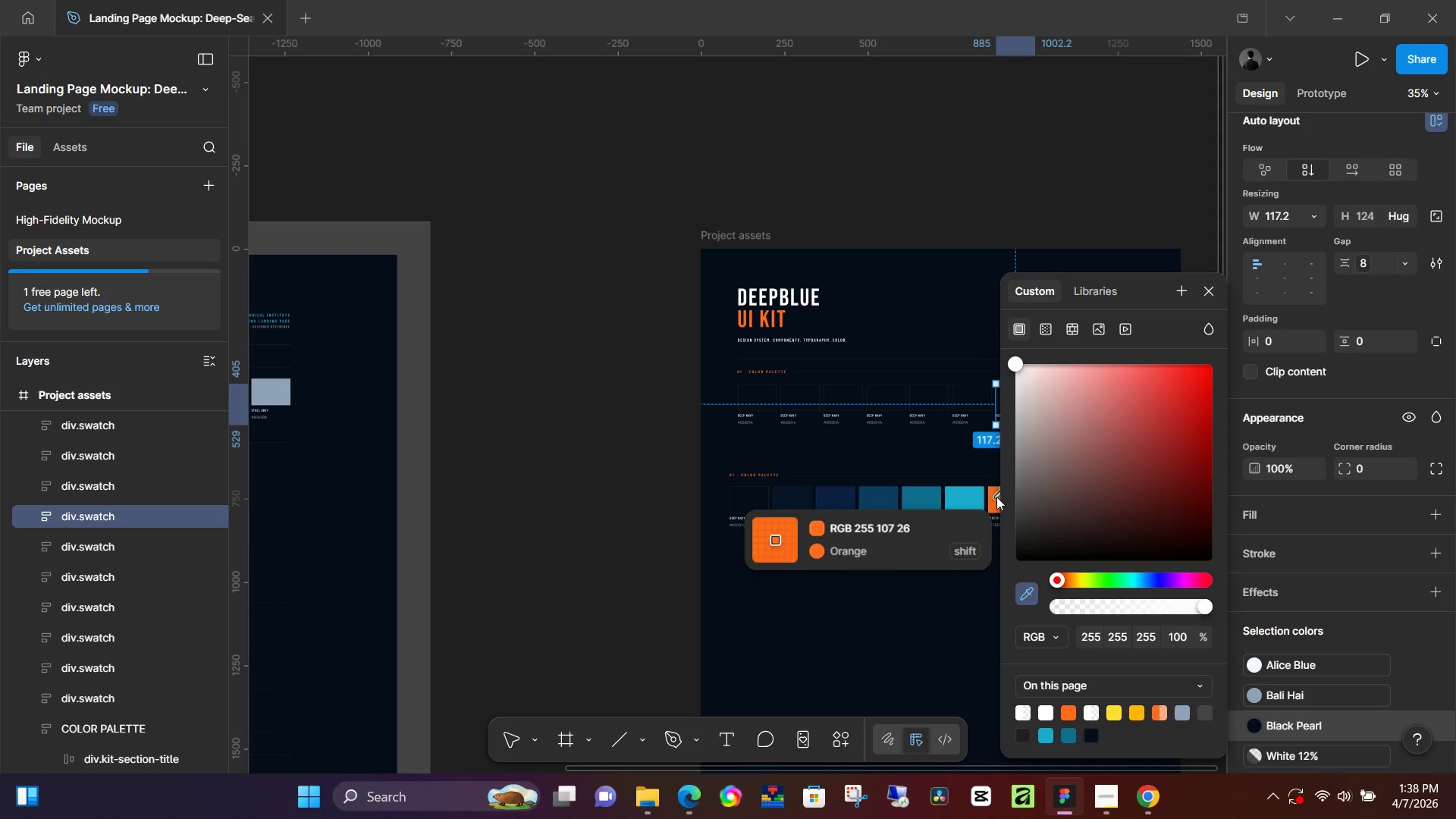 
left_click([996, 494])
 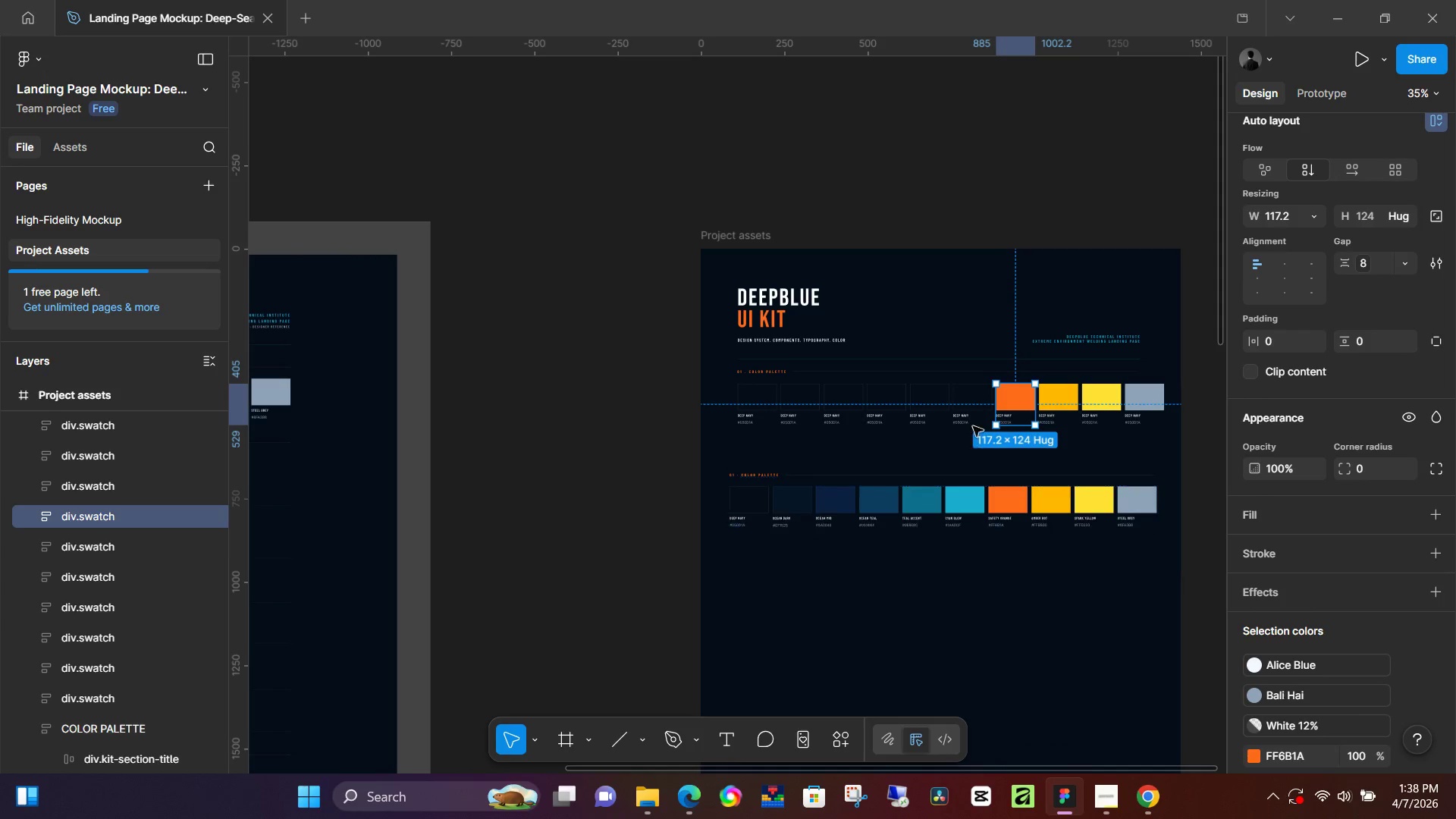 
left_click([968, 396])
 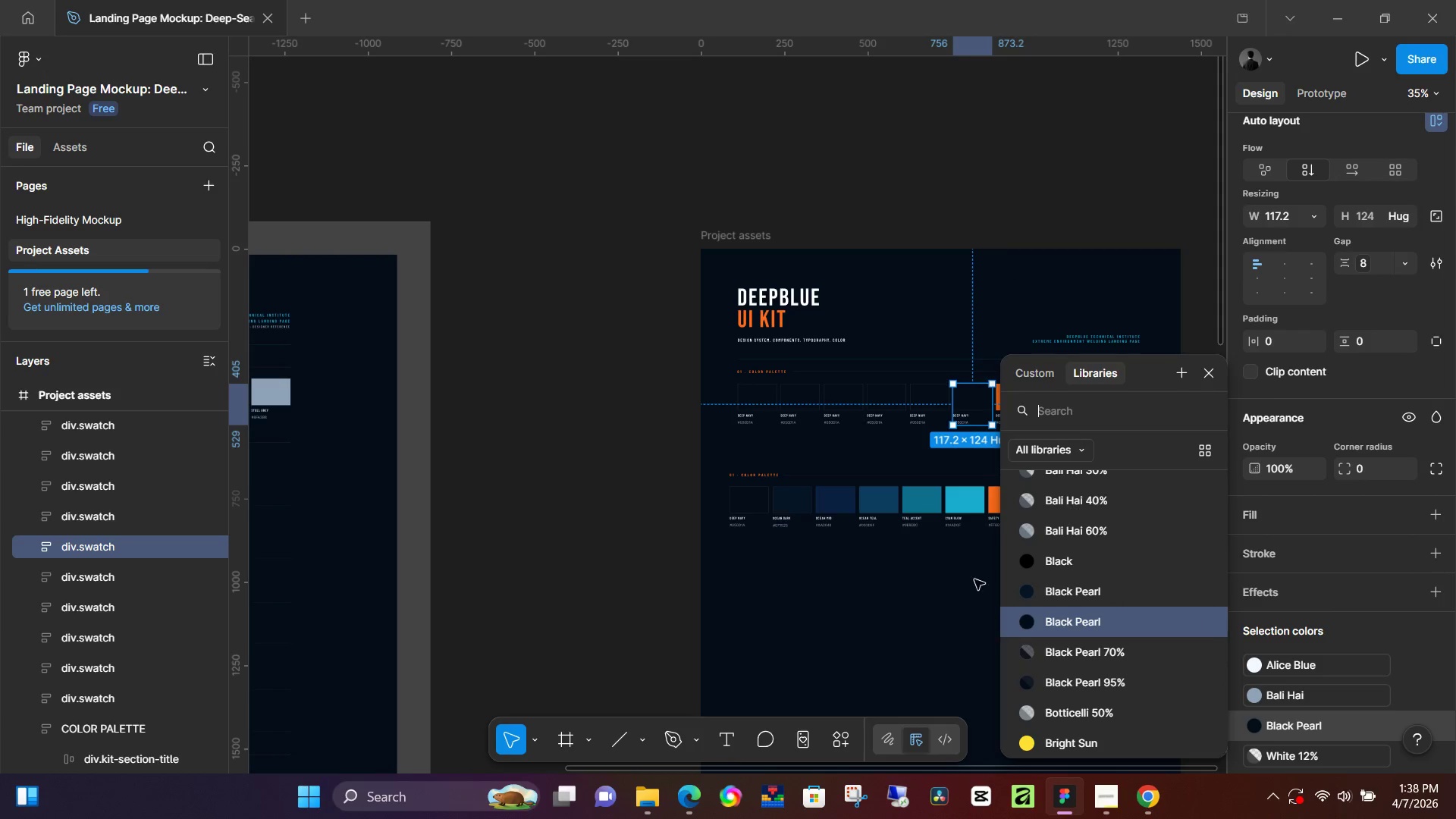 
left_click([1034, 387])
 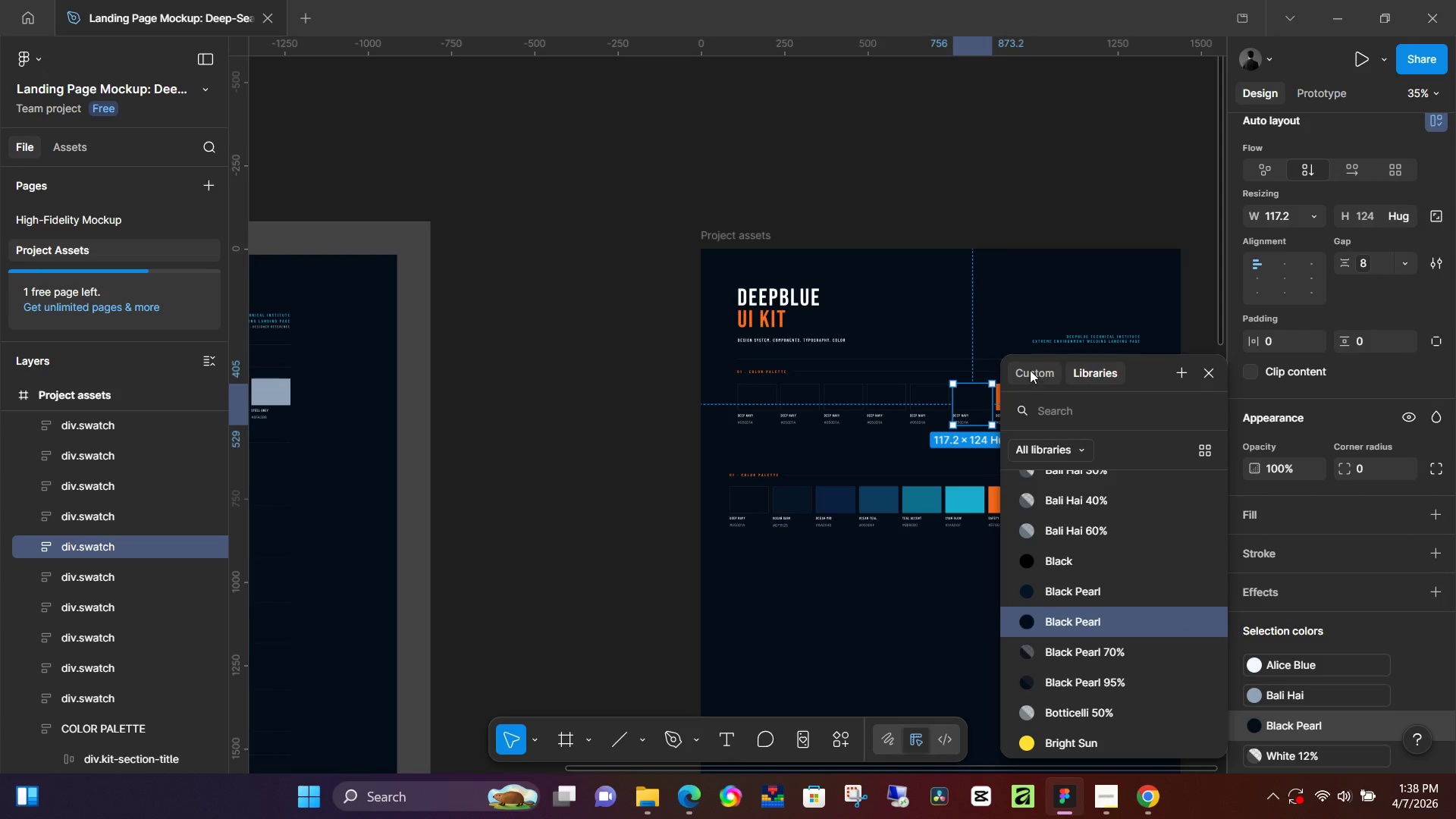 
left_click([1030, 370])
 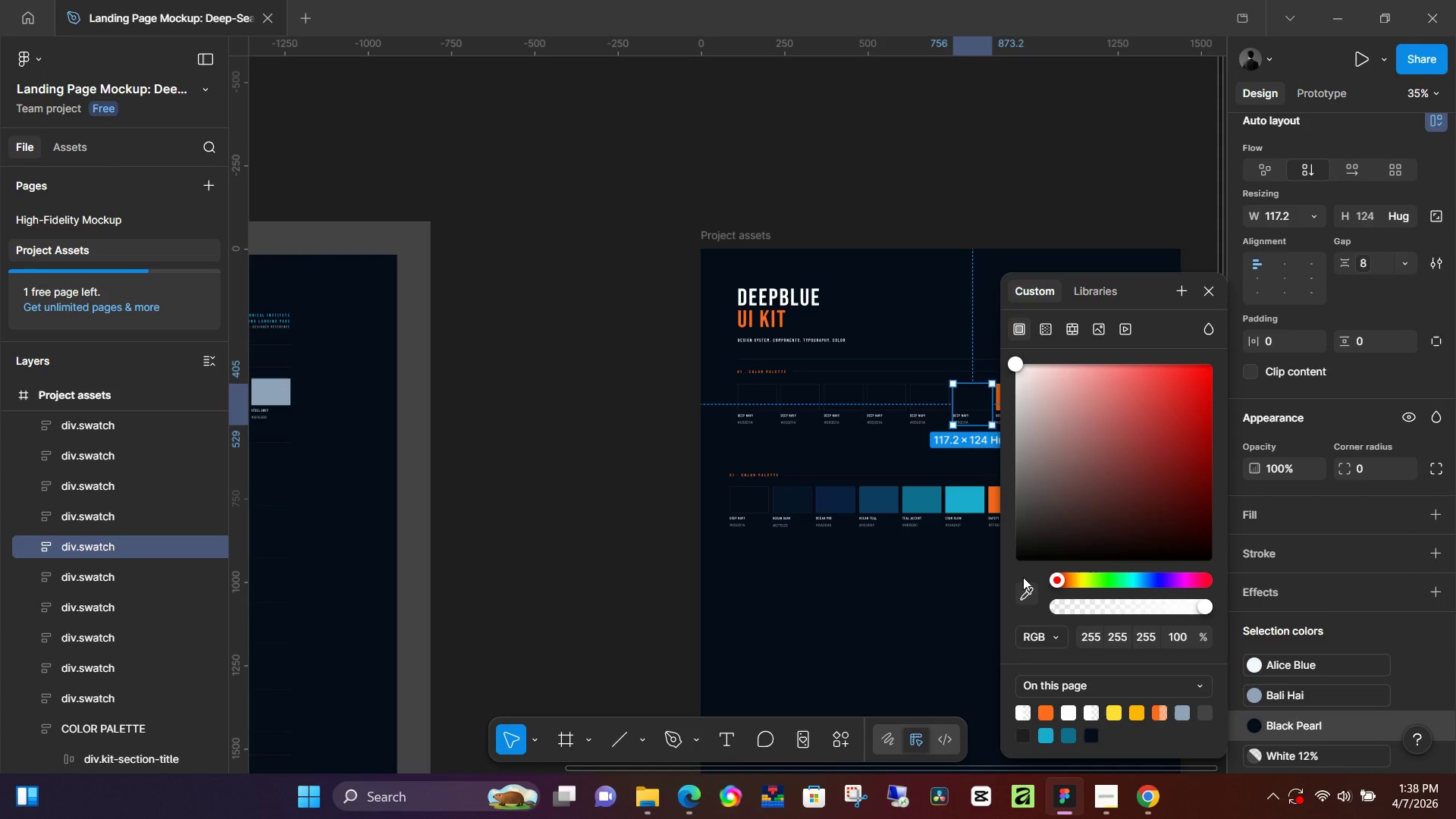 
left_click([1025, 593])
 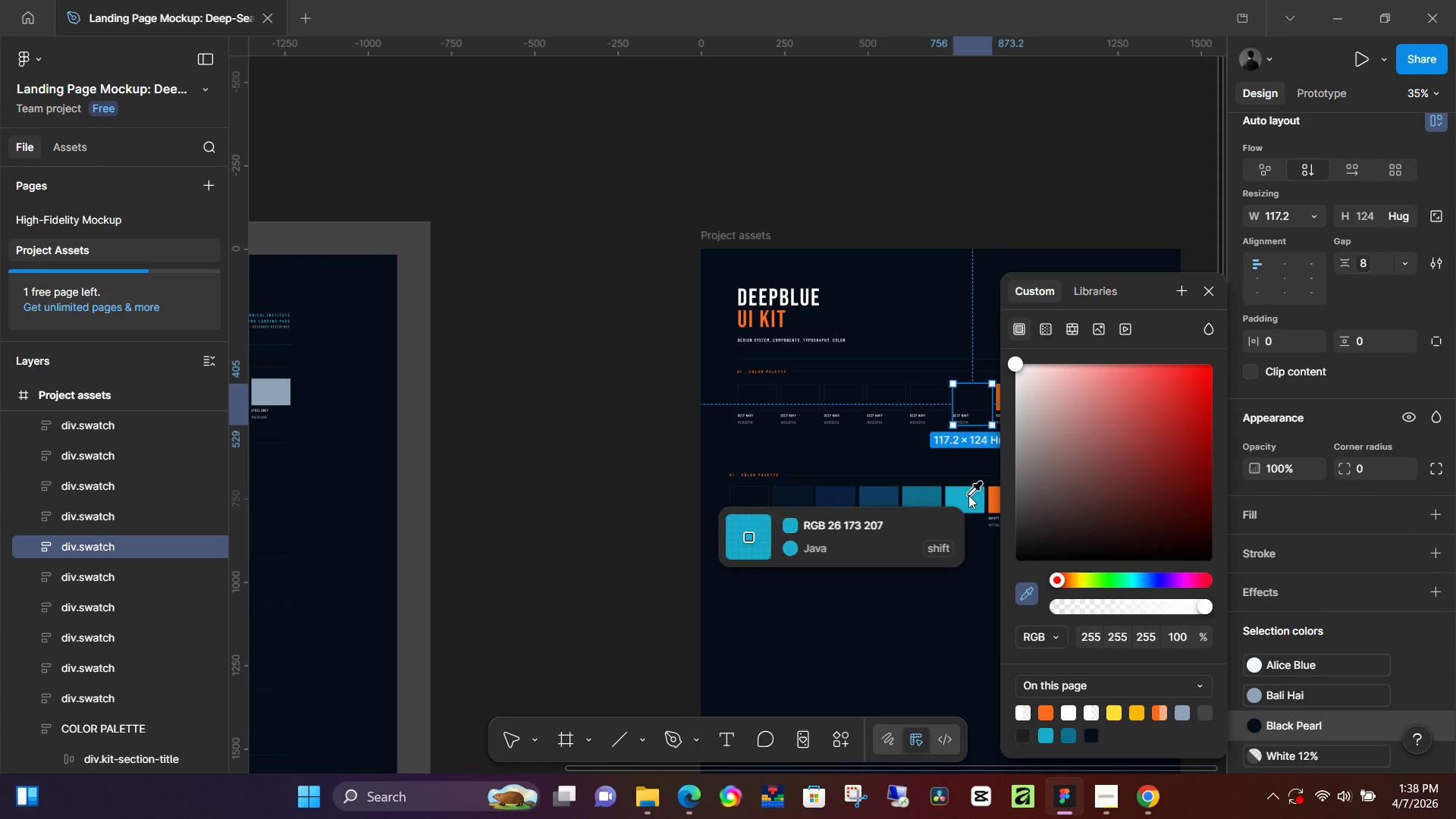 
left_click([968, 495])
 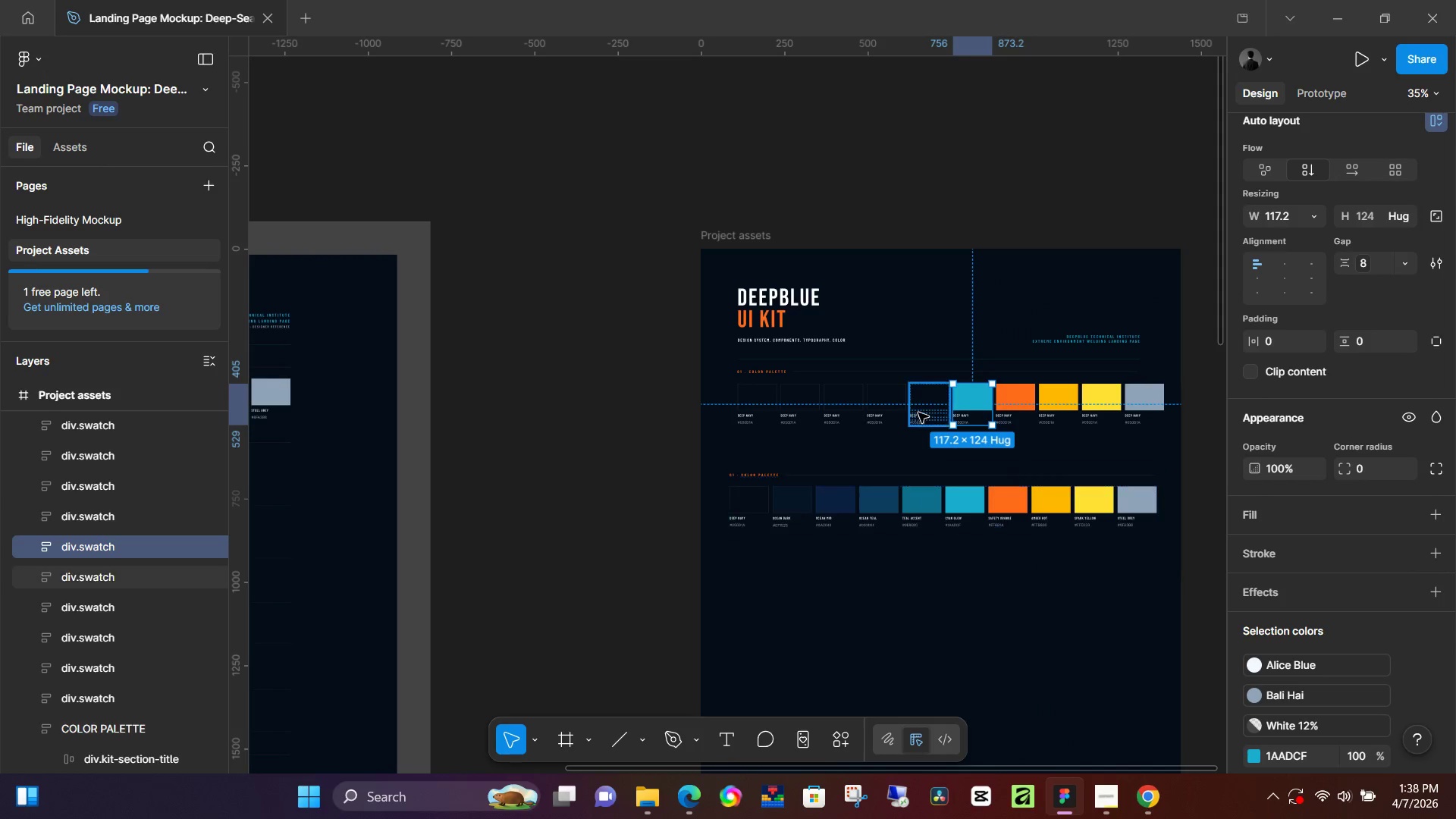 
left_click([924, 411])
 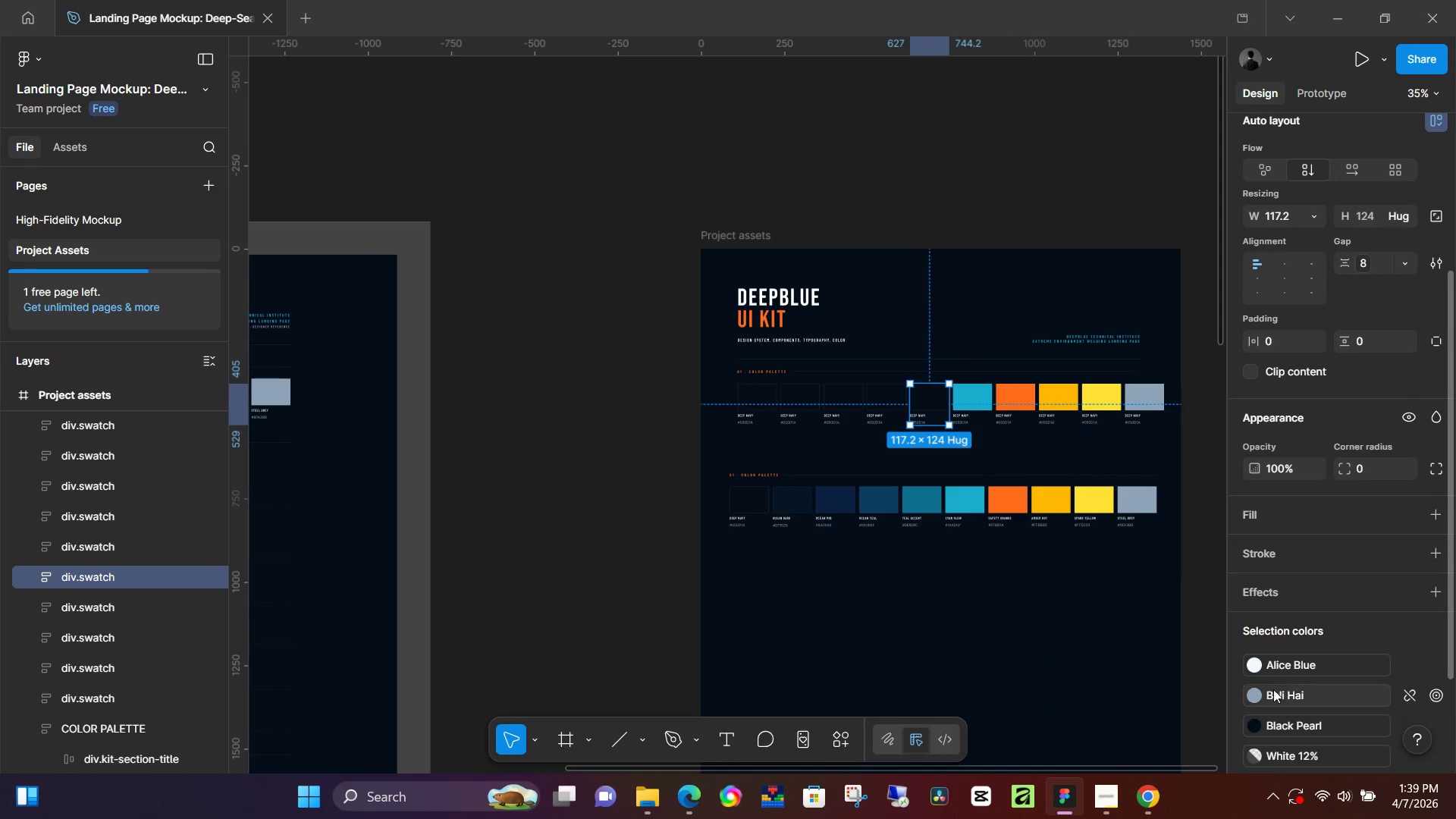 
scroll: coordinate [1268, 679], scroll_direction: down, amount: 2.0
 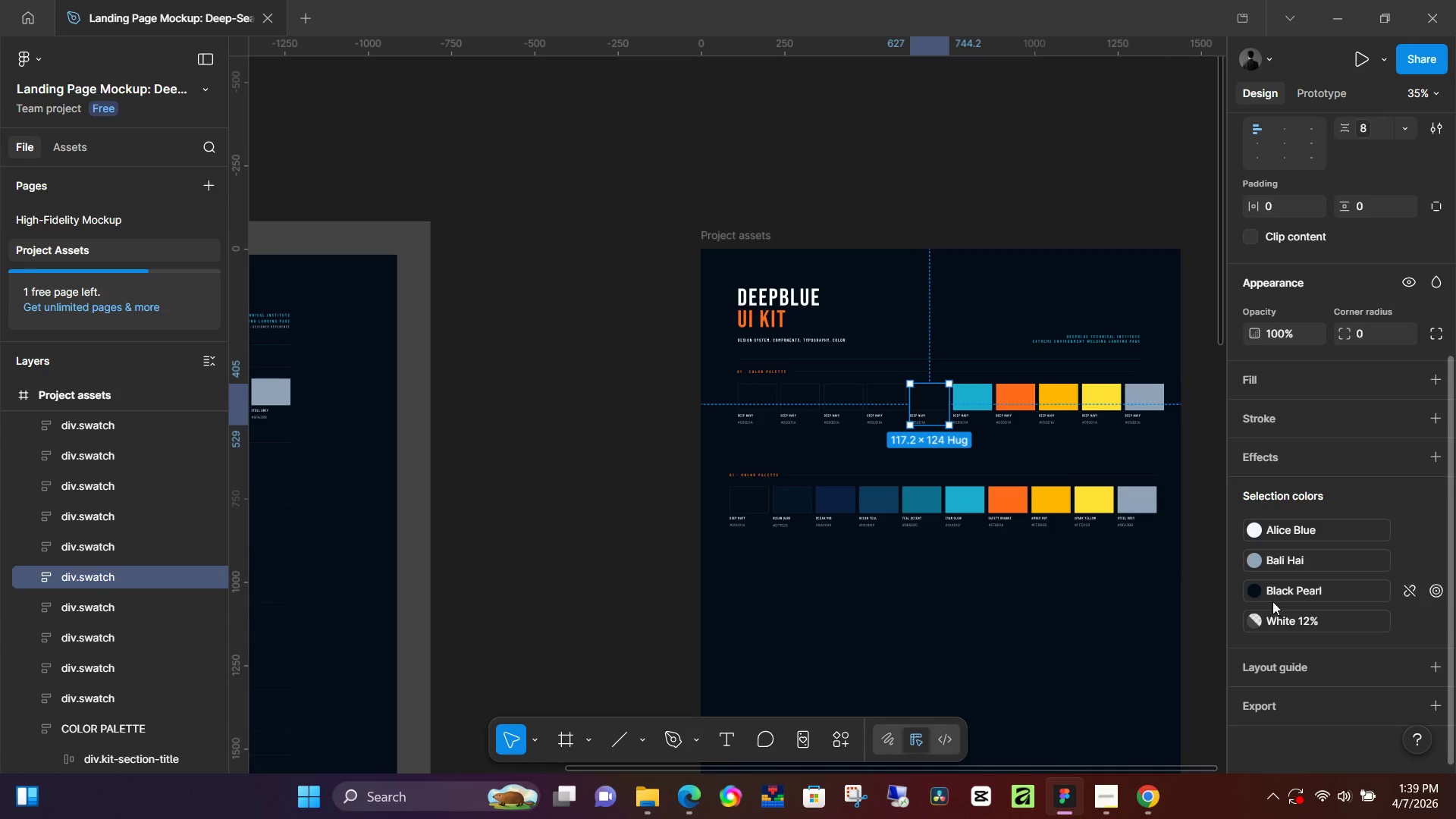 
left_click([1275, 592])
 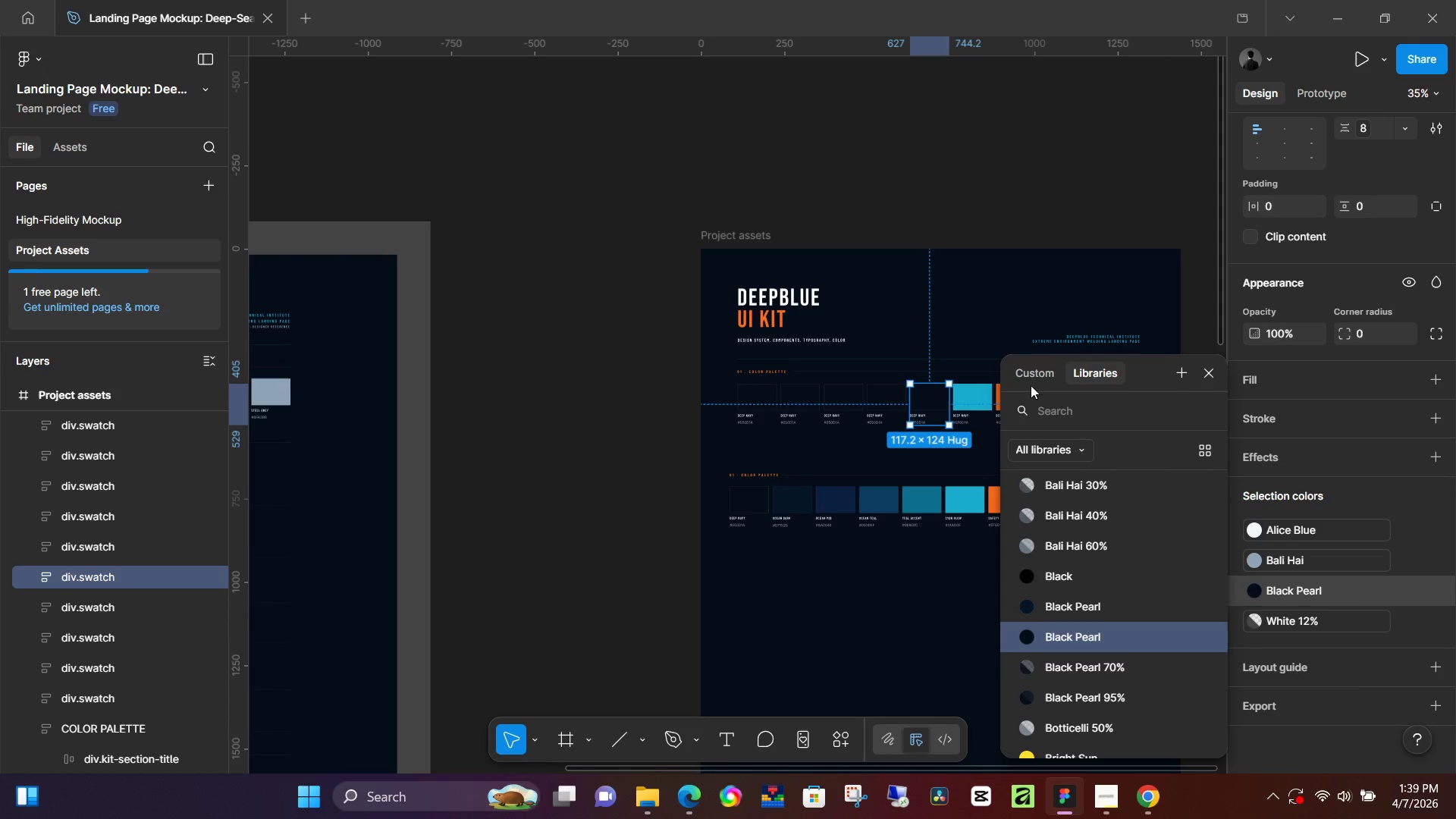 
double_click([1037, 372])
 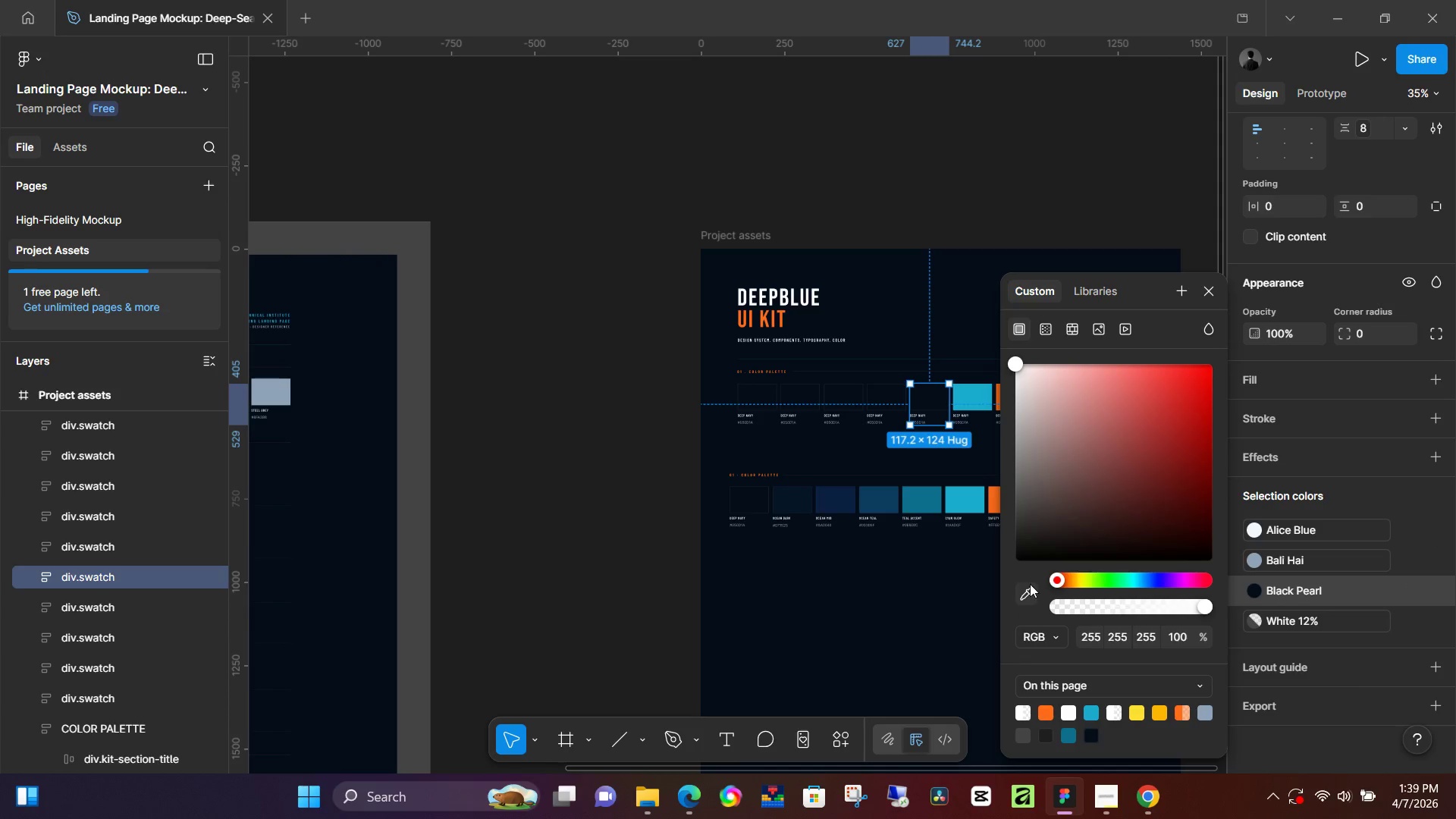 
left_click([1025, 585])
 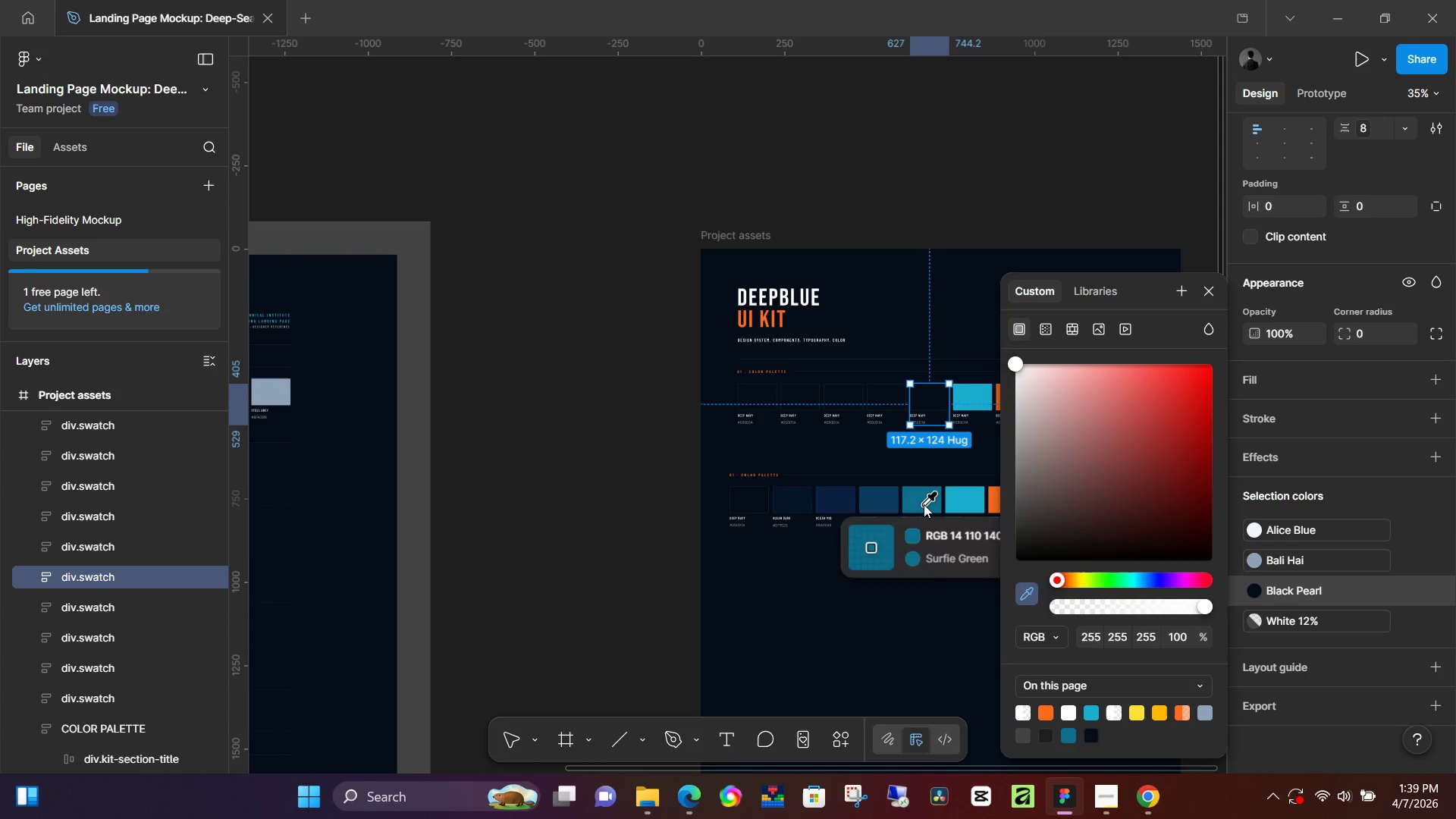 
left_click([924, 504])
 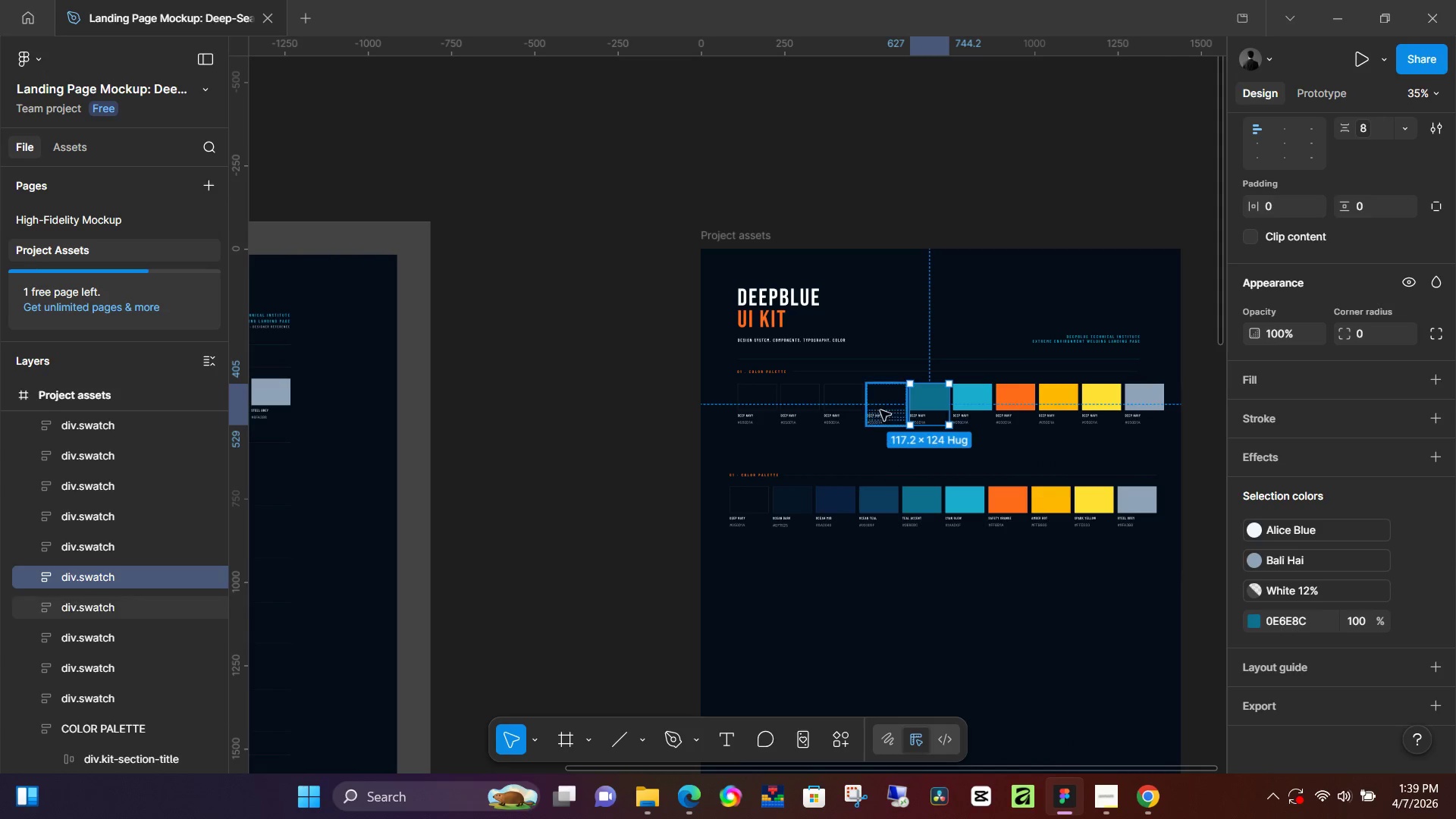 
left_click([884, 401])
 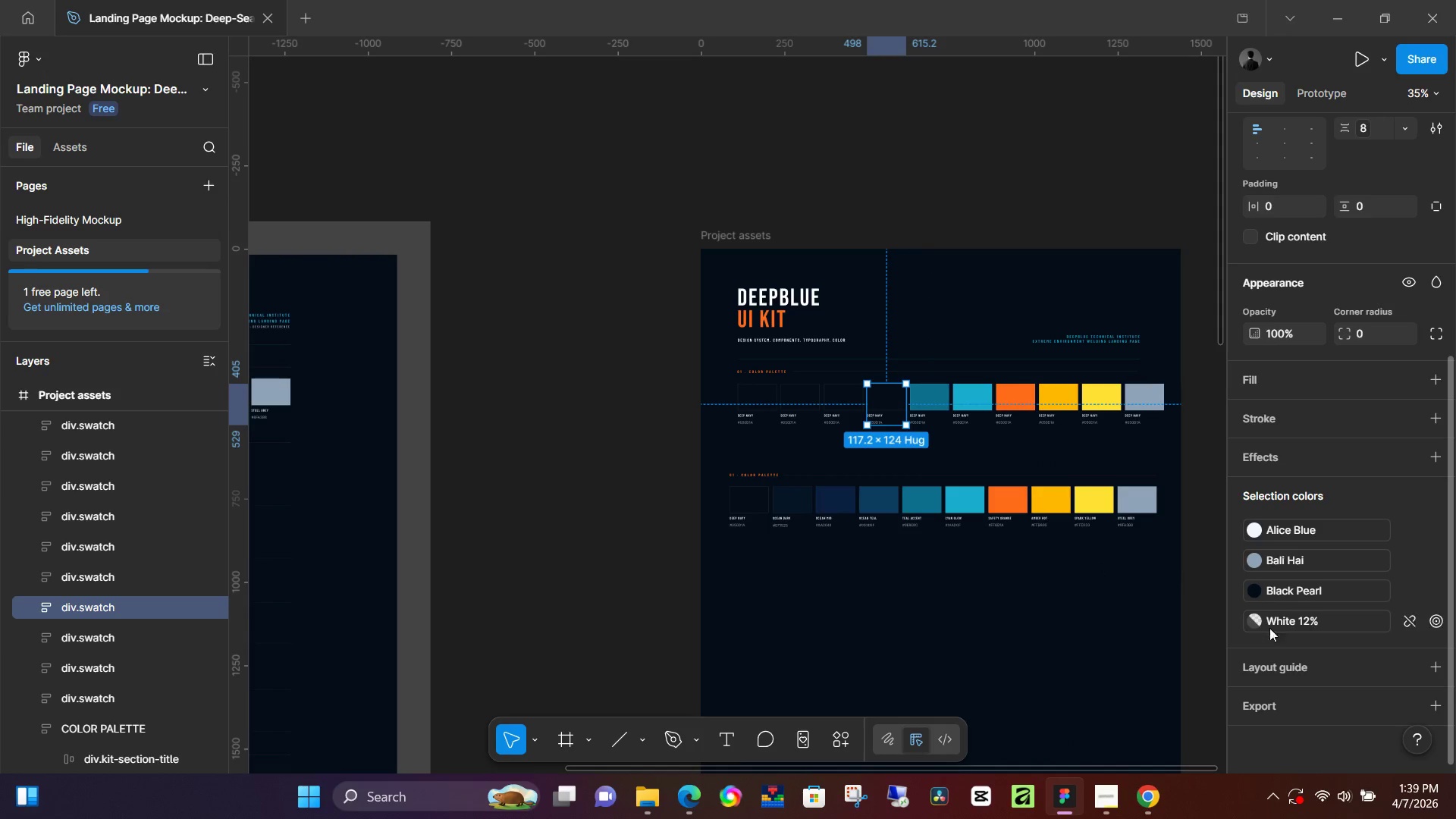 
left_click([1272, 594])
 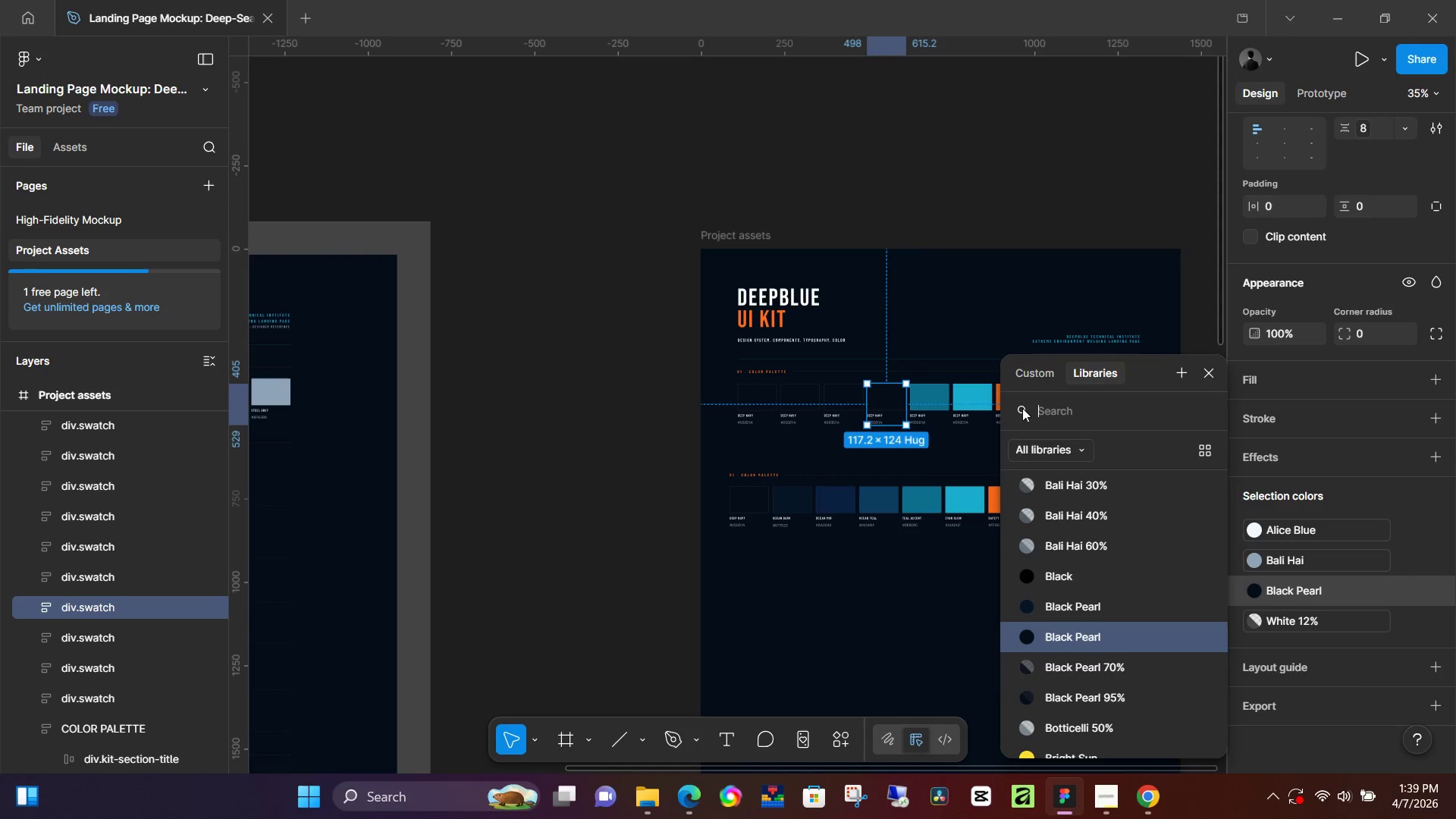 
left_click([1034, 372])
 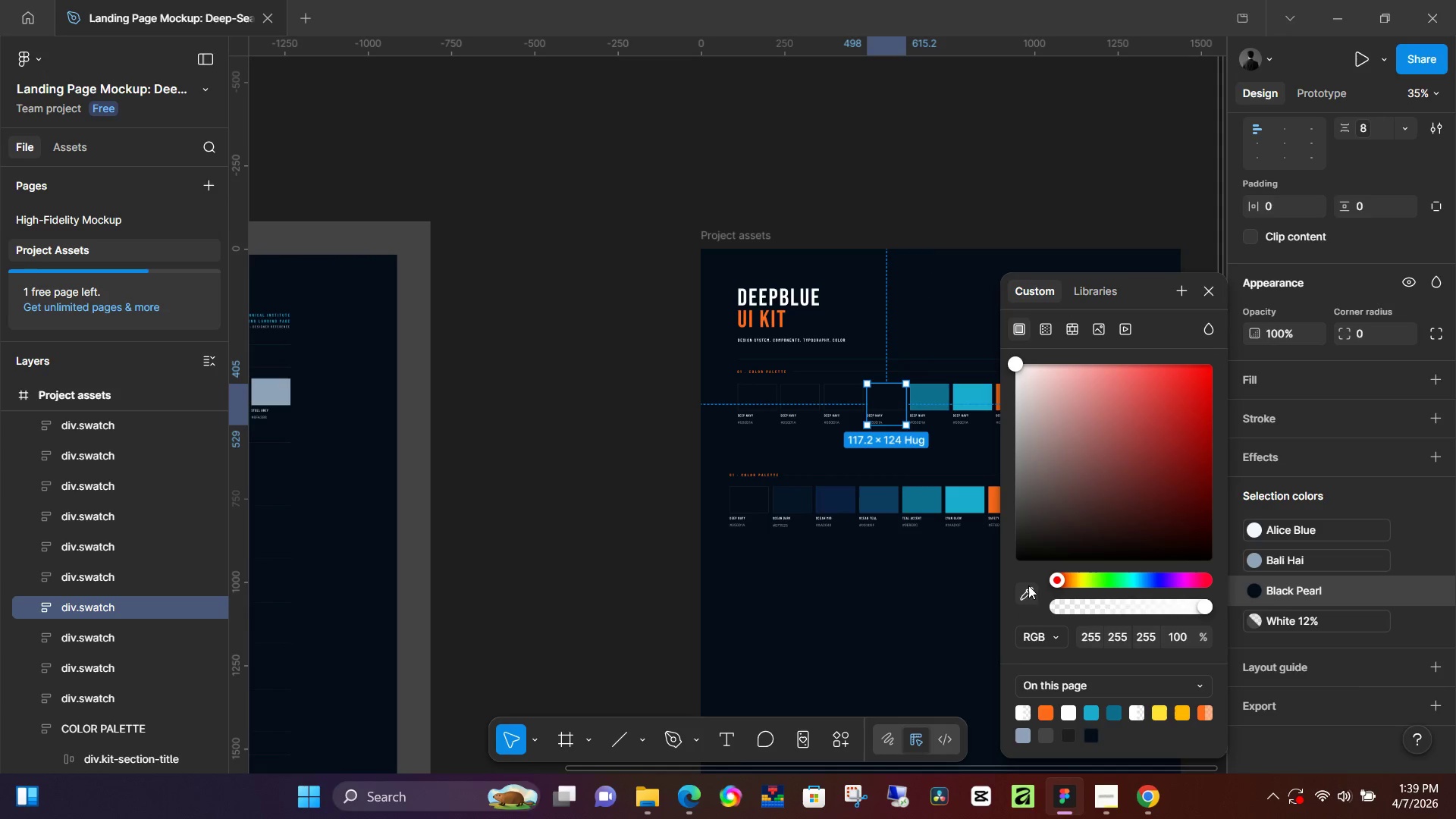 
left_click([1031, 595])
 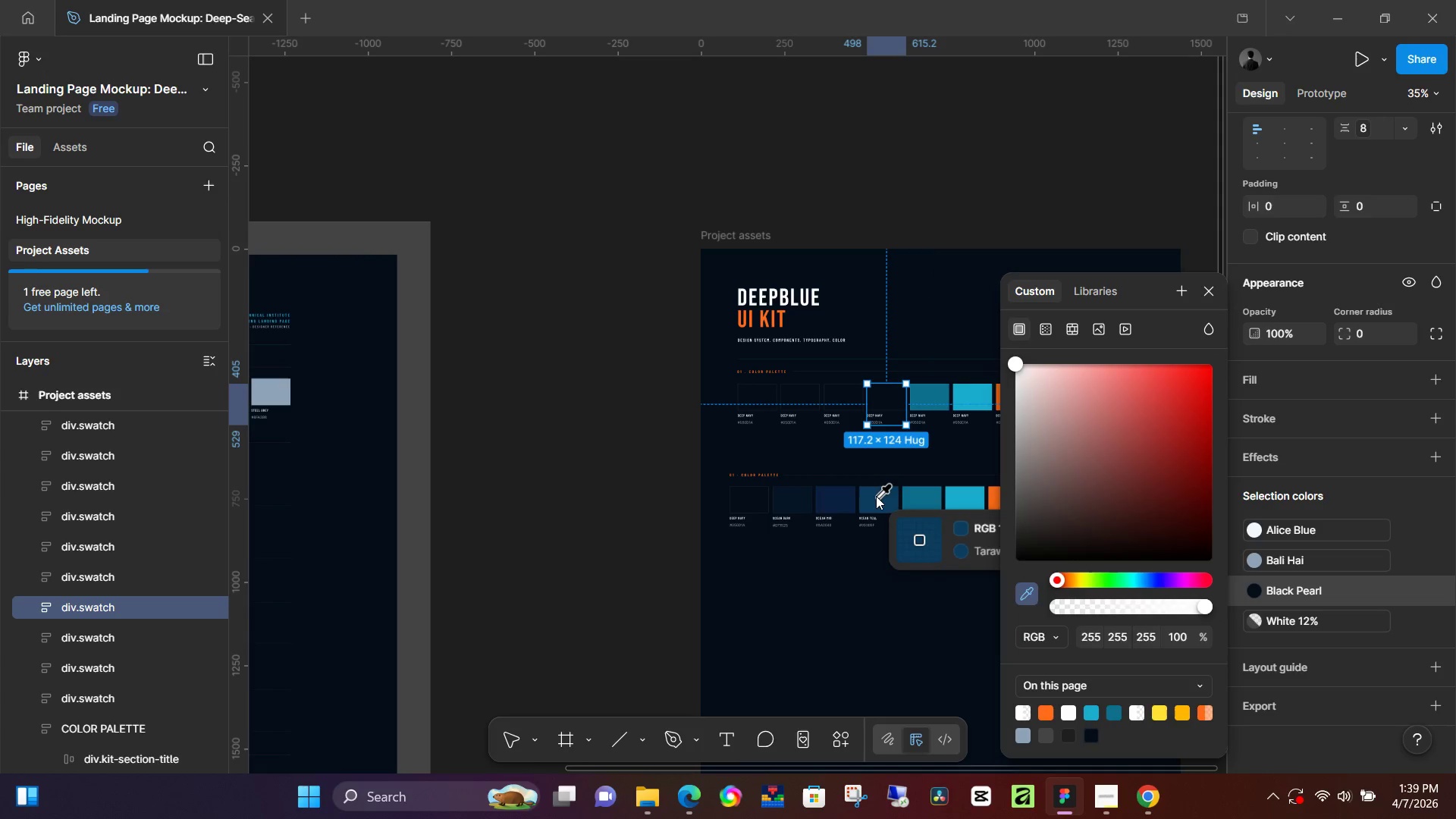 
left_click([876, 496])
 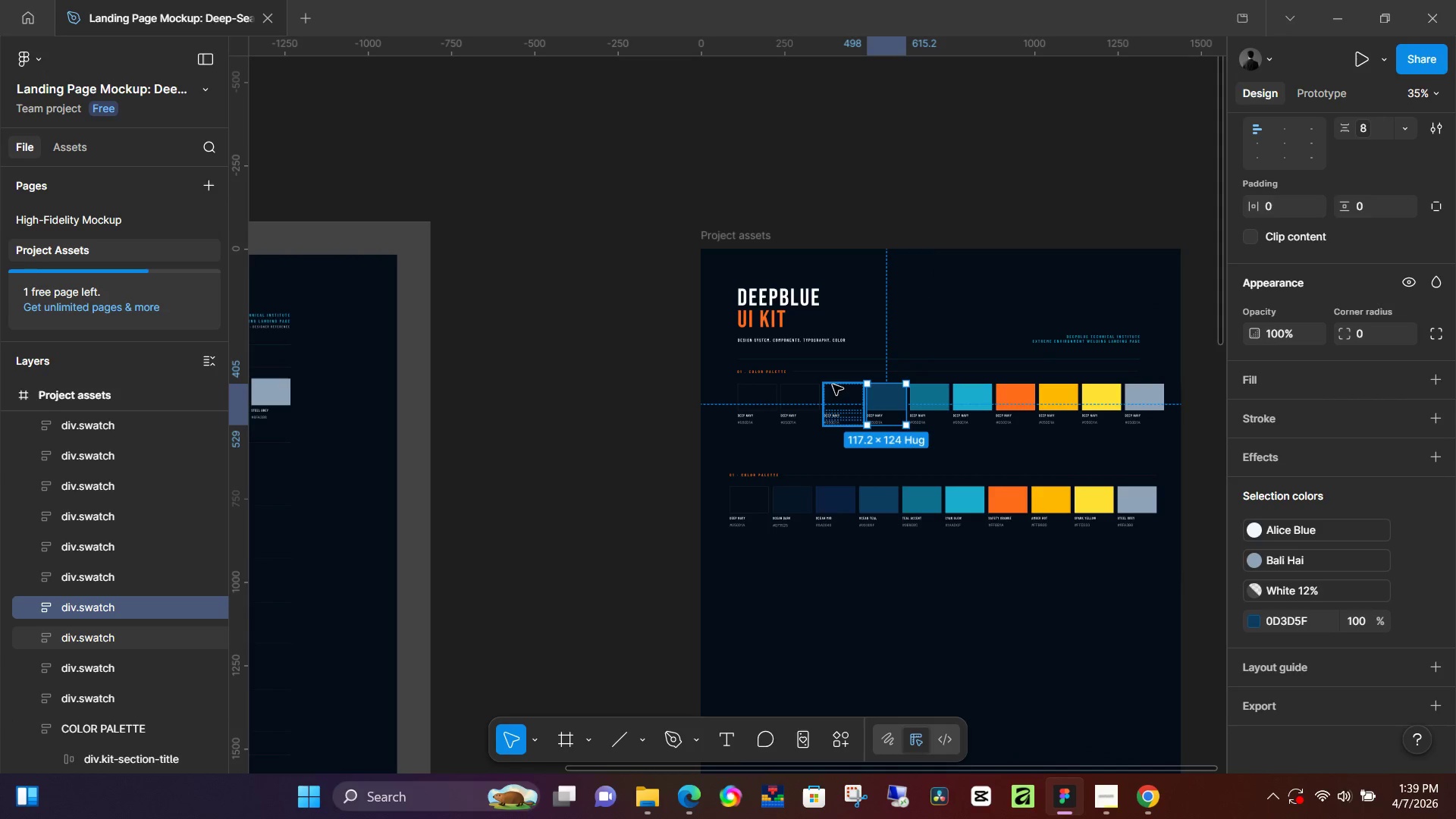 
left_click([833, 384])
 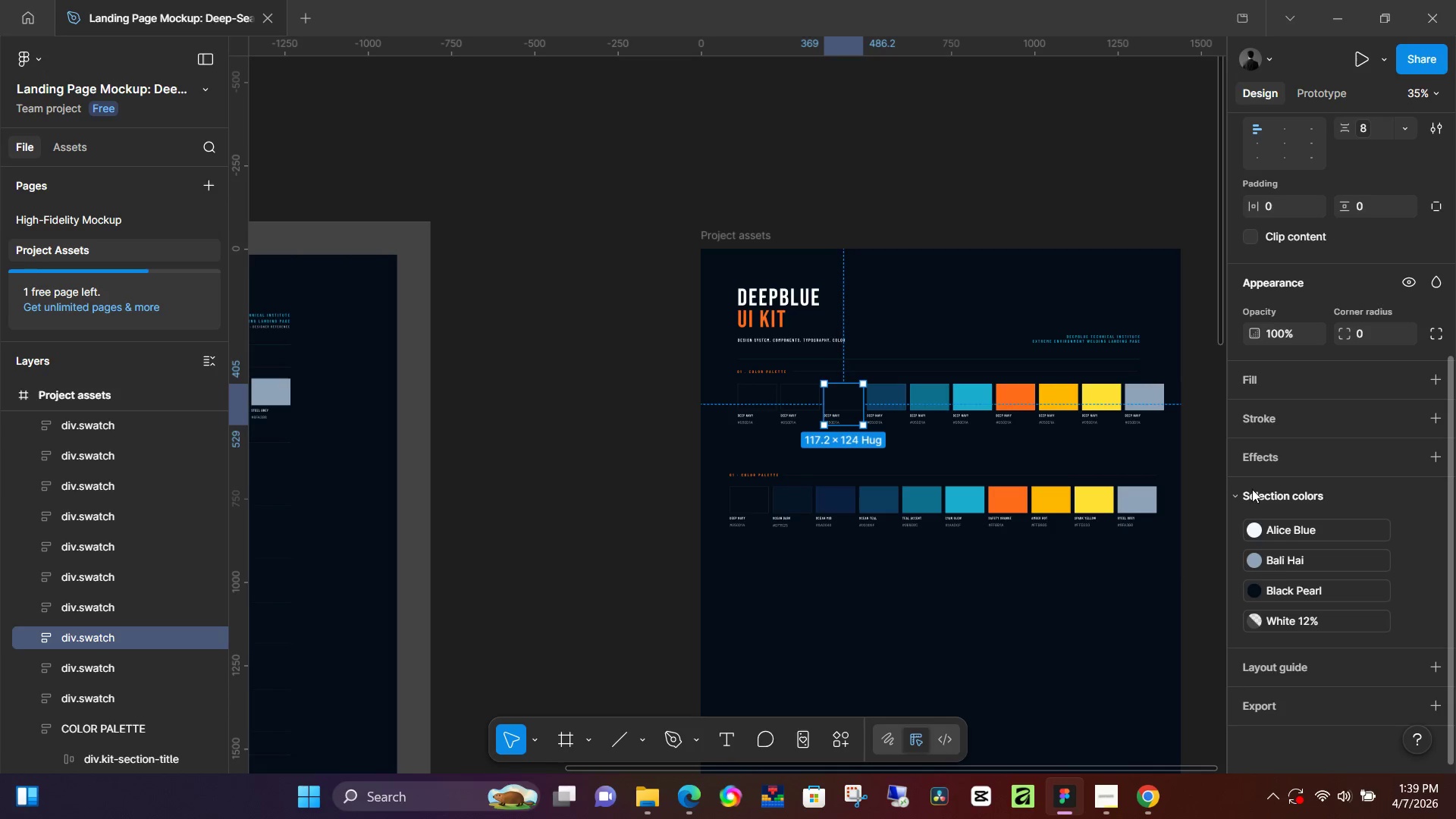 
left_click([1284, 587])
 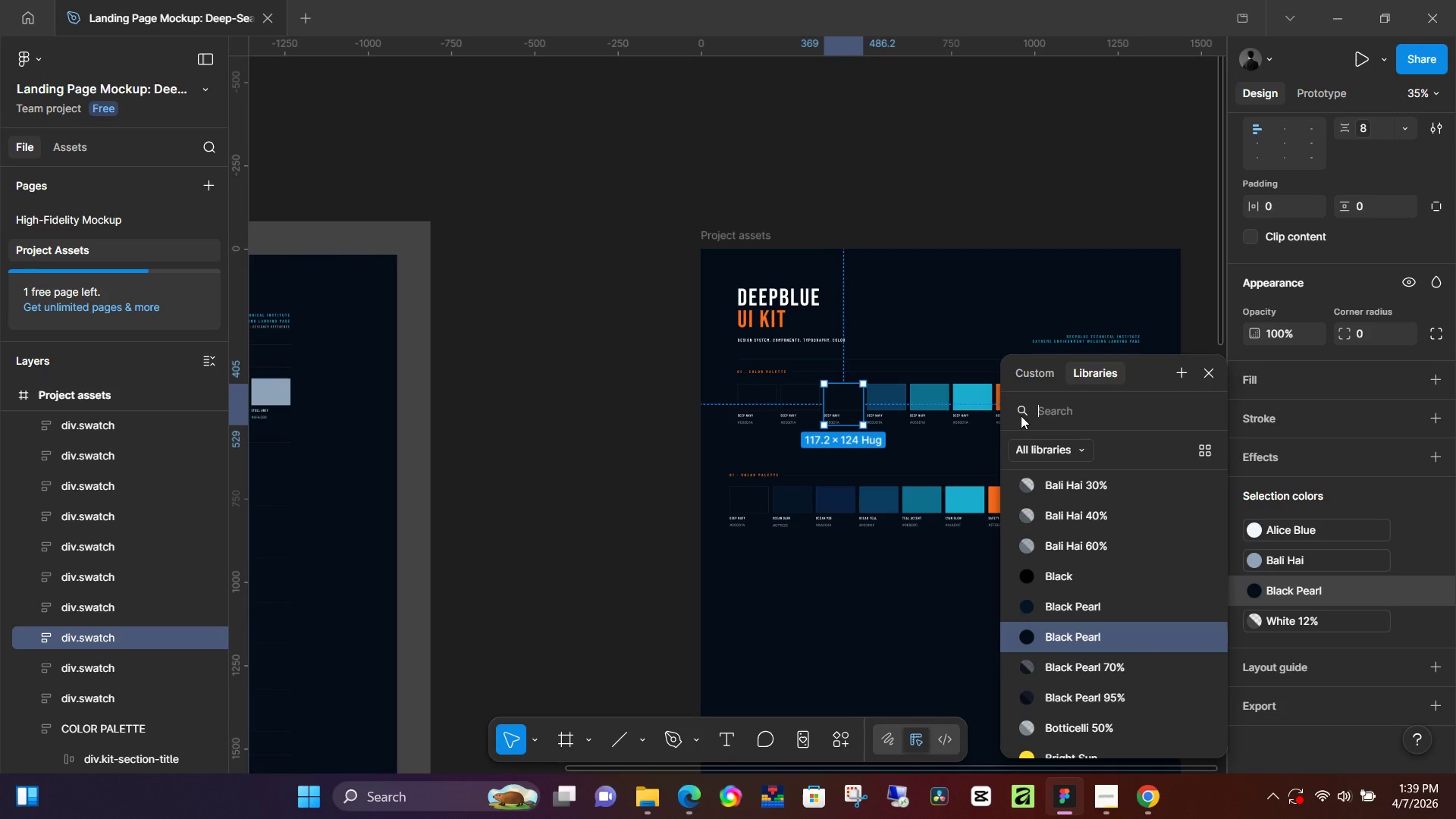 
left_click([1034, 383])
 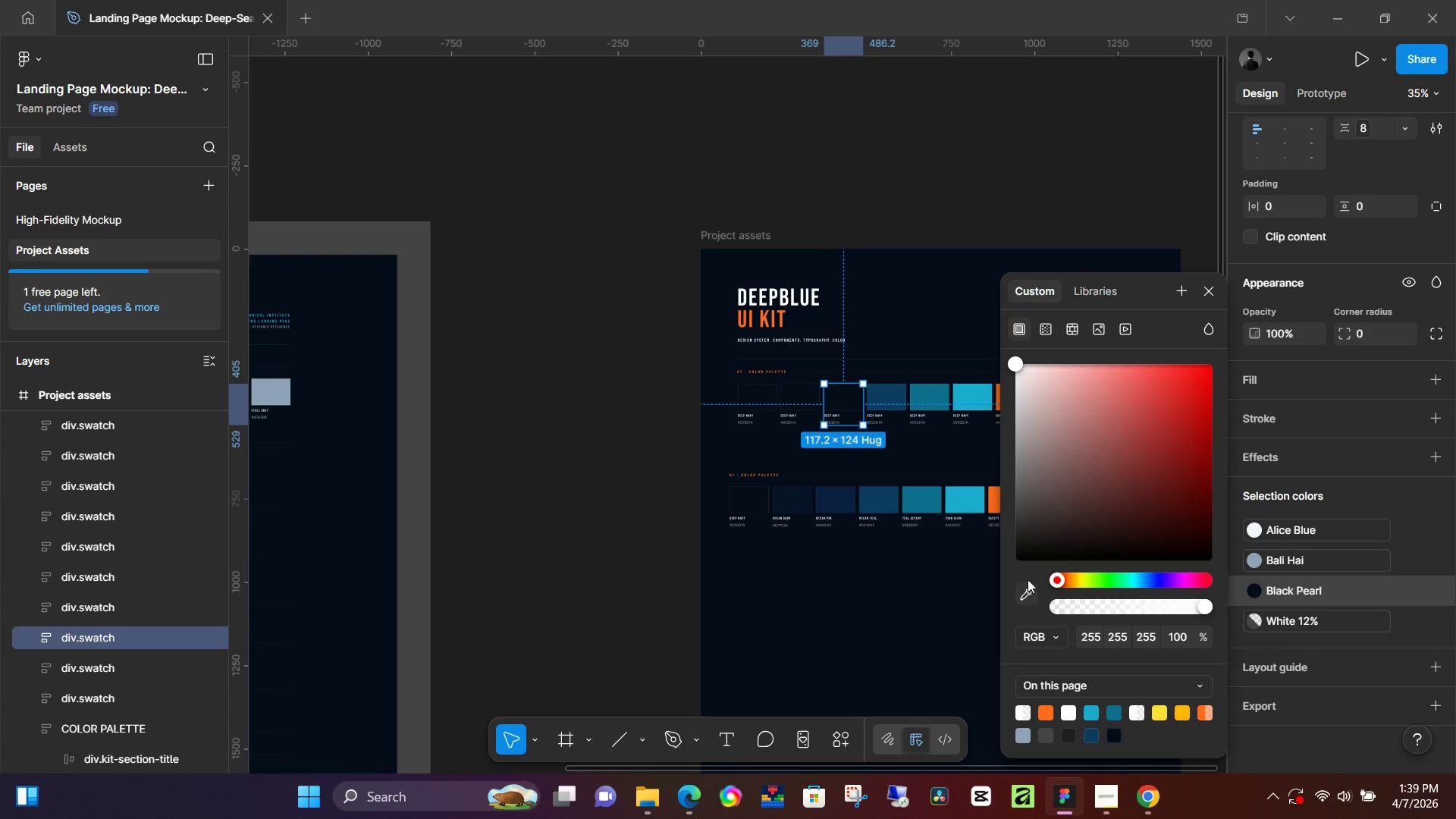 
left_click([1030, 585])
 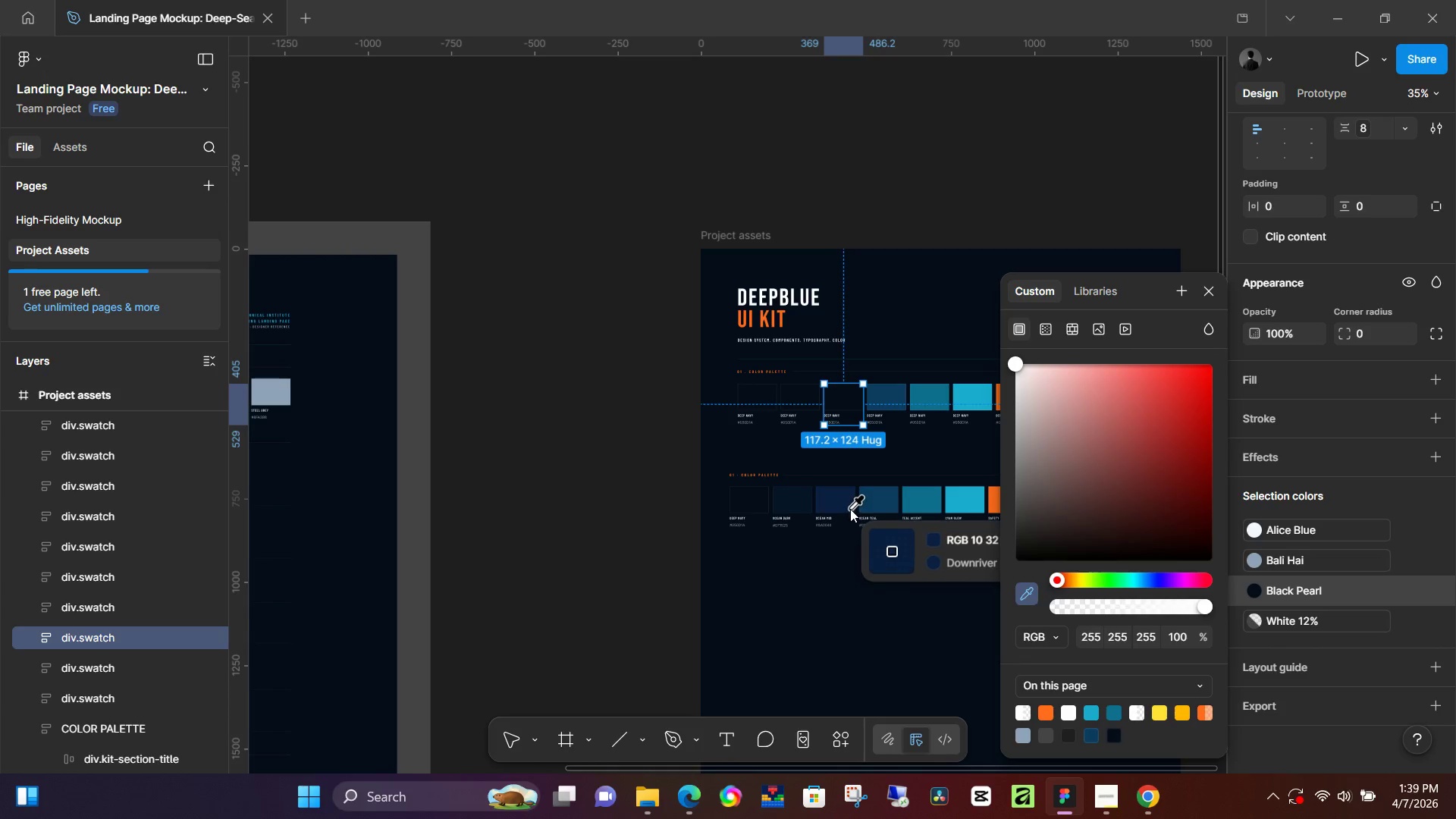 
left_click([850, 509])
 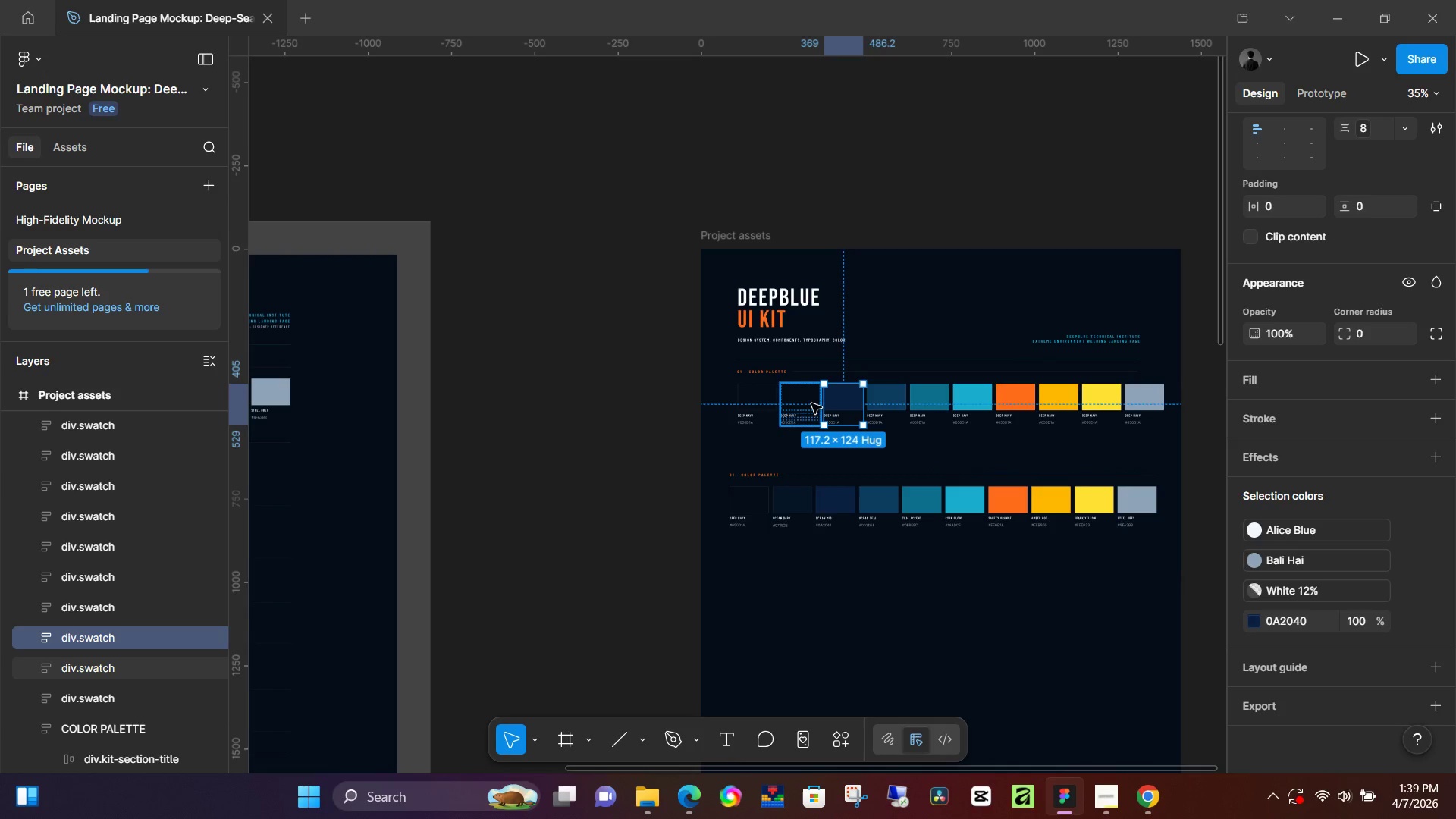 
left_click([811, 403])
 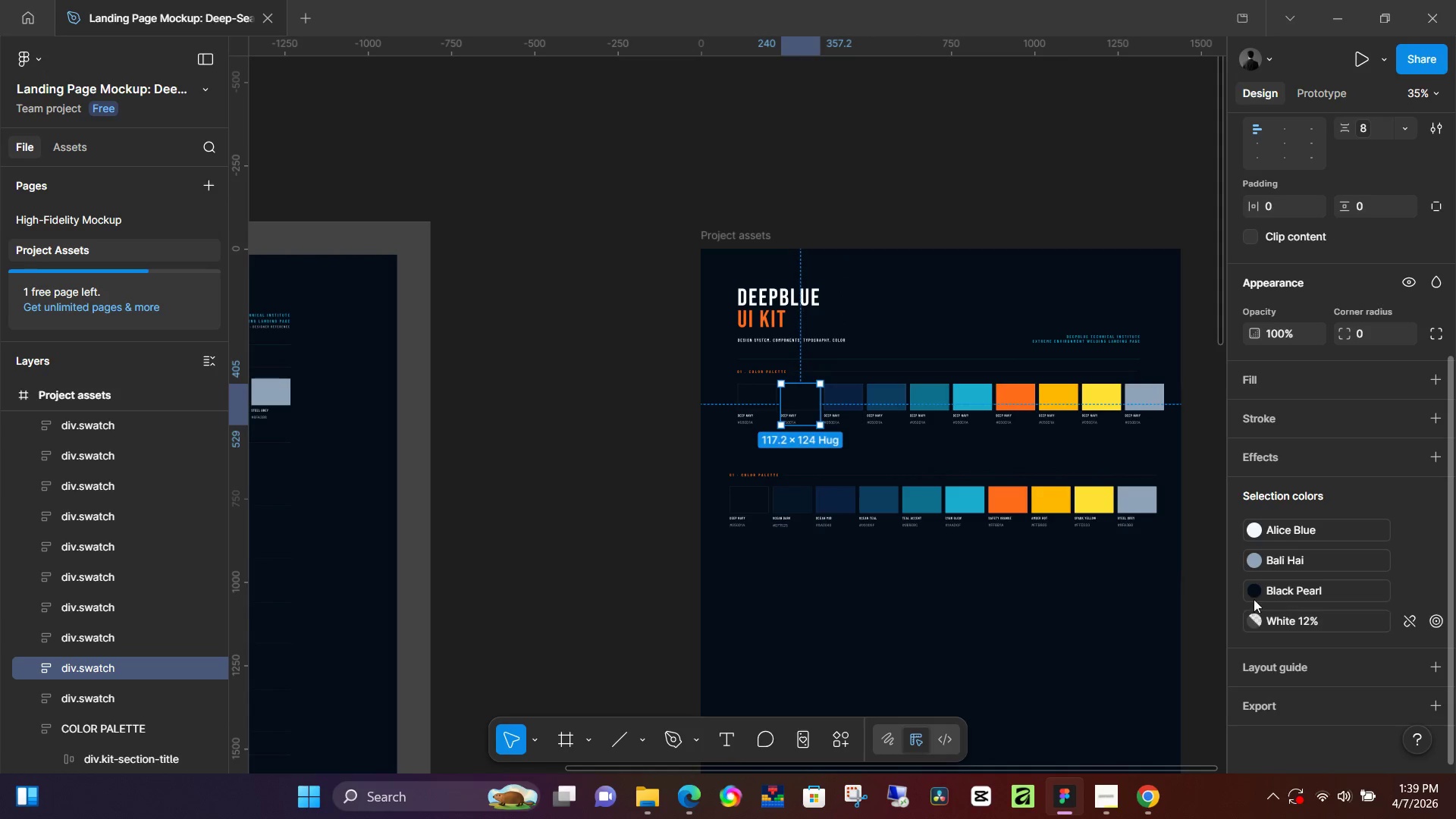 
left_click([1266, 589])
 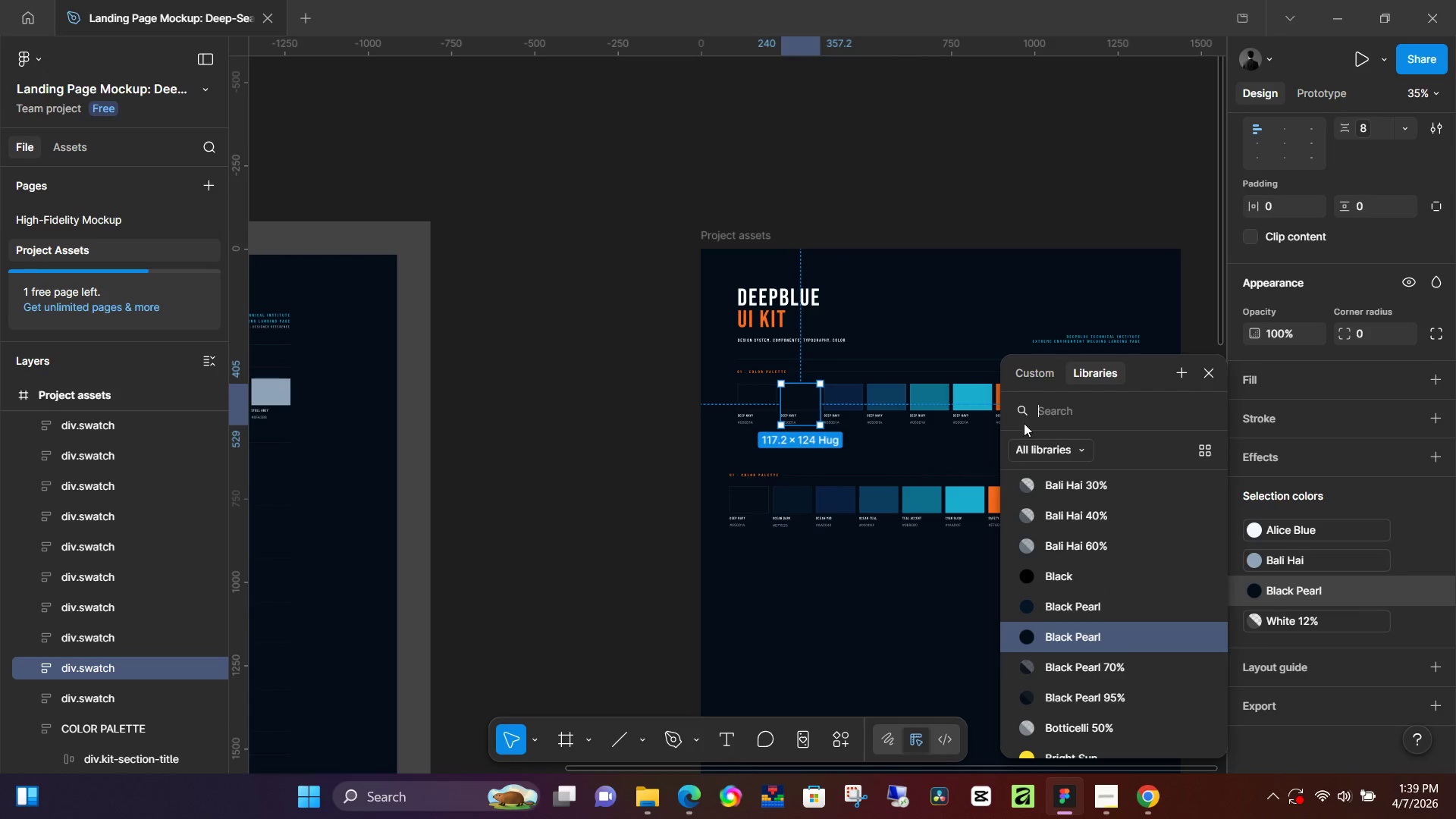 
left_click([1052, 366])
 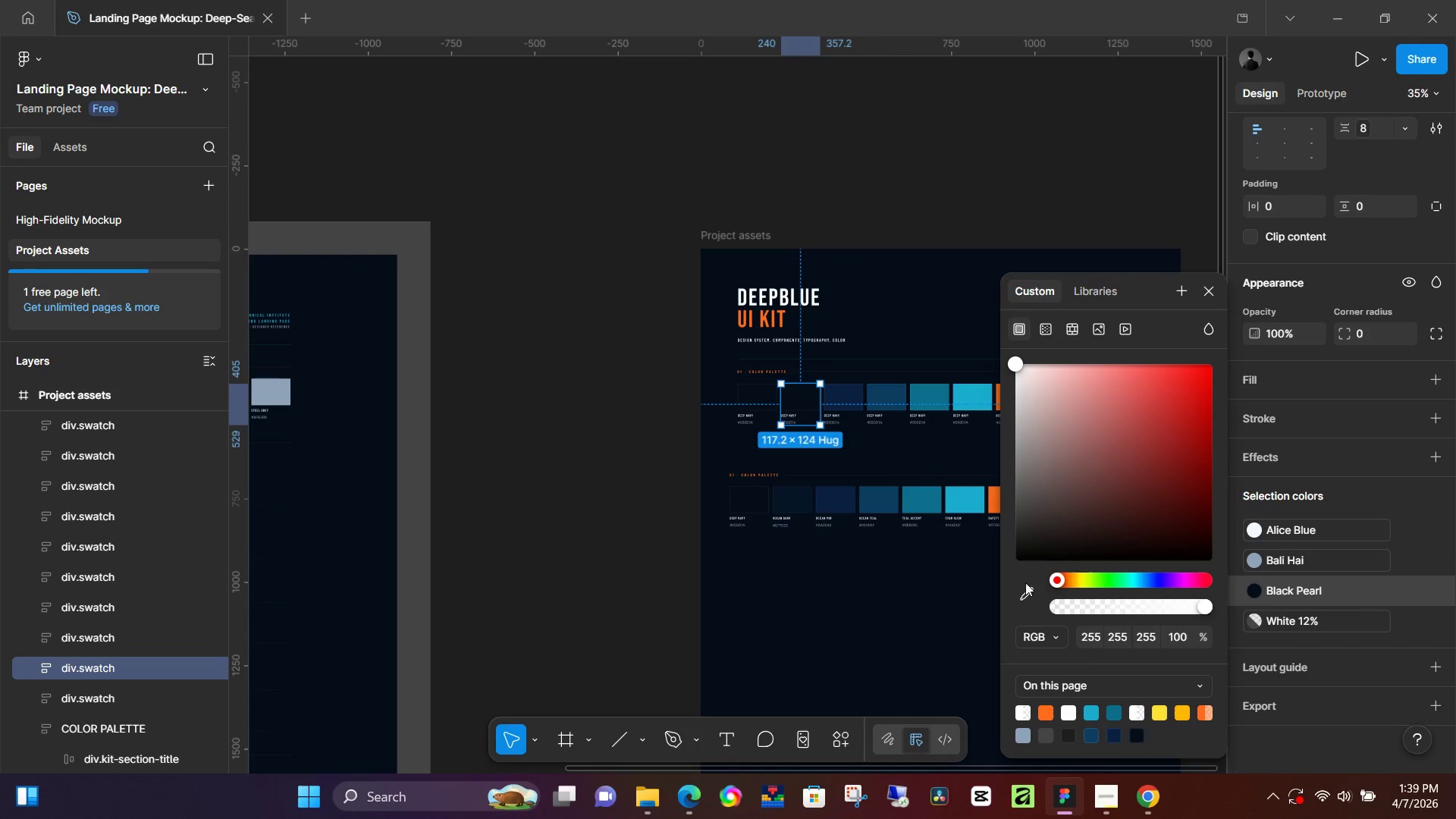 
left_click([1027, 589])
 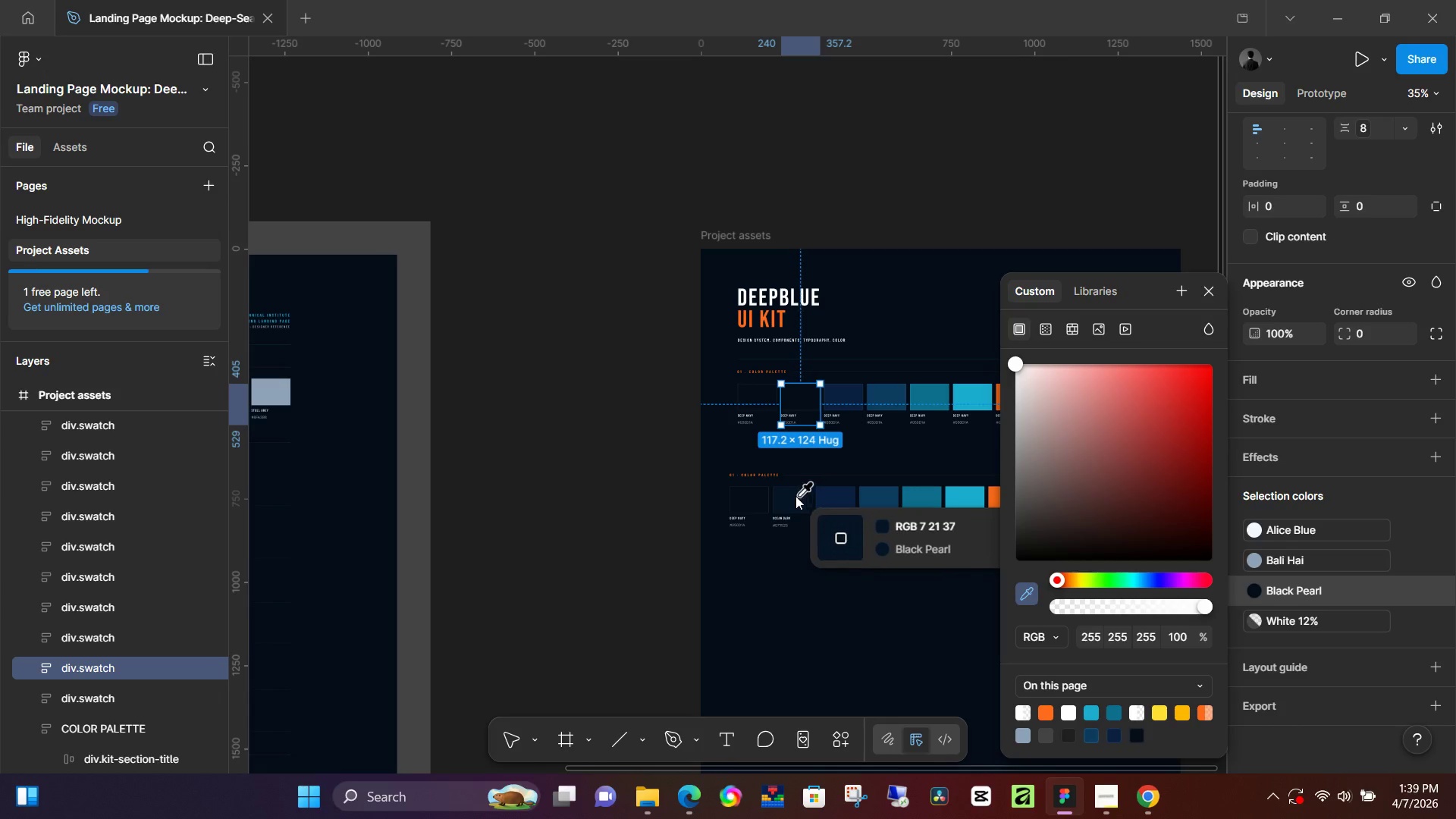 
left_click([792, 496])
 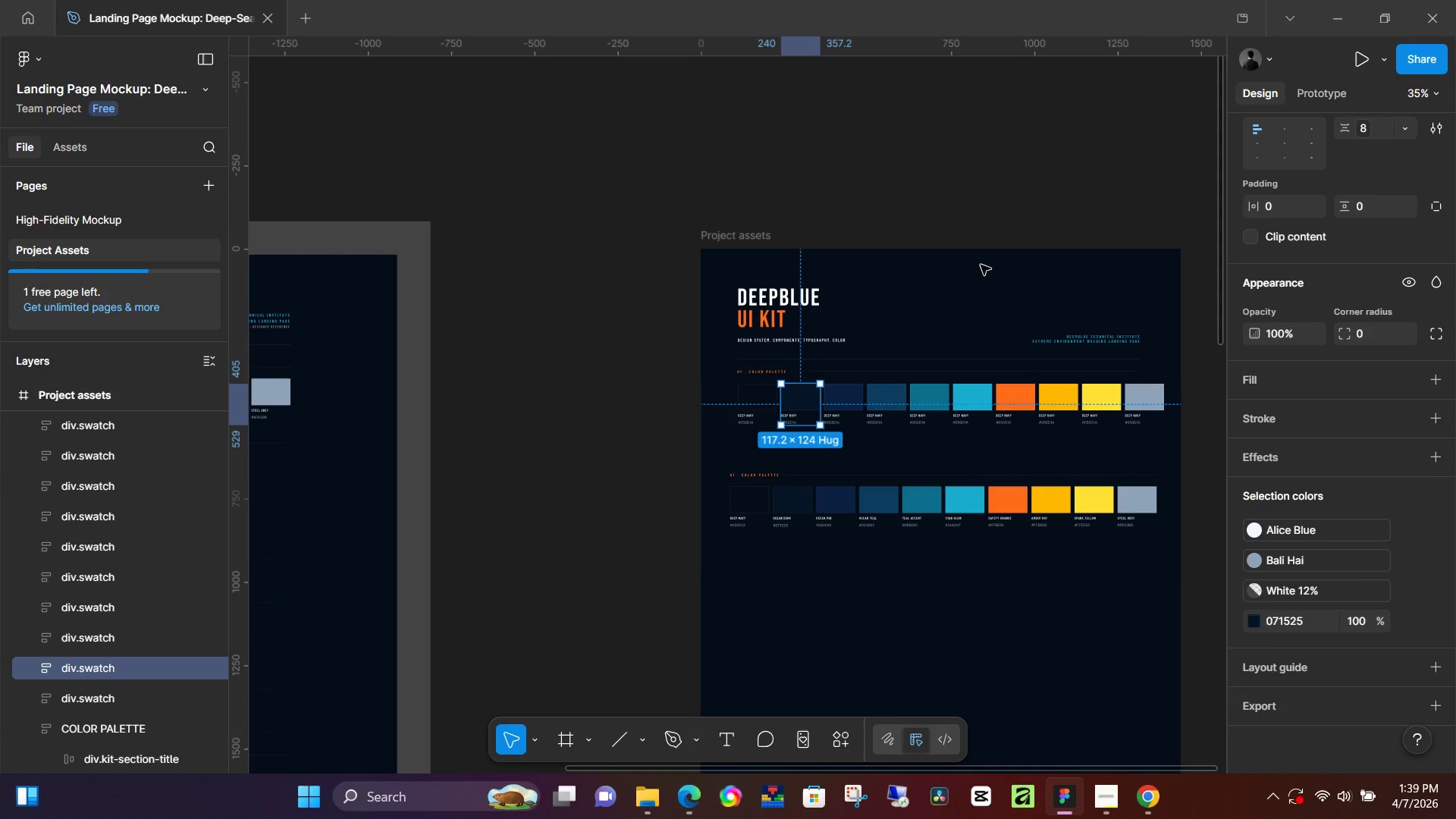 
left_click_drag(start_coordinate=[986, 203], to_coordinate=[986, 198])
 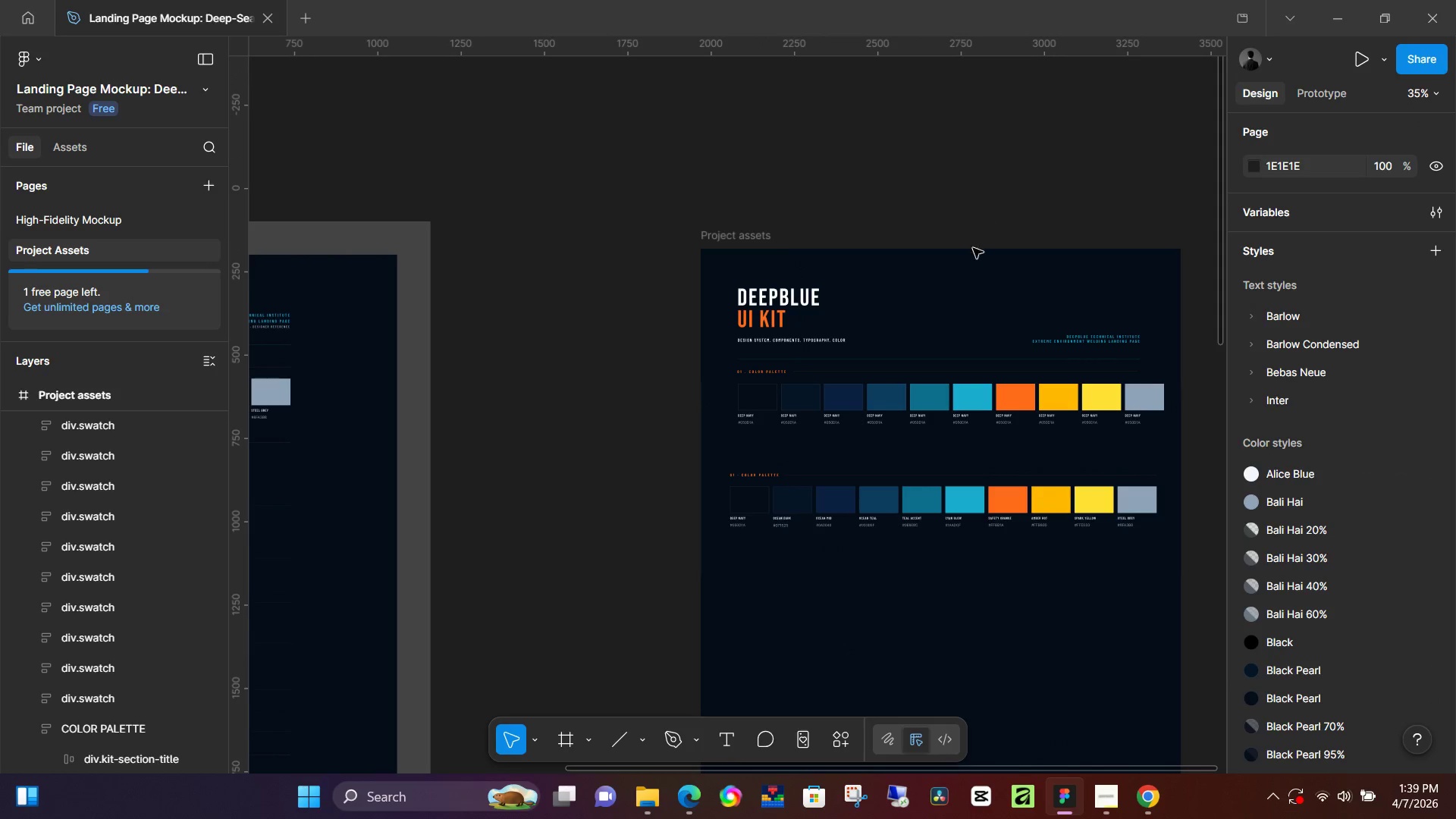 
hold_key(key=ControlLeft, duration=0.88)
scroll: coordinate [855, 475], scroll_direction: up, amount: 10.0
 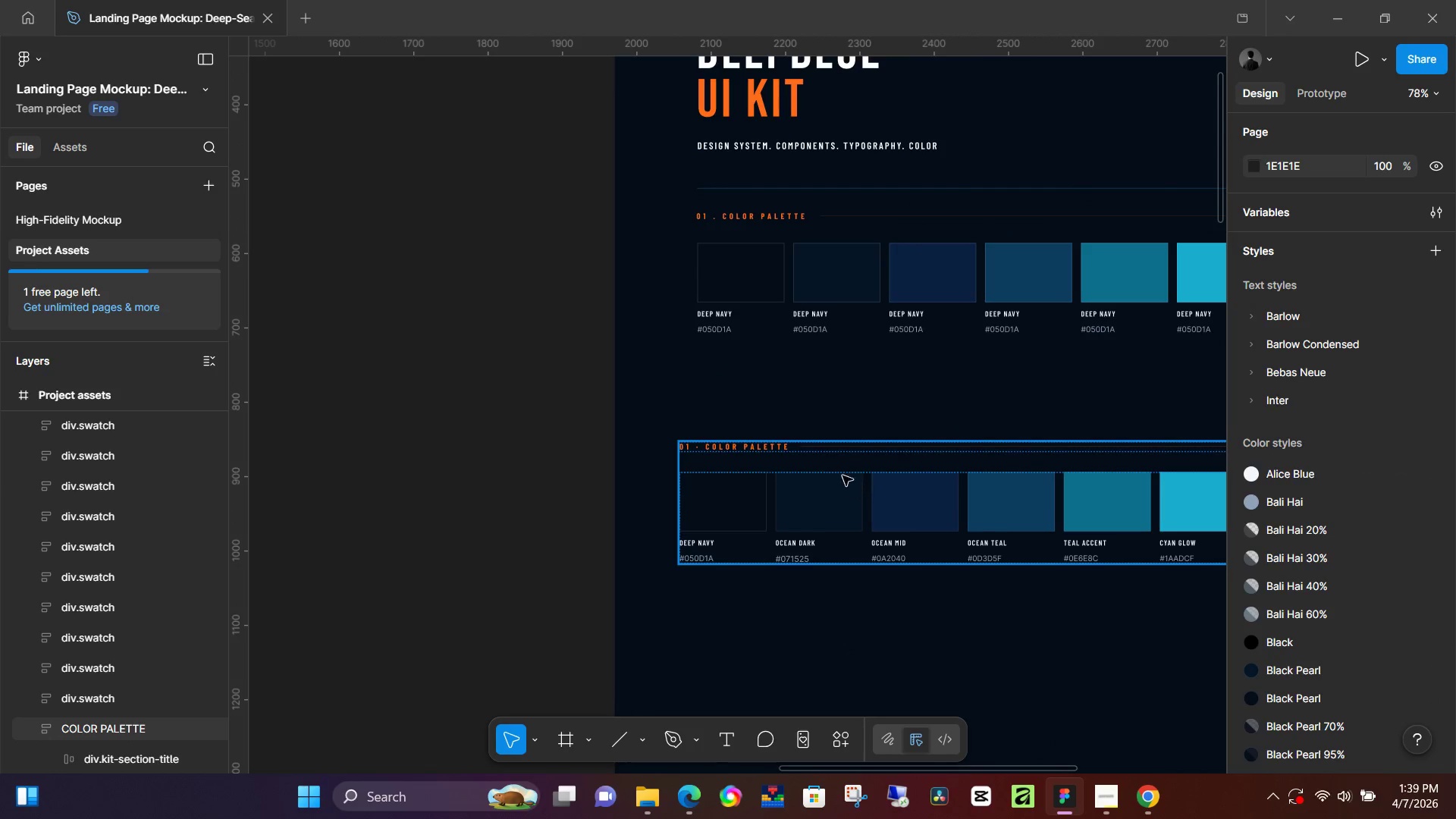 
hold_key(key=ControlLeft, duration=0.39)
scroll: coordinate [829, 452], scroll_direction: up, amount: 5.0
 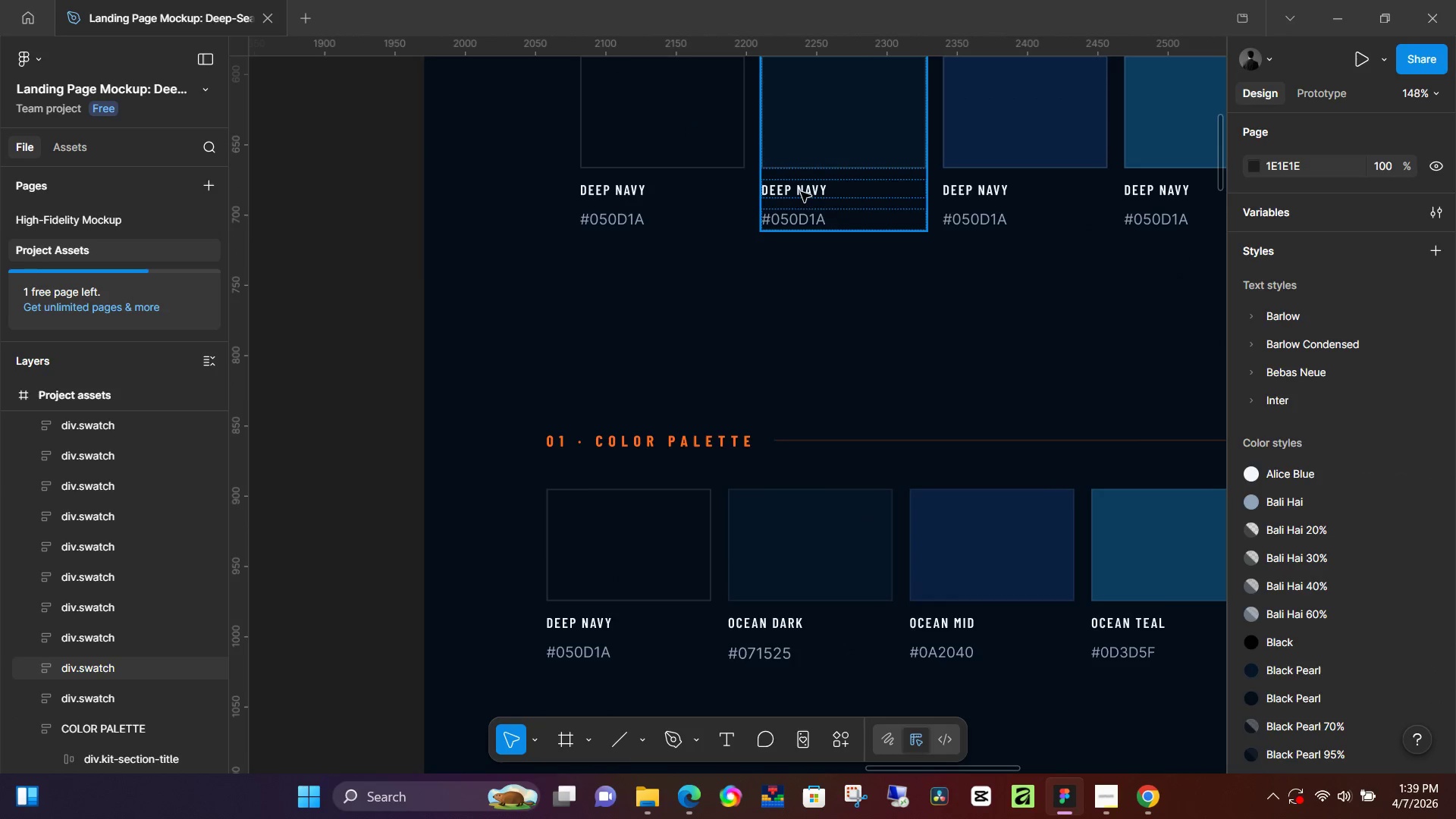 
double_click([801, 192])
 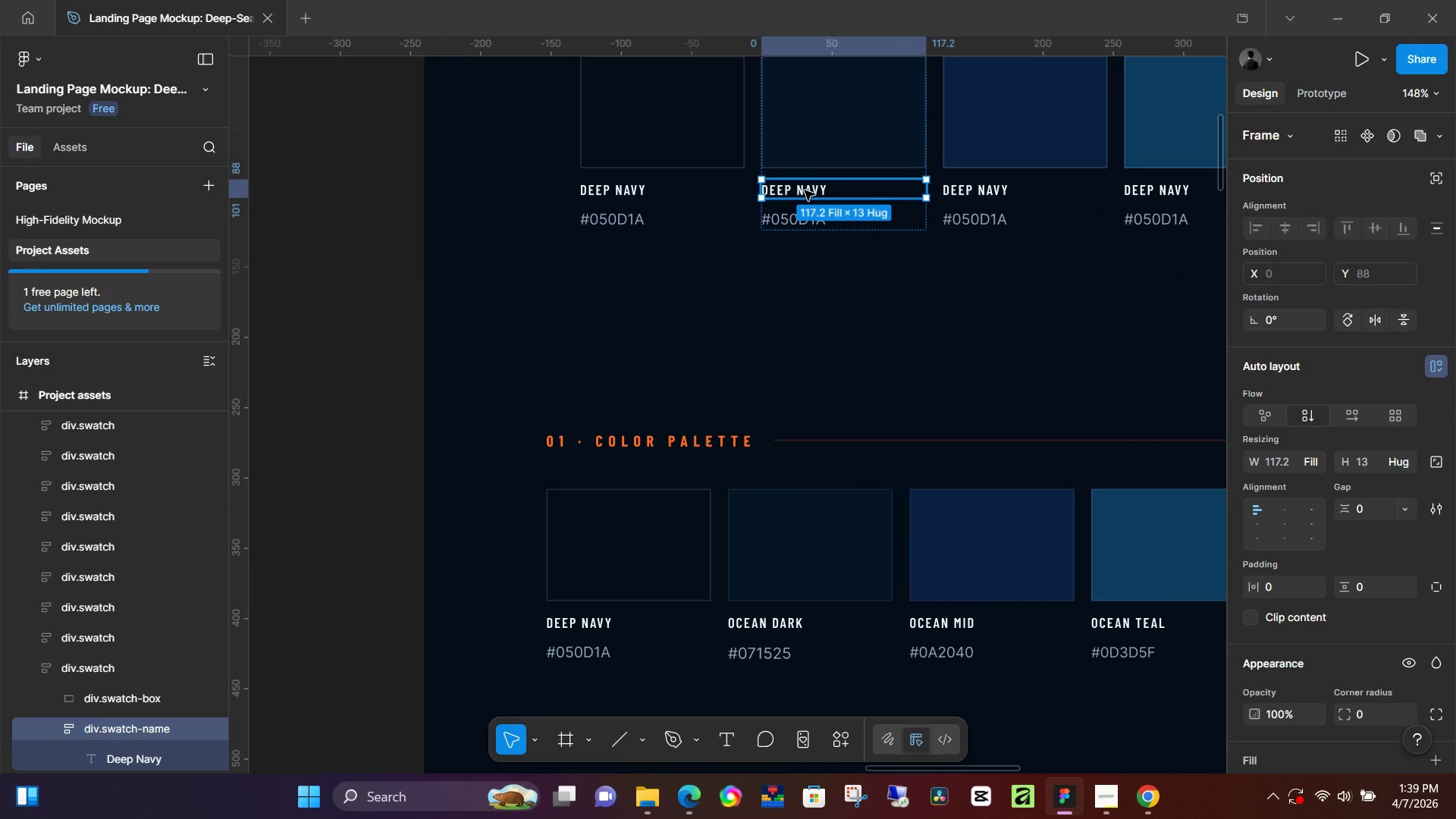 
double_click([805, 190])
 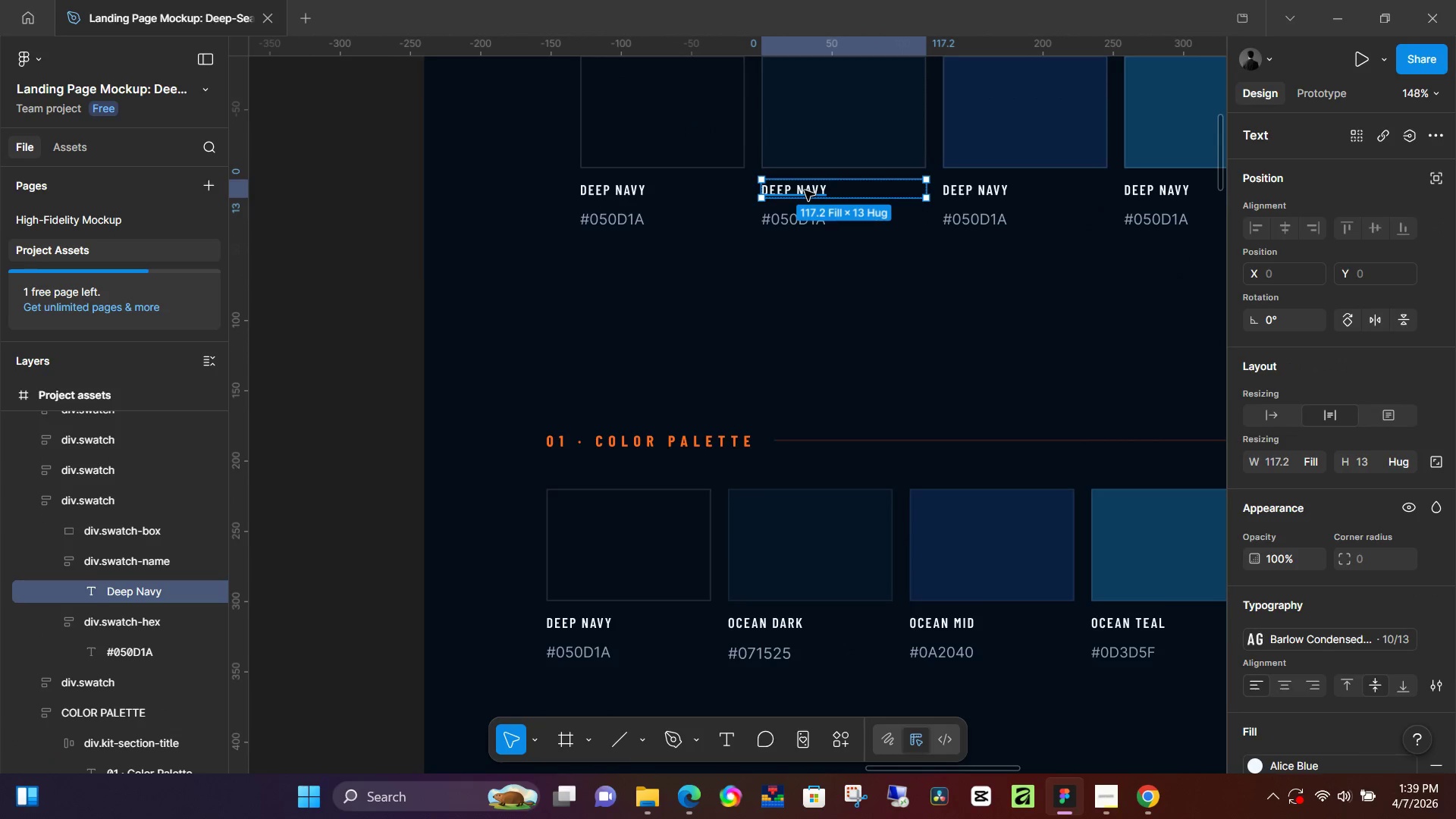 
double_click([805, 190])
 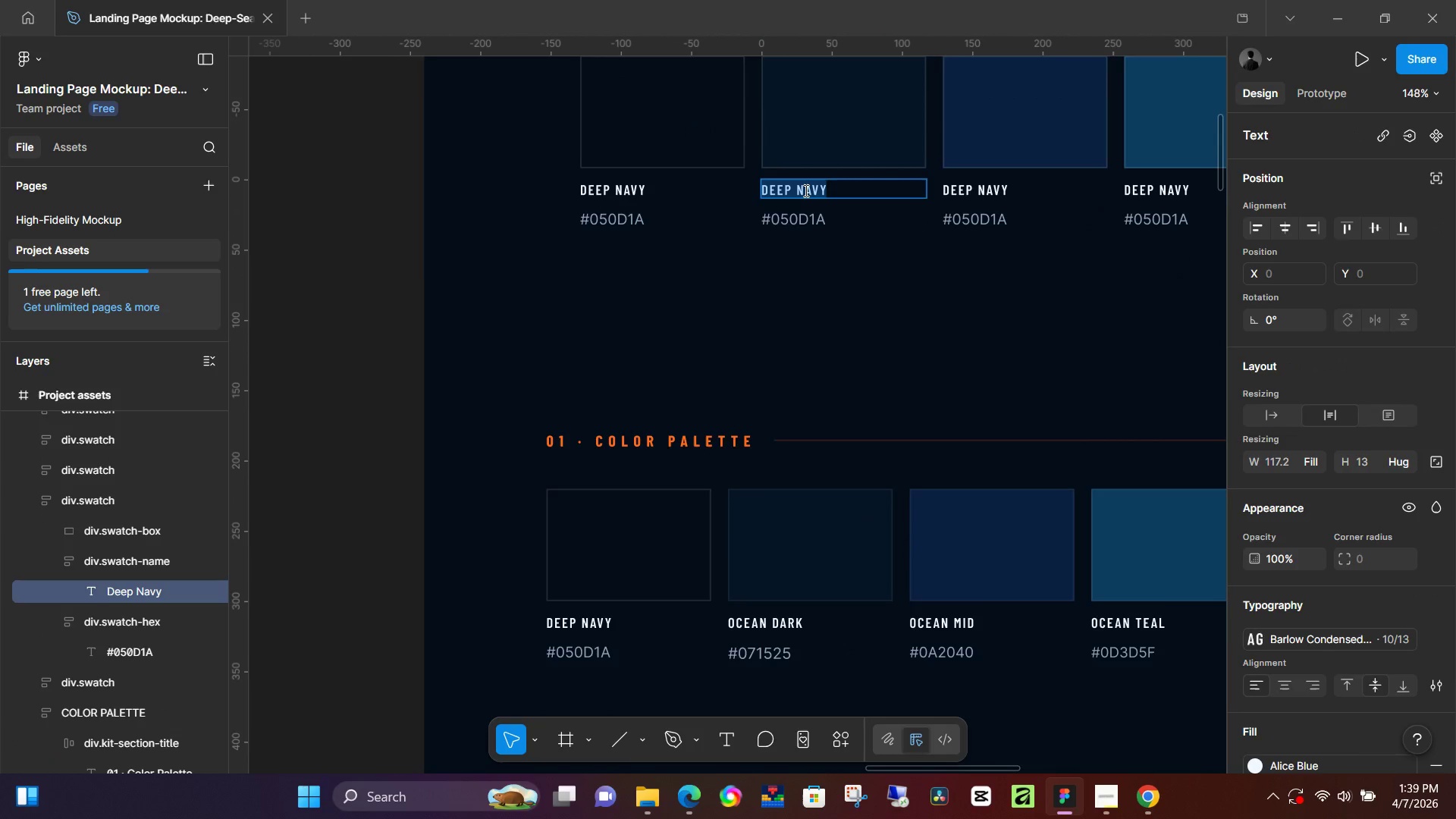 
type(ocean dark)
 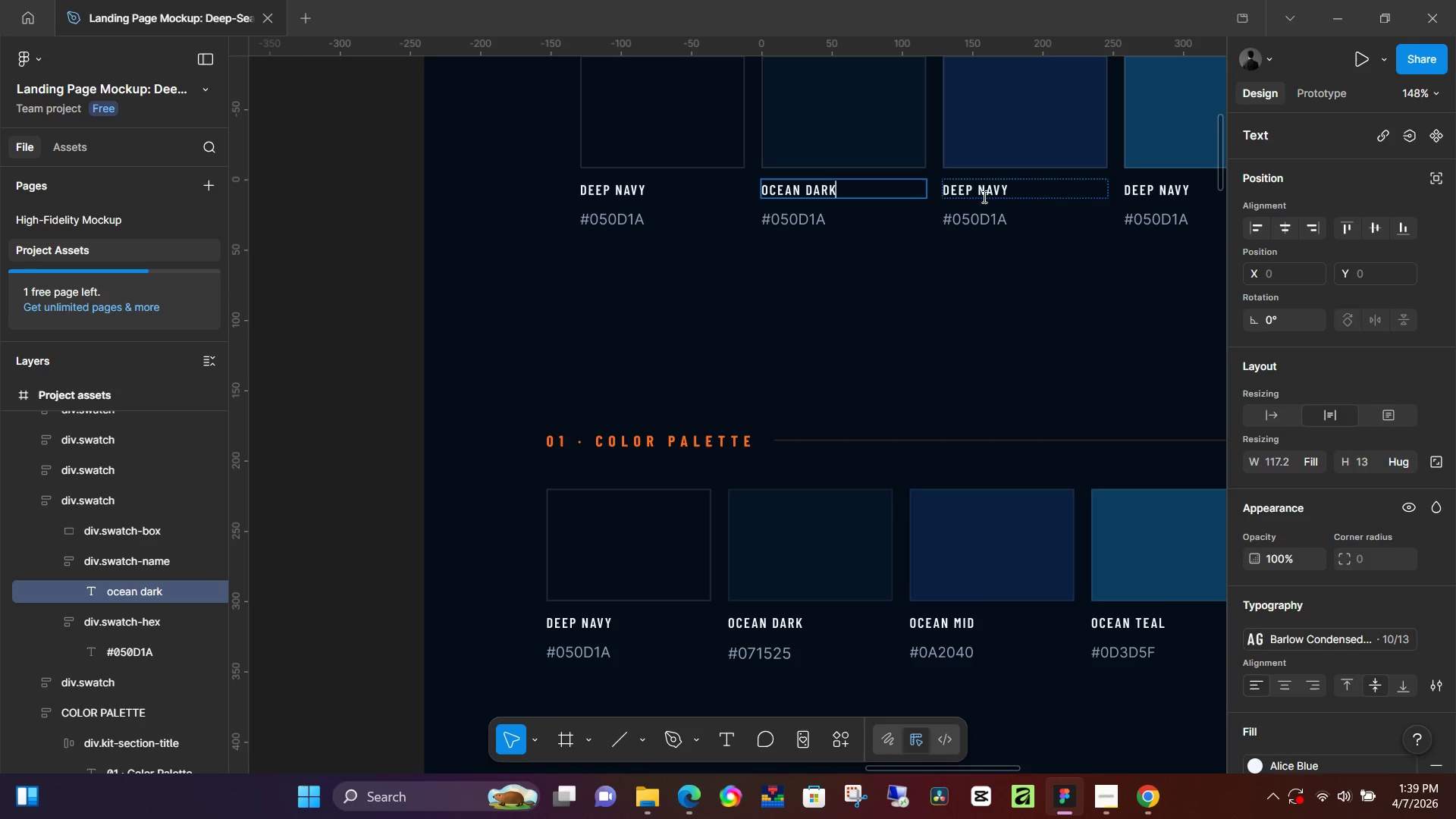 
left_click([837, 217])
 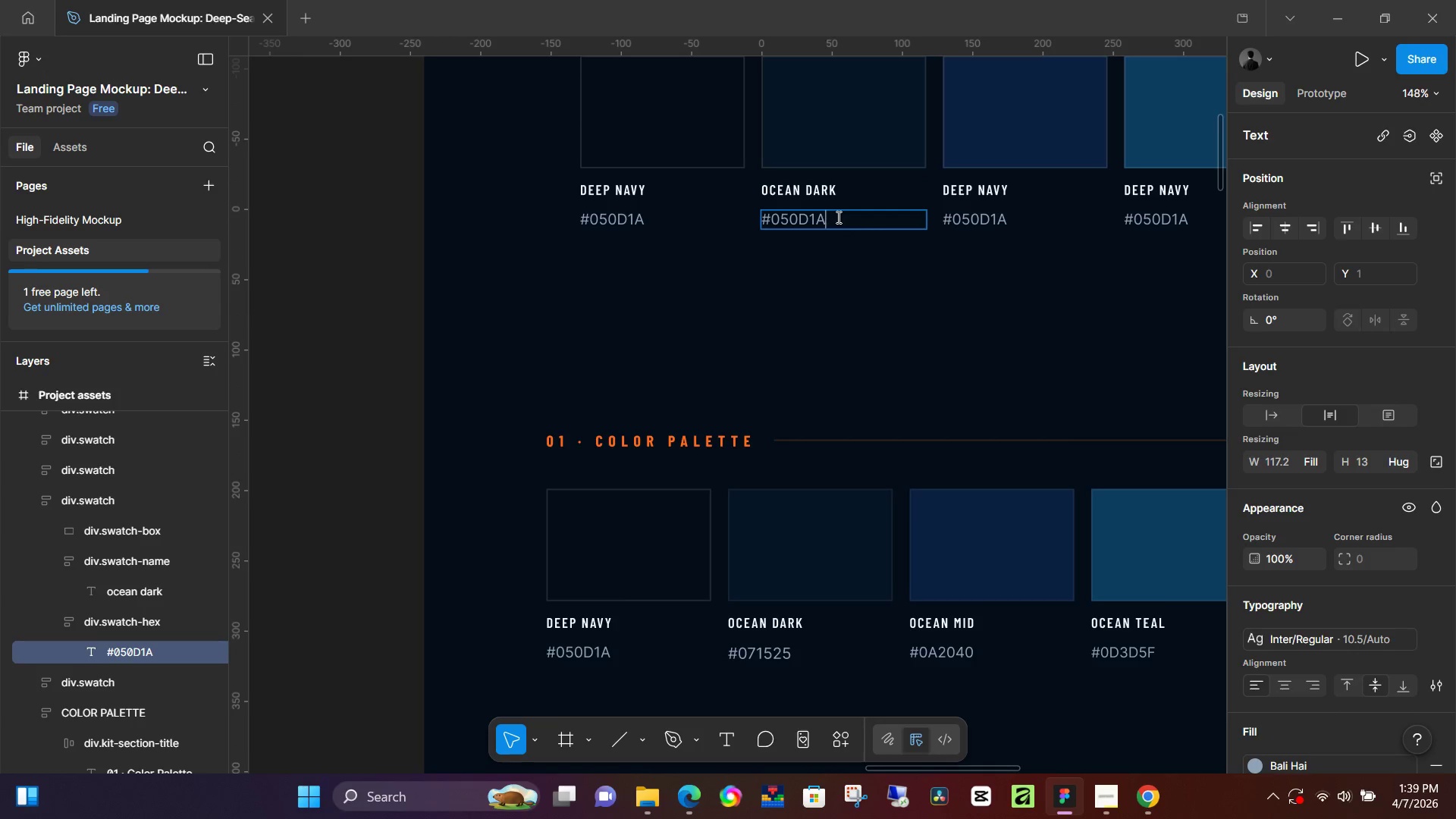 
key(Backspace)
key(Backspace)
key(Backspace)
key(Backspace)
key(Backspace)
type(71525)
 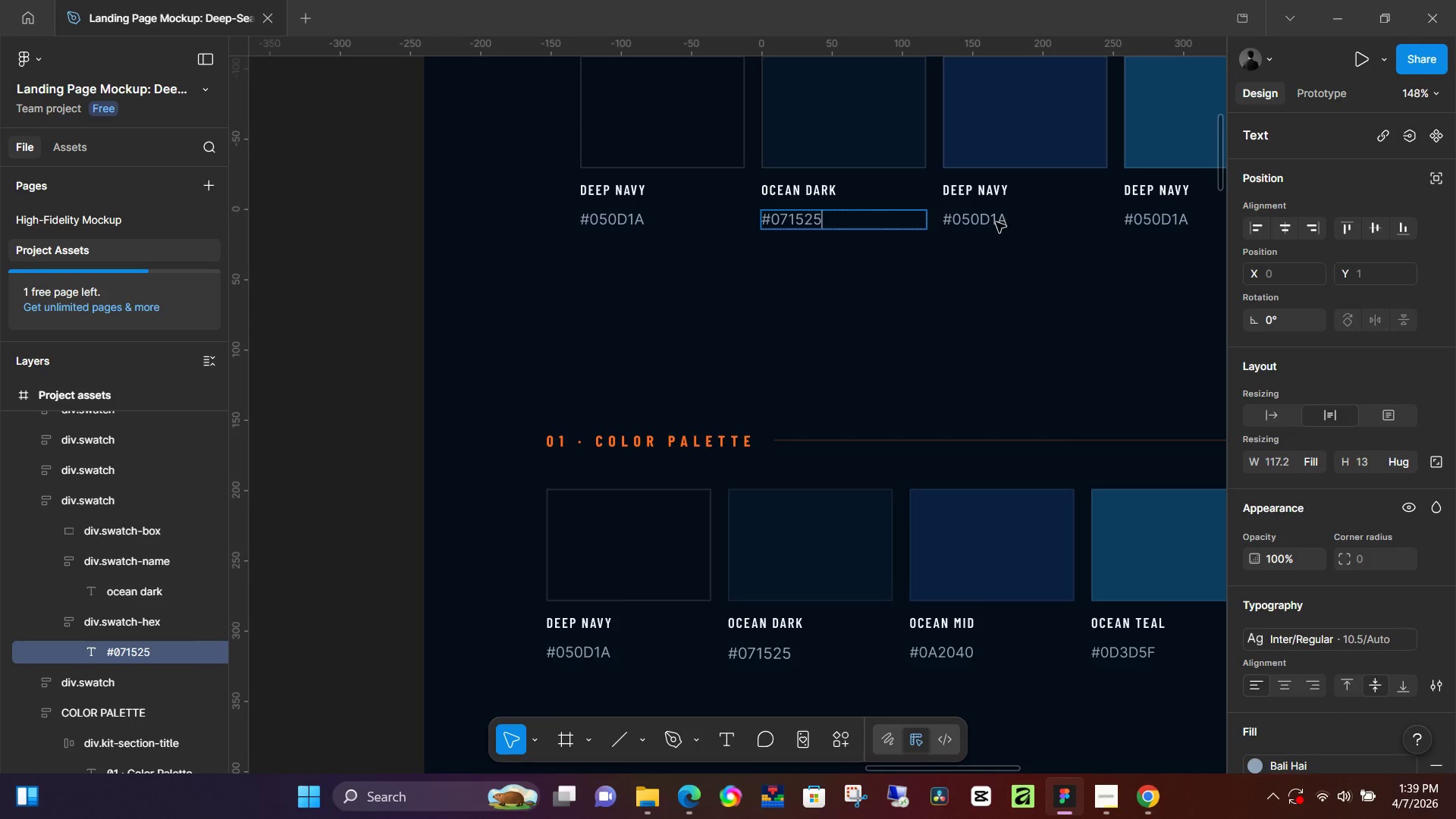 
left_click([1005, 218])
 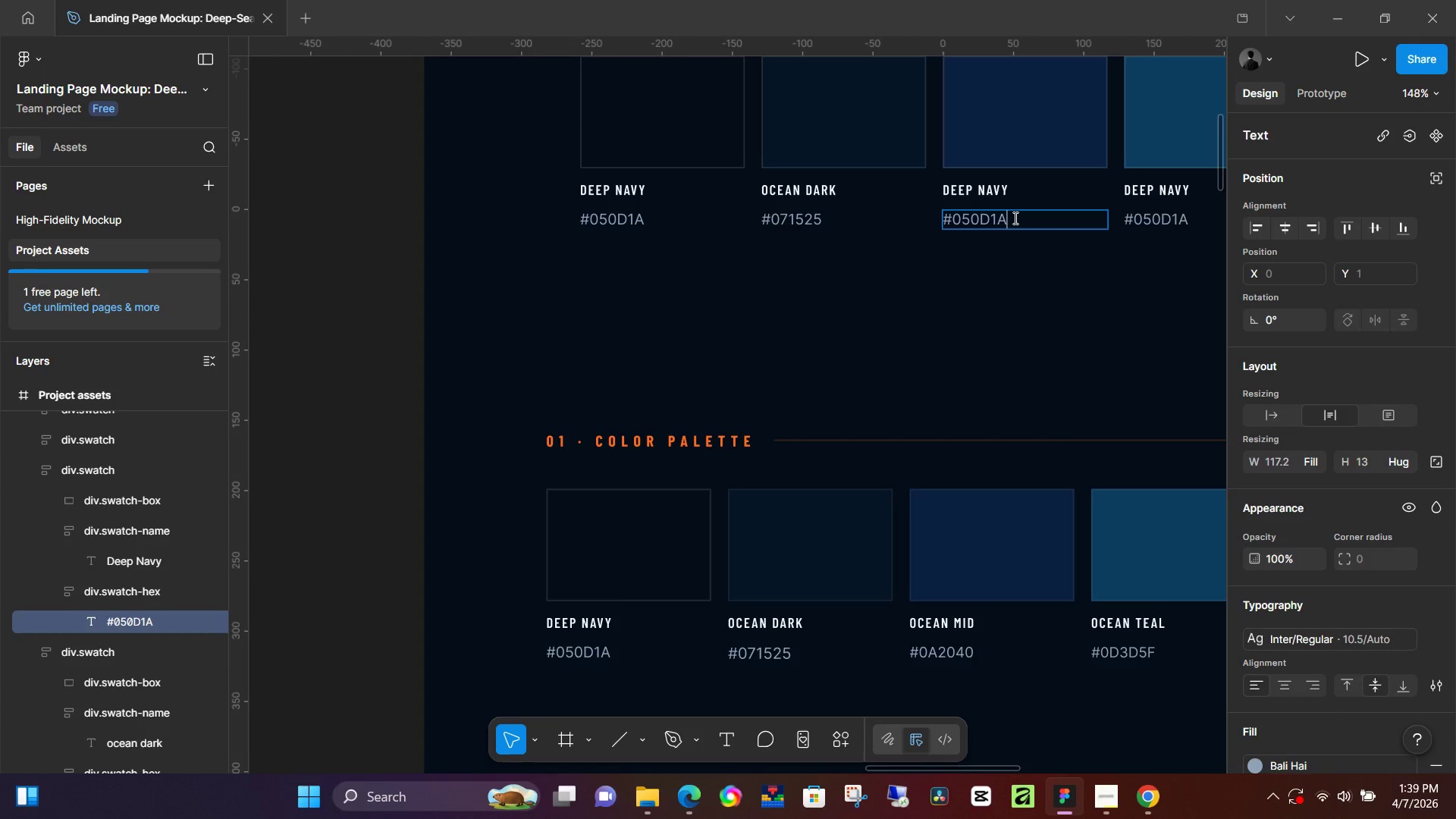 
key(Backspace)
key(Backspace)
key(Backspace)
key(Backspace)
key(Backspace)
type(a)
key(Backspace)
type(A2040)
 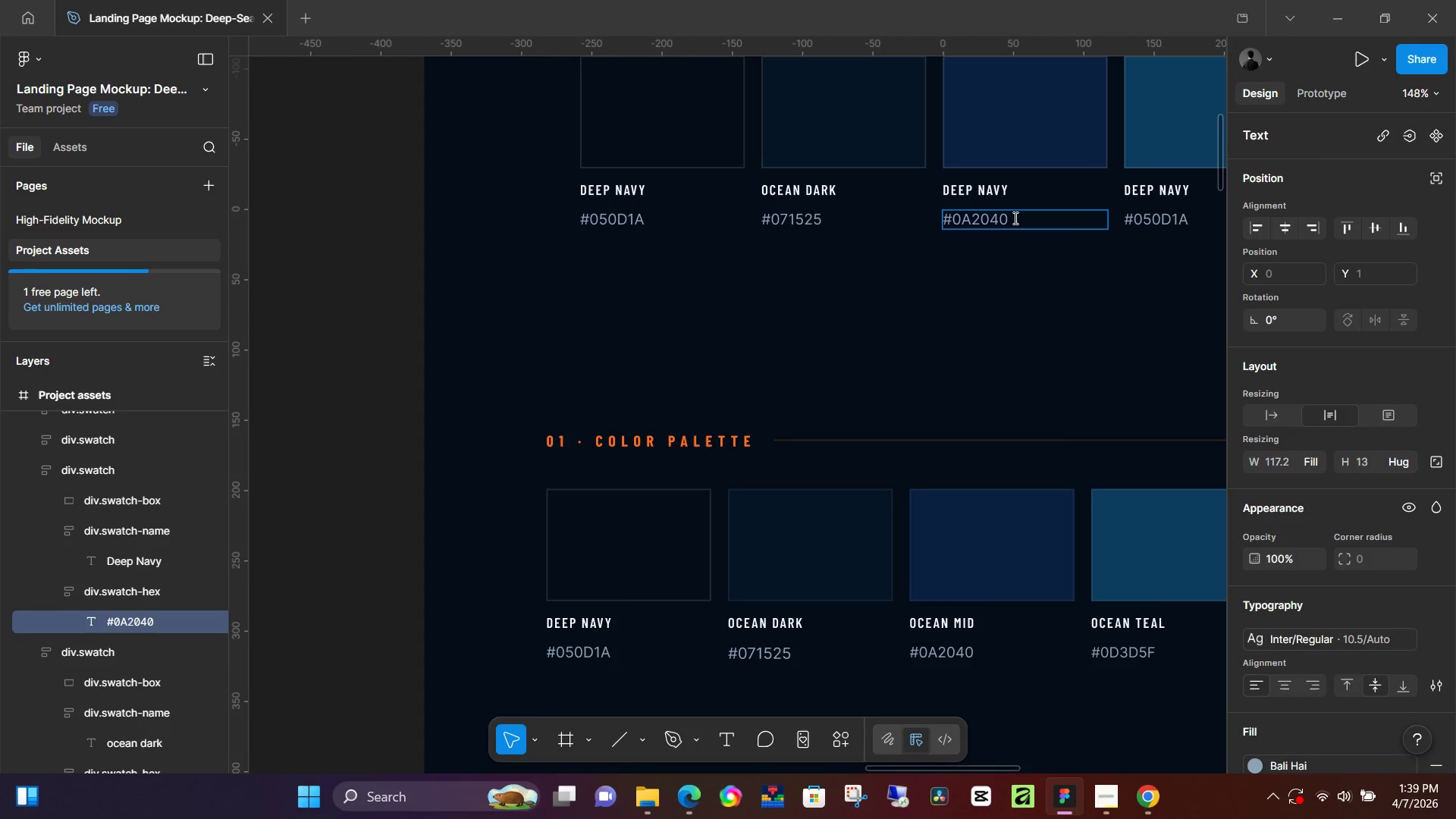 
left_click([1017, 192])
 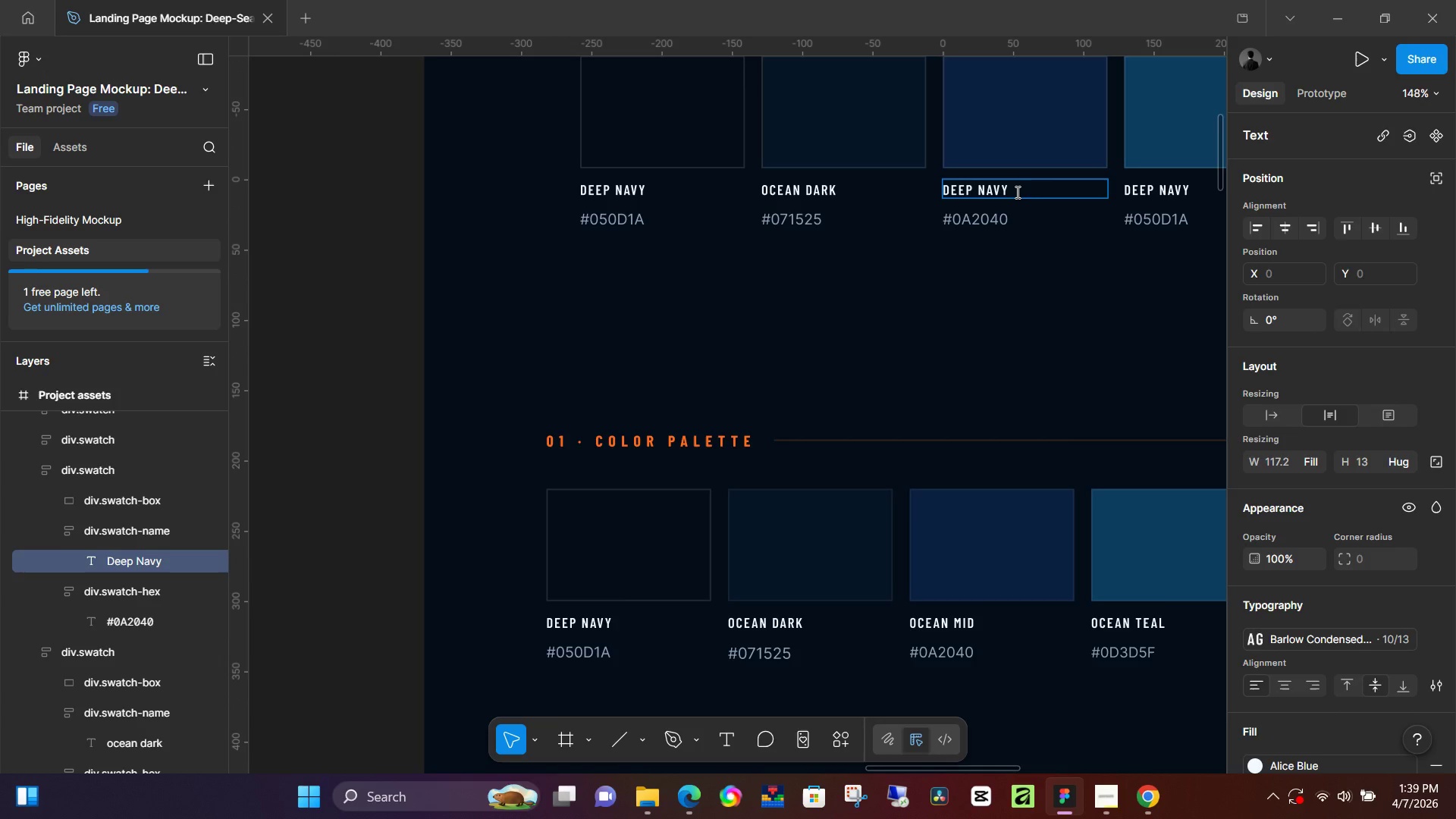 
key(Backspace)
key(Backspace)
key(Backspace)
key(Backspace)
key(Backspace)
key(Backspace)
key(Backspace)
key(Backspace)
key(Backspace)
type(ocean id)
 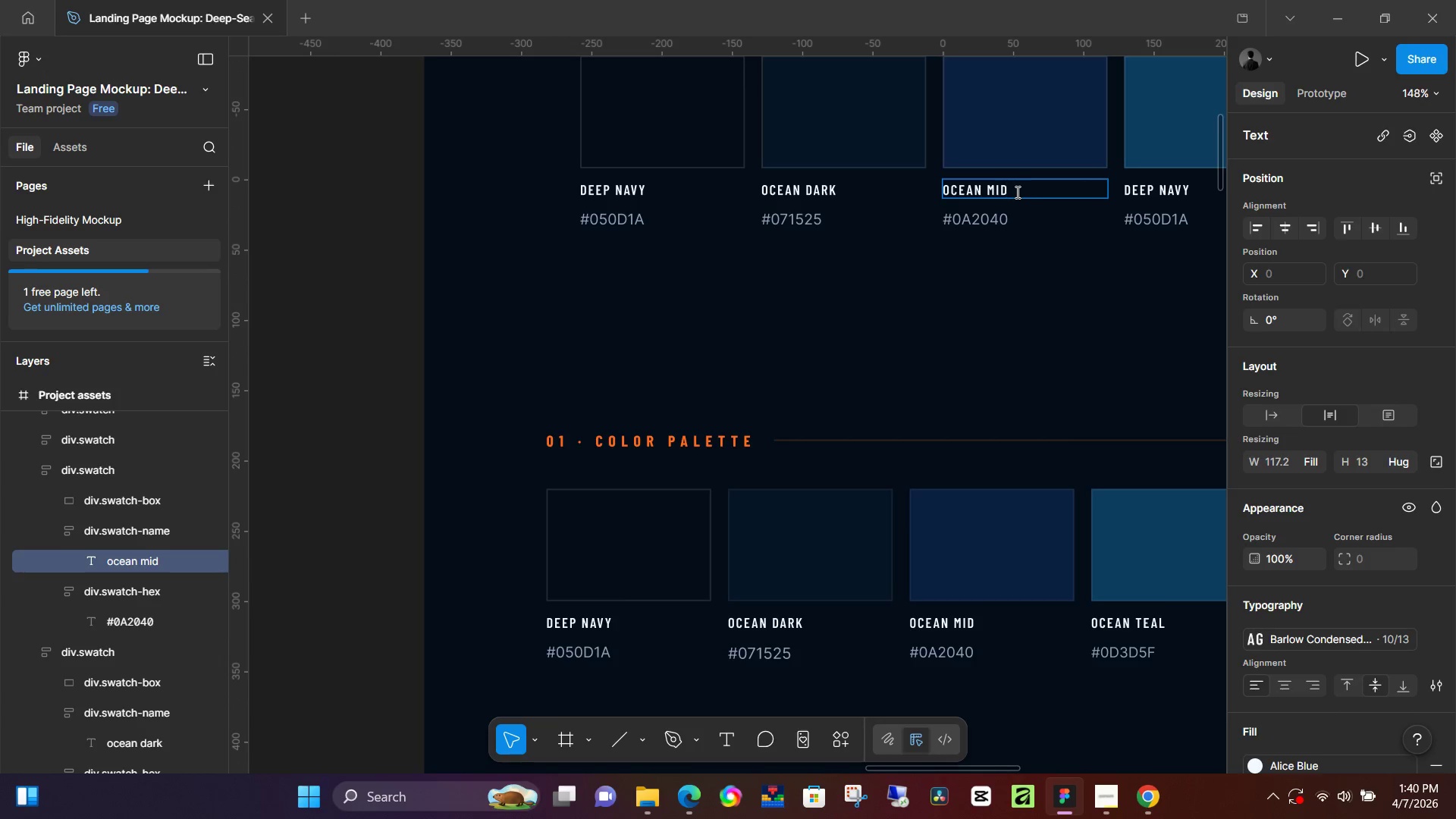 
hold_key(key=M, duration=0.31)
 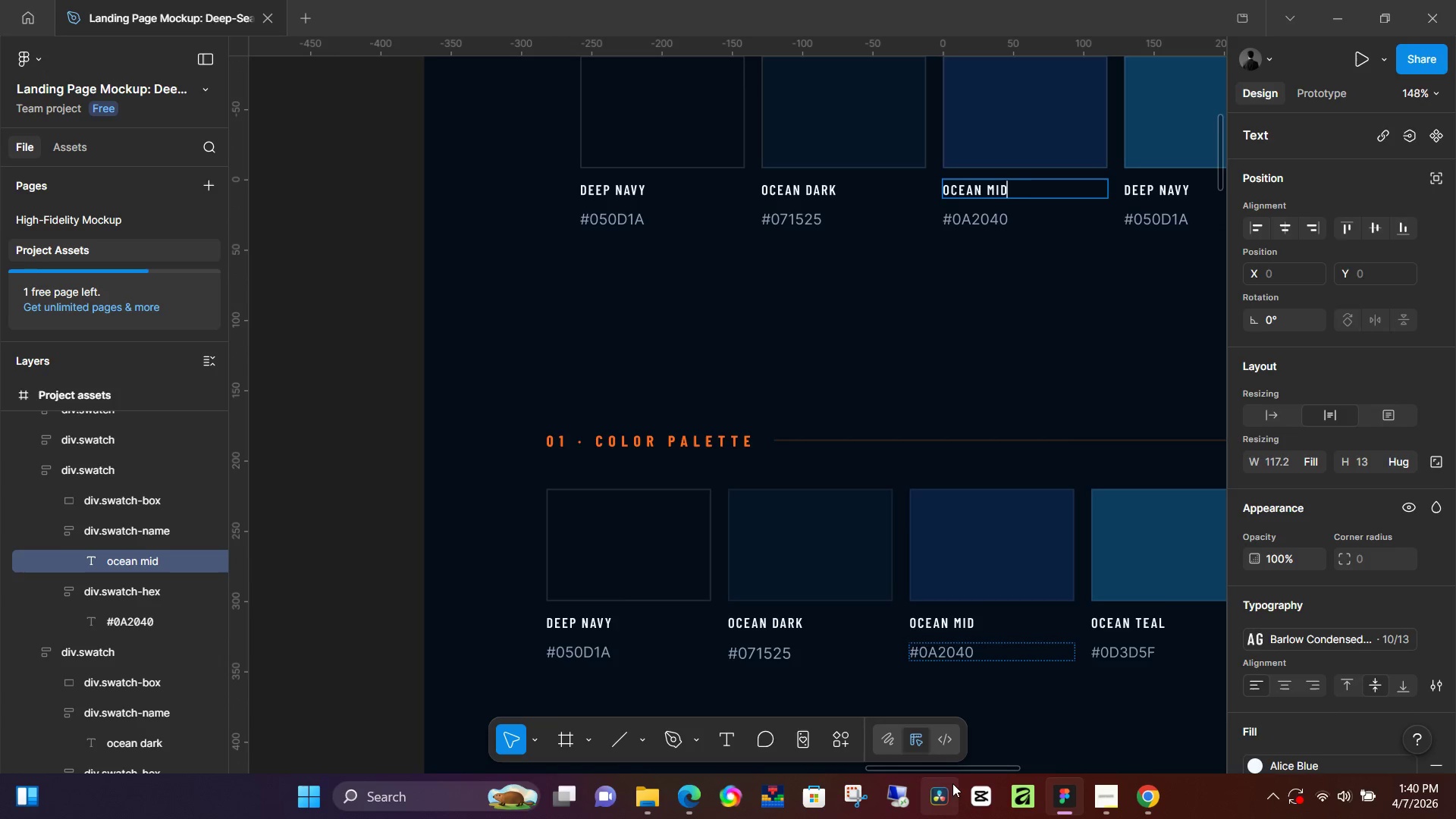 
left_click_drag(start_coordinate=[969, 767], to_coordinate=[1068, 767])
 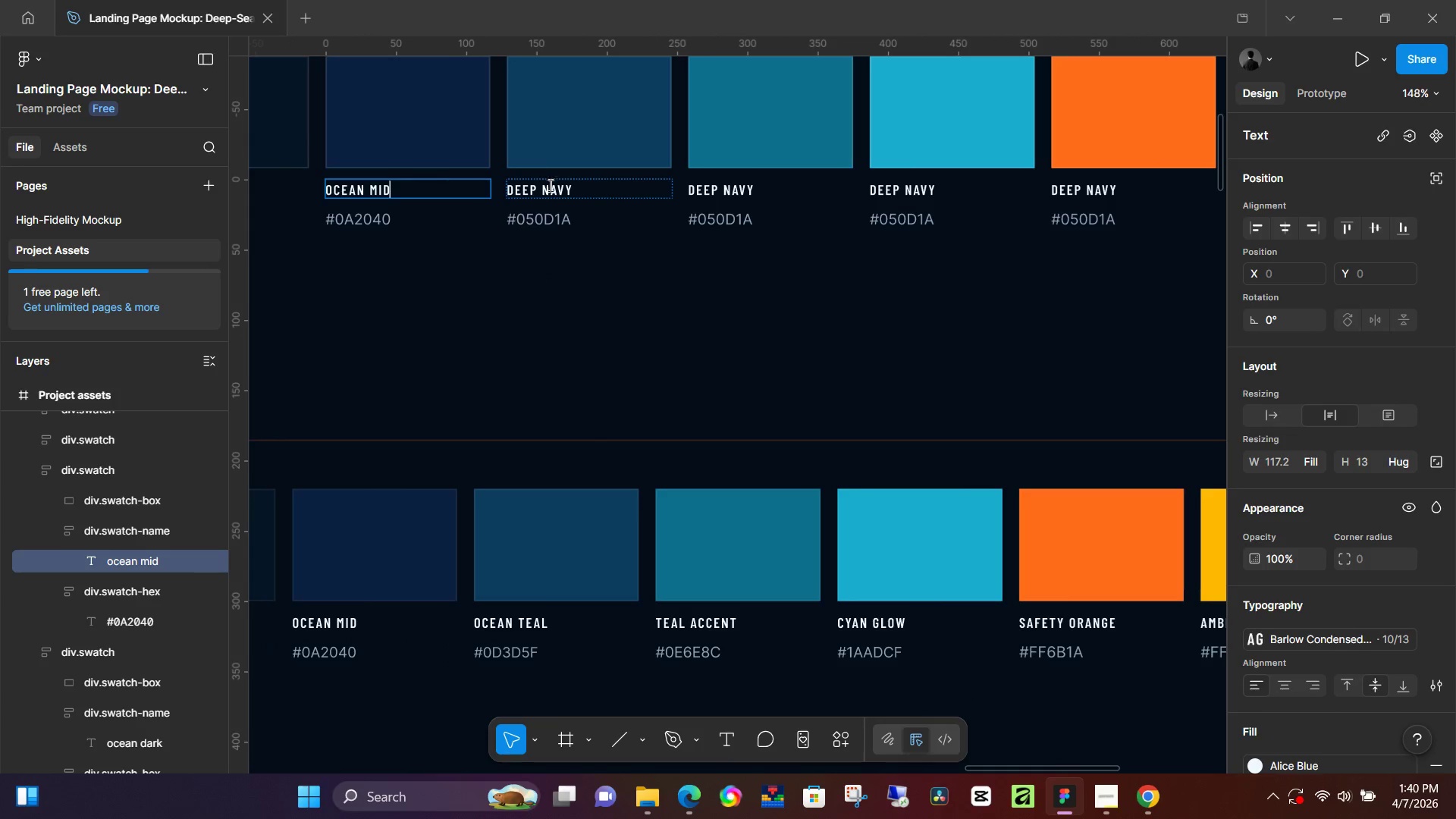 
left_click([567, 190])
 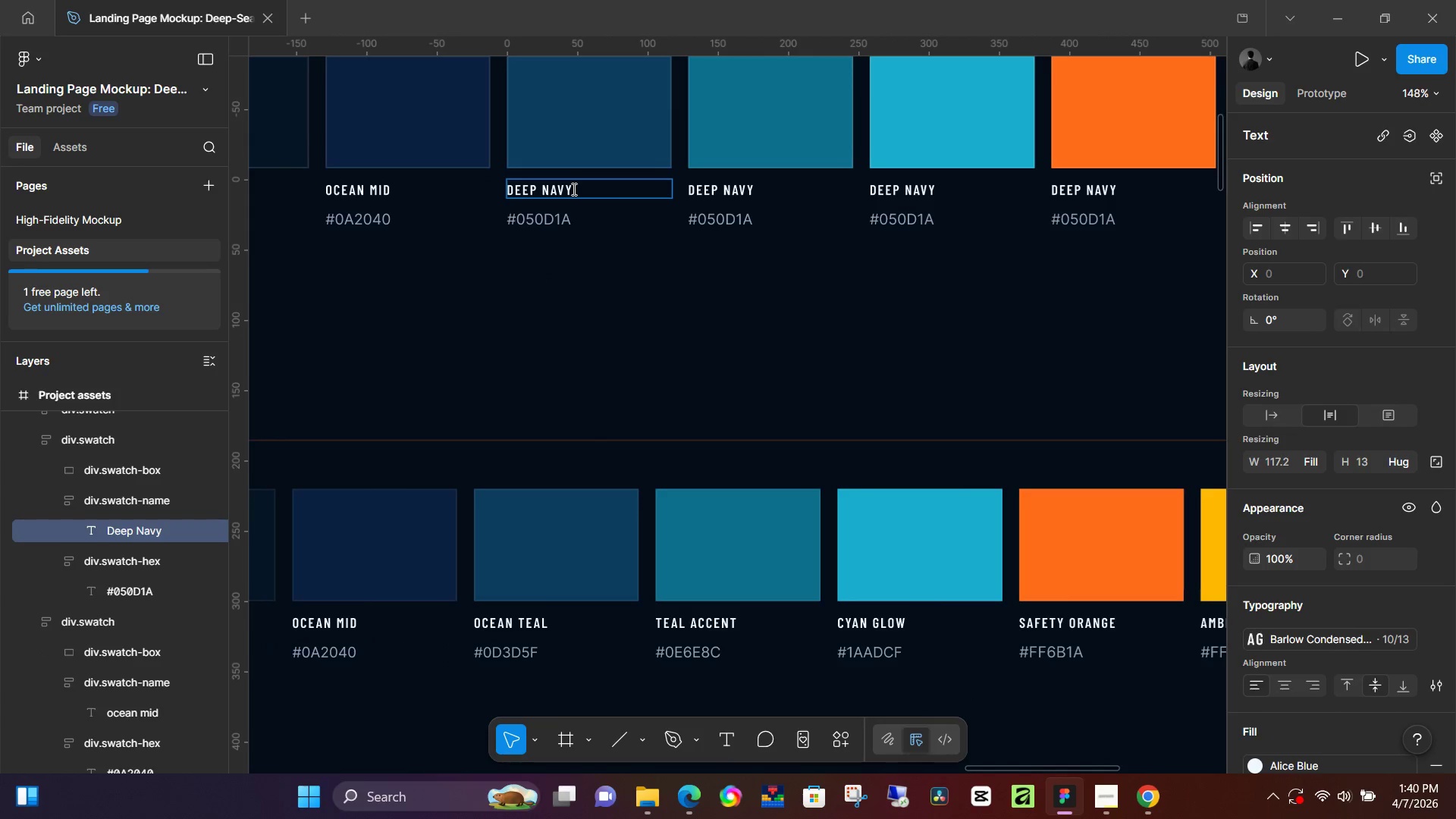 
key(Control+A)
 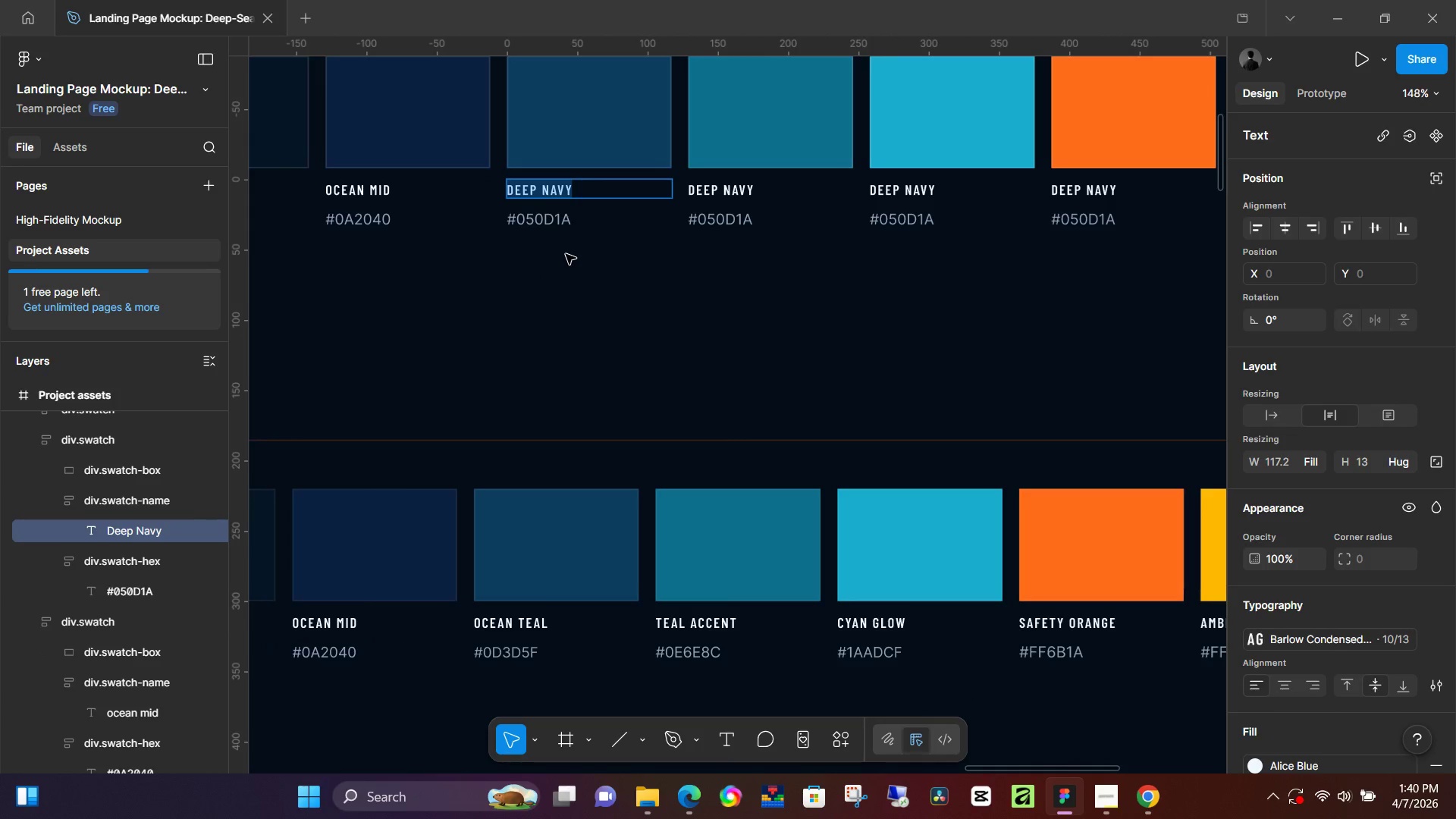 
type(ocean teal)
key(Tab)
type(#0d)
key(Backspace)
type(D3D5F)
 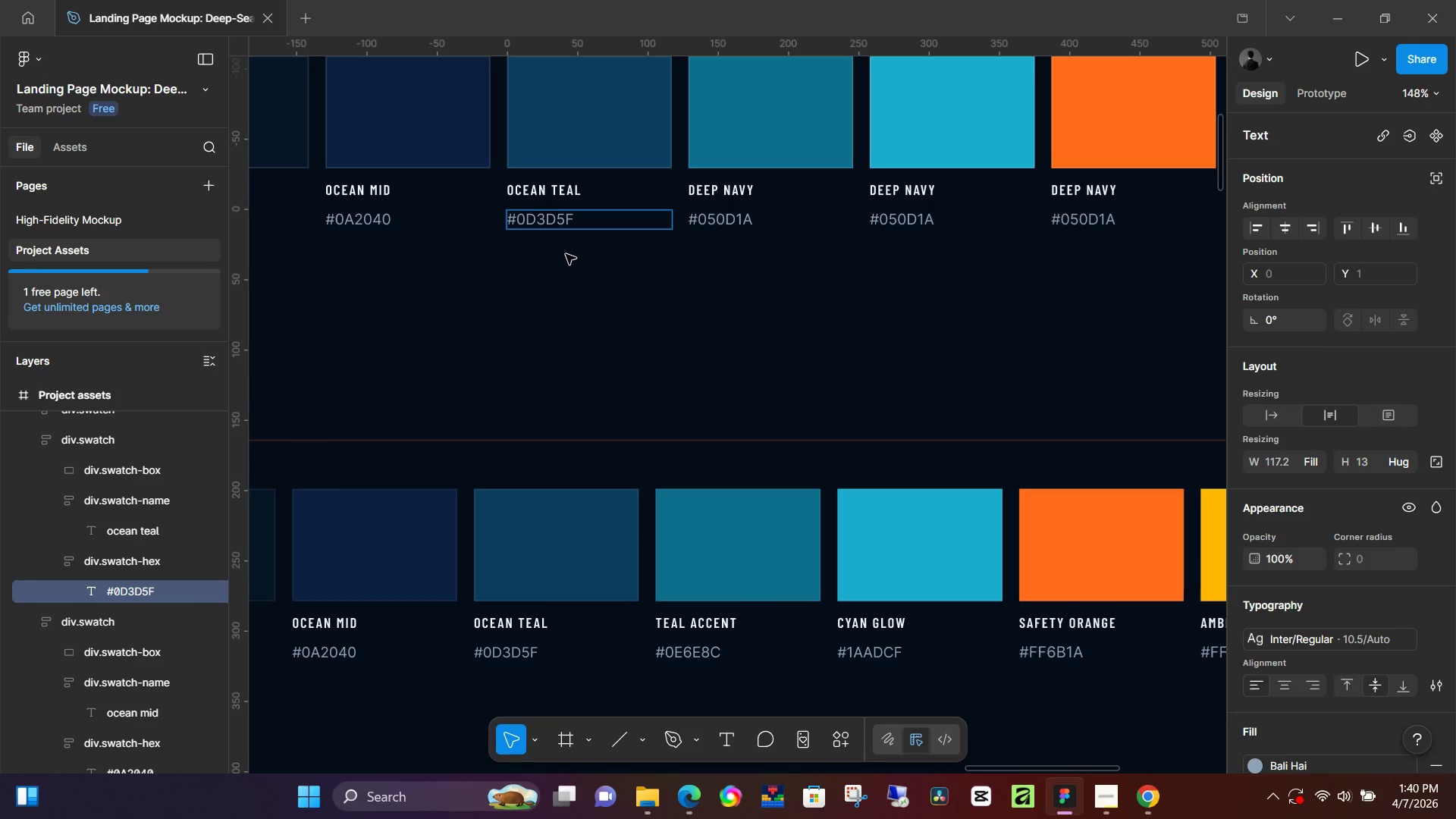 
left_click([739, 186])
 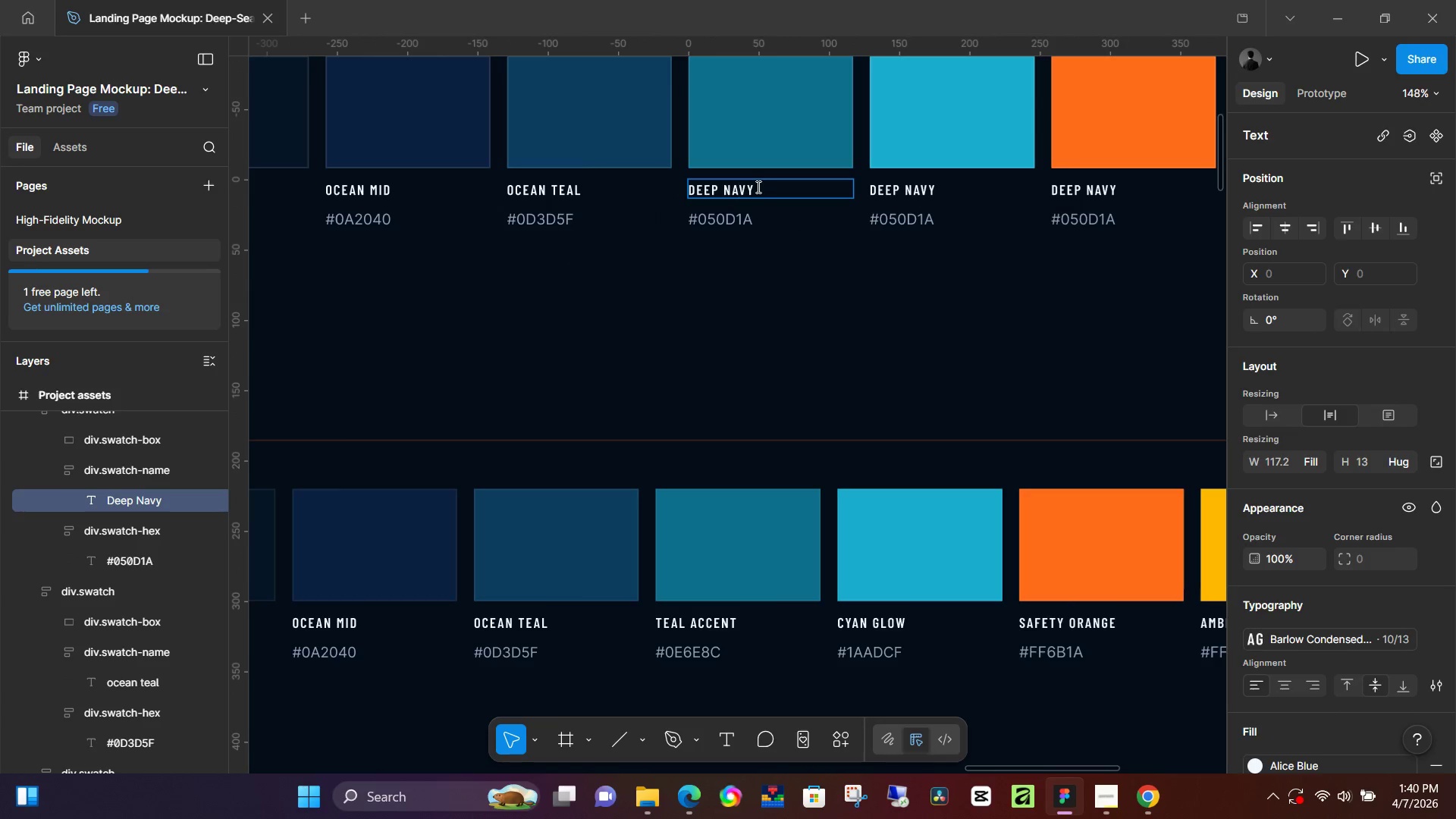 
key(Control+A)
 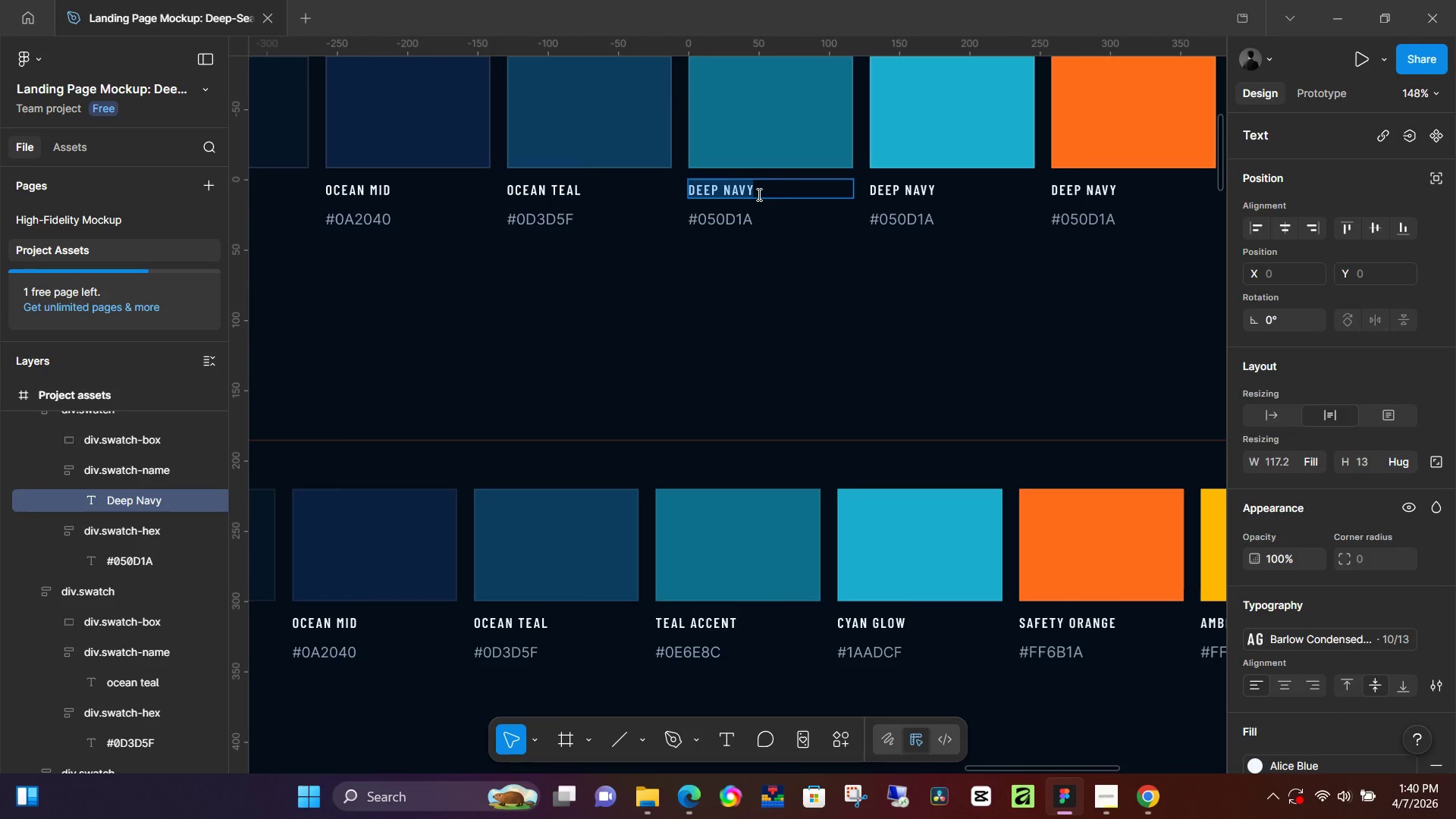 
hold_key(key=ShiftLeft, duration=1.52)
 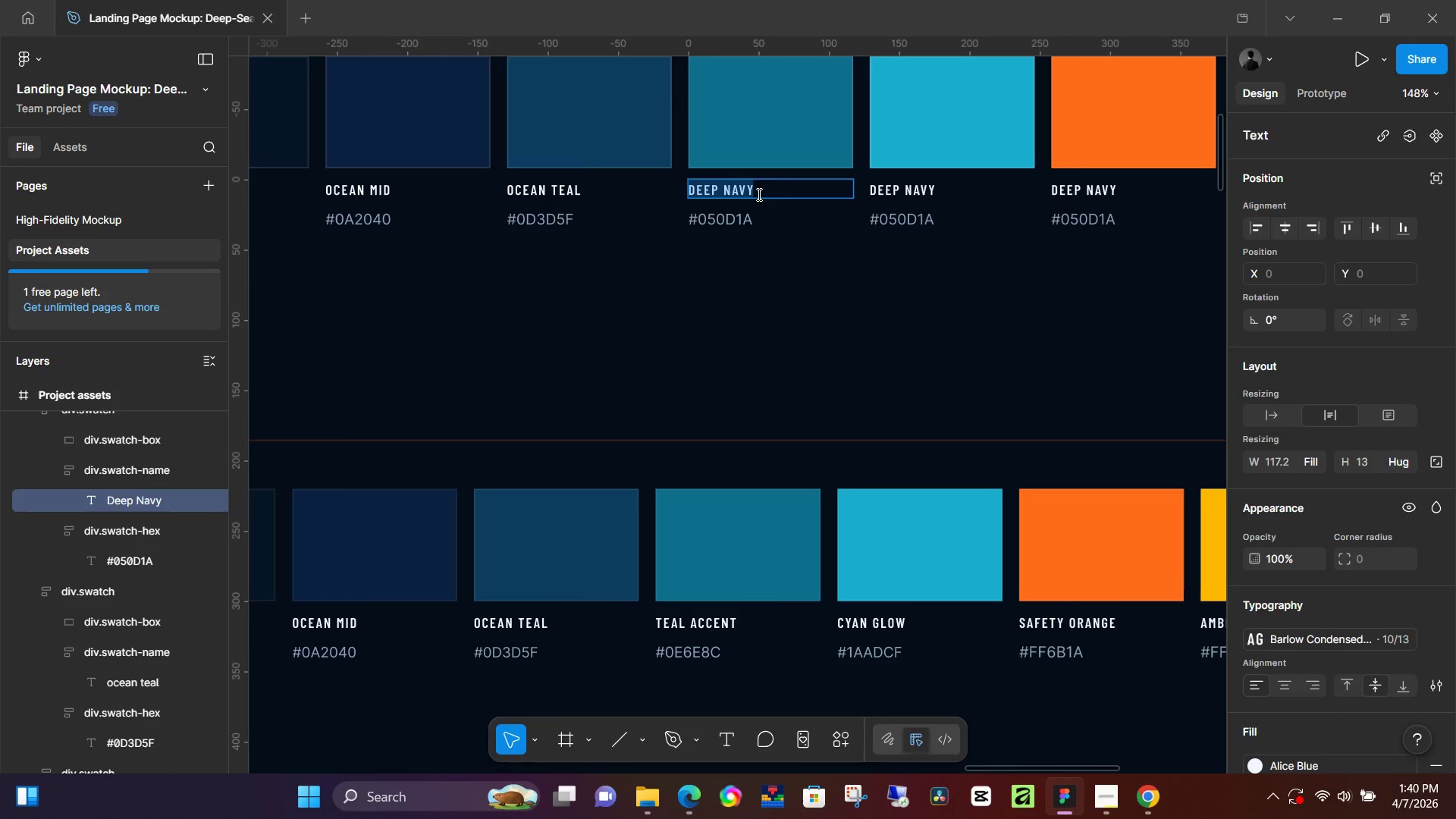 
hold_key(key=ShiftLeft, duration=0.59)
 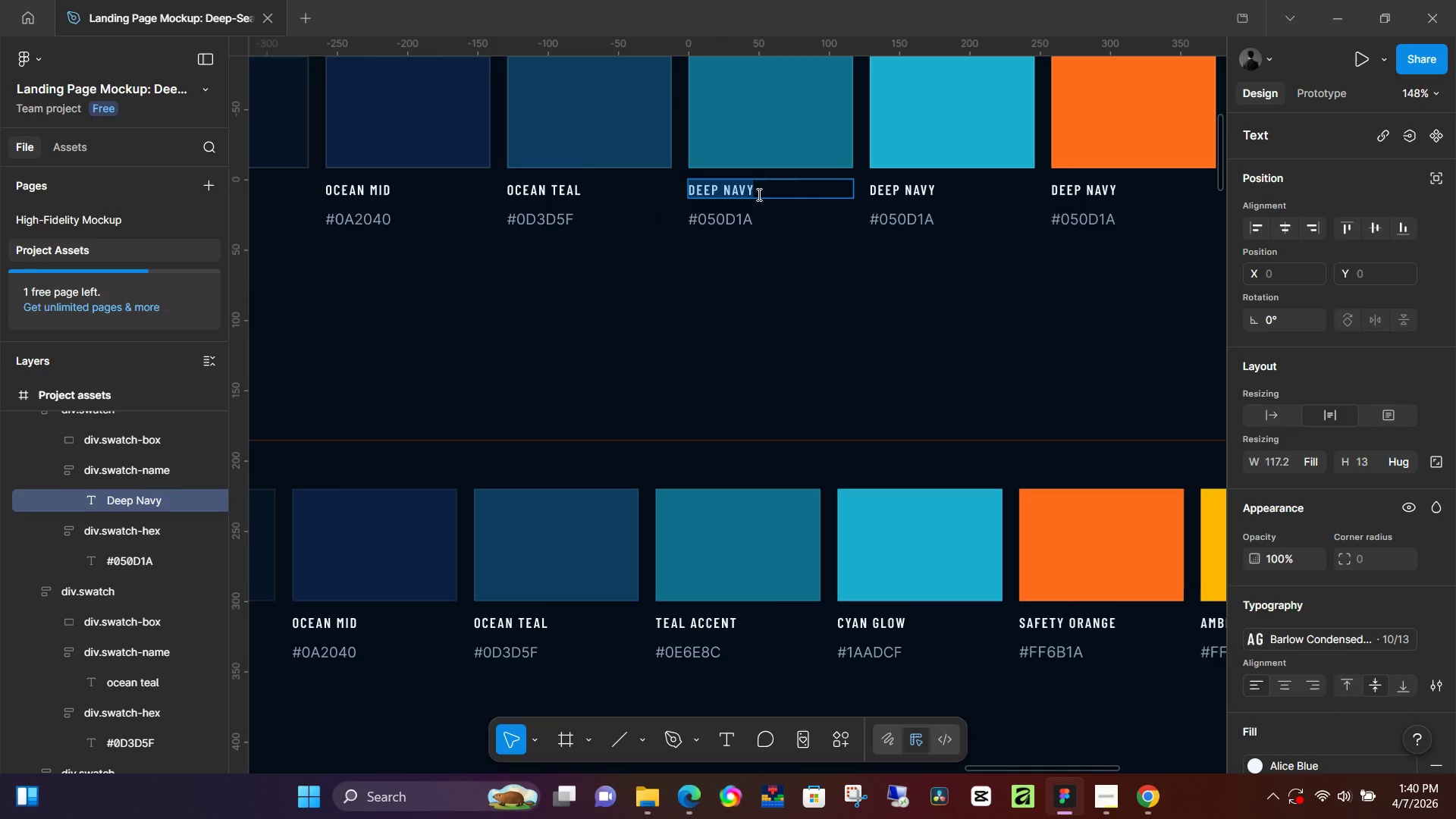 
type(CYAn glow)
 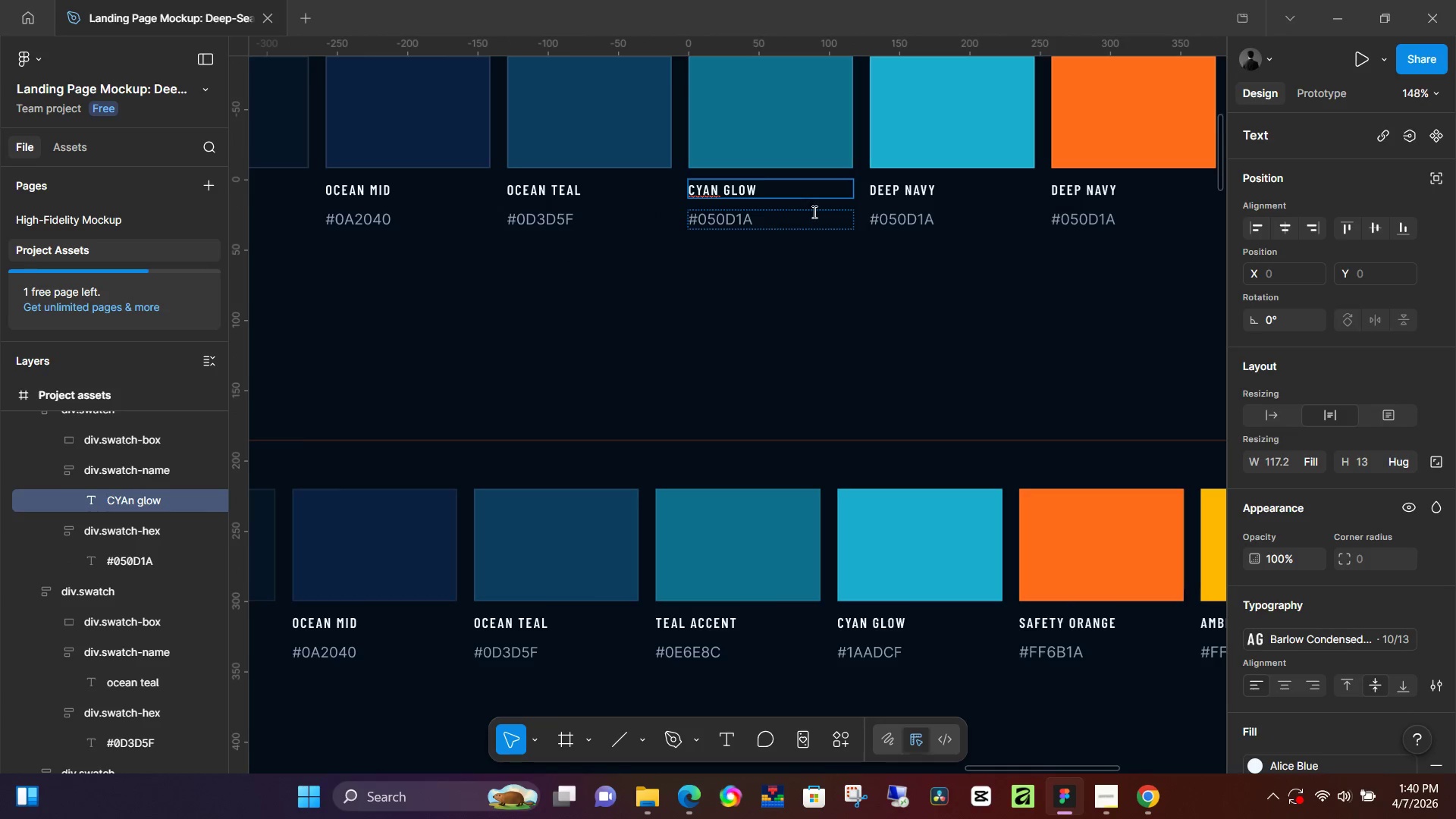 
left_click([772, 218])
 